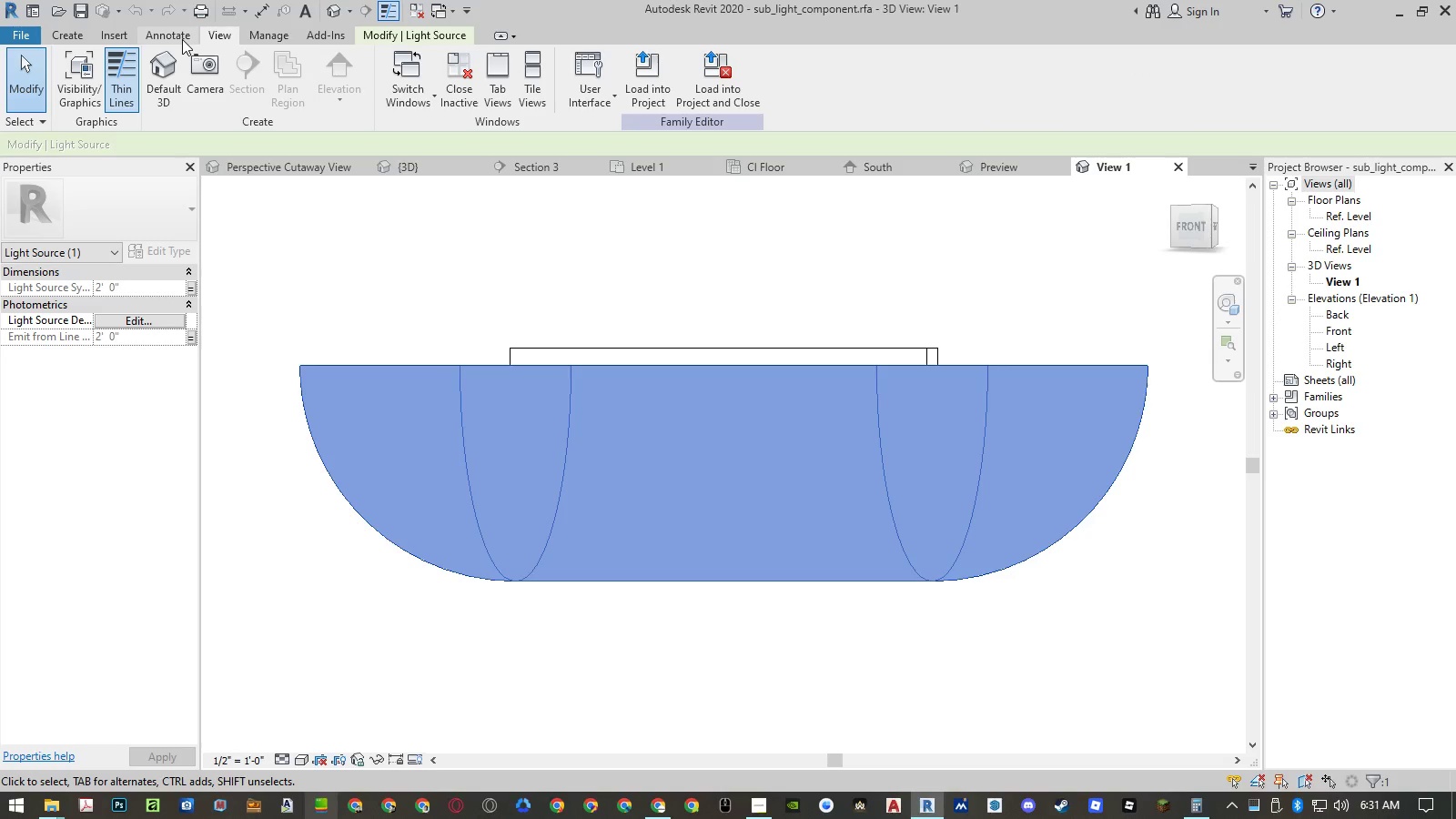 
left_click([182, 39])
 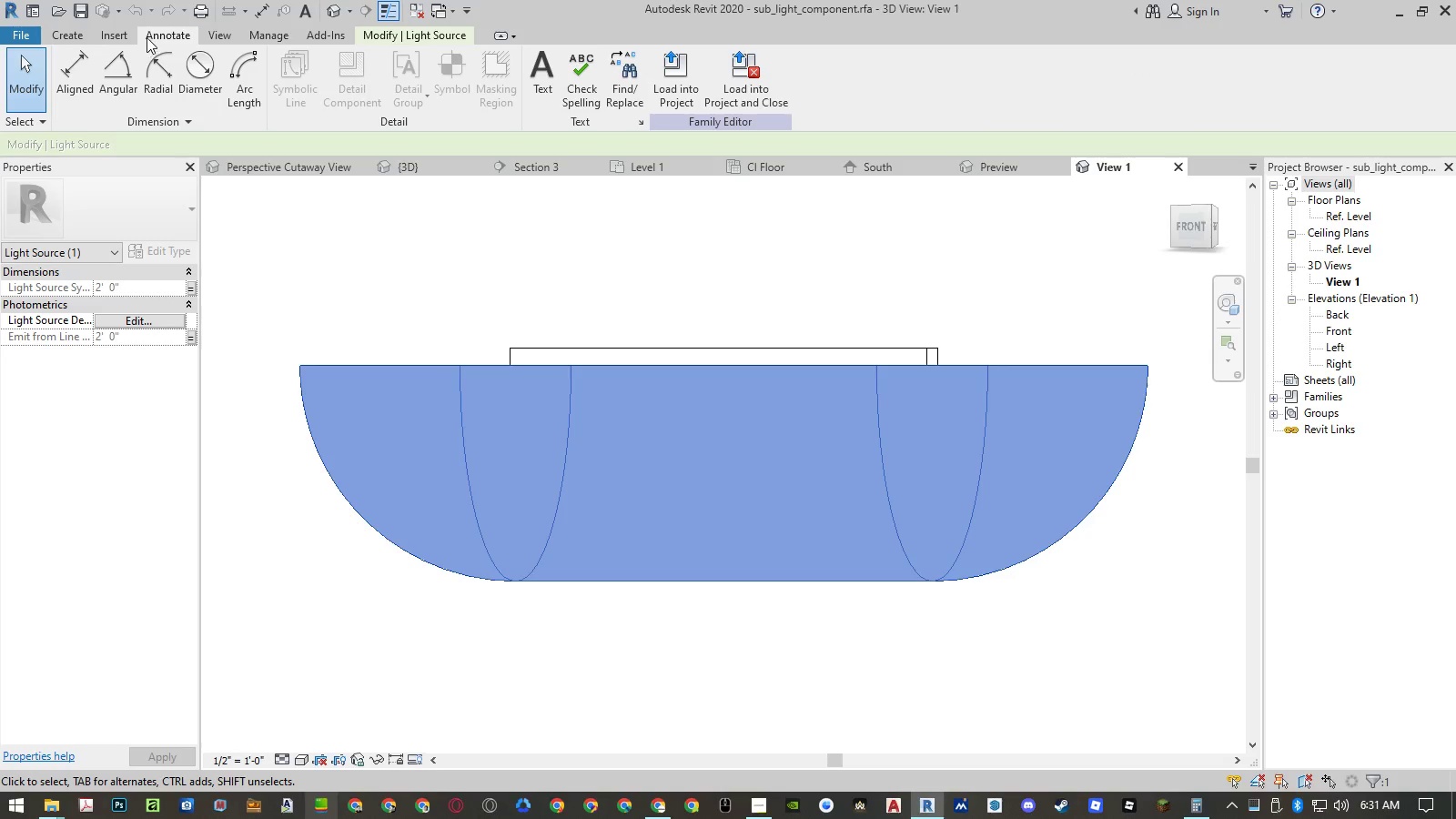 
left_click([120, 36])
 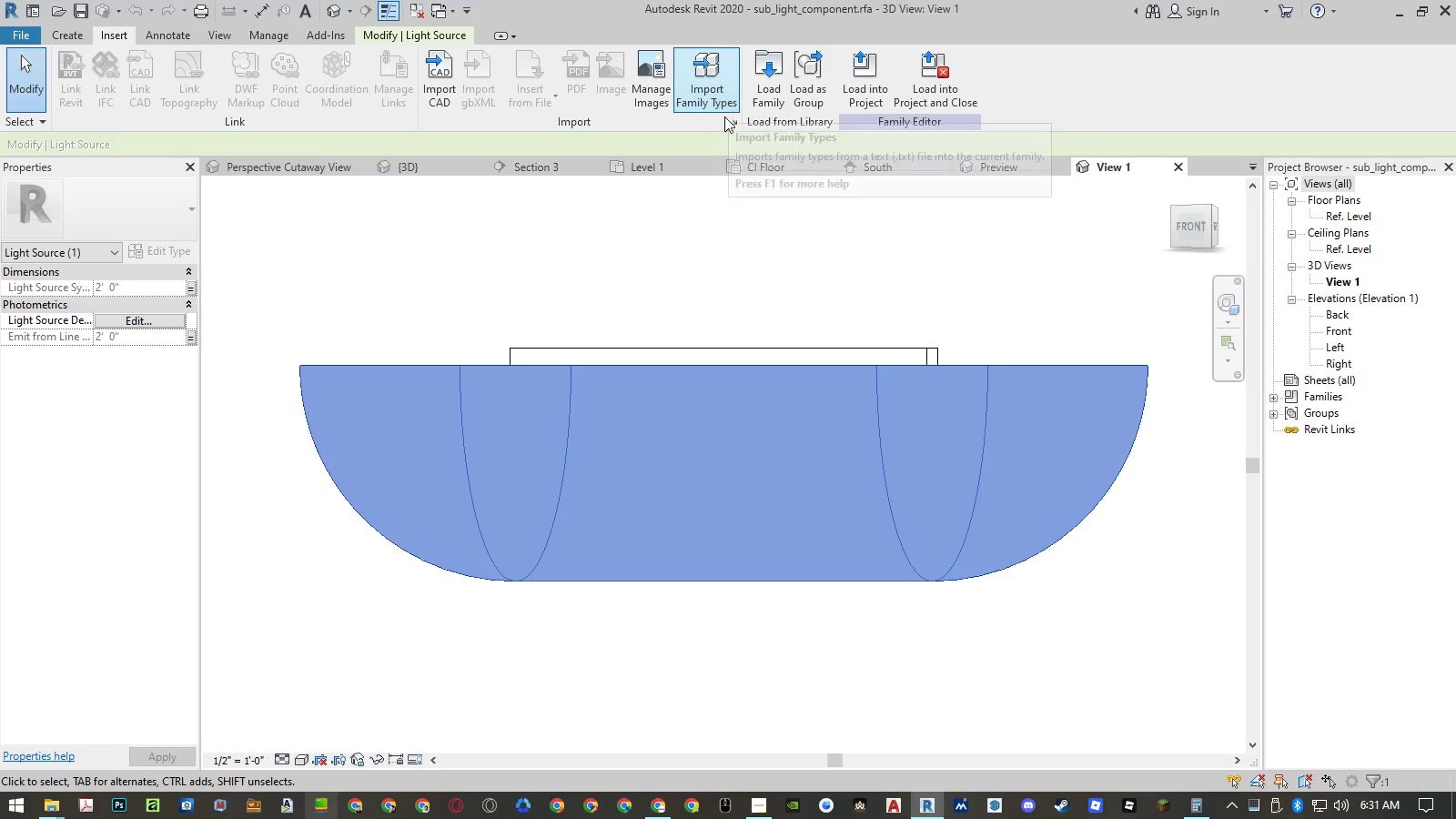 
left_click([733, 121])
 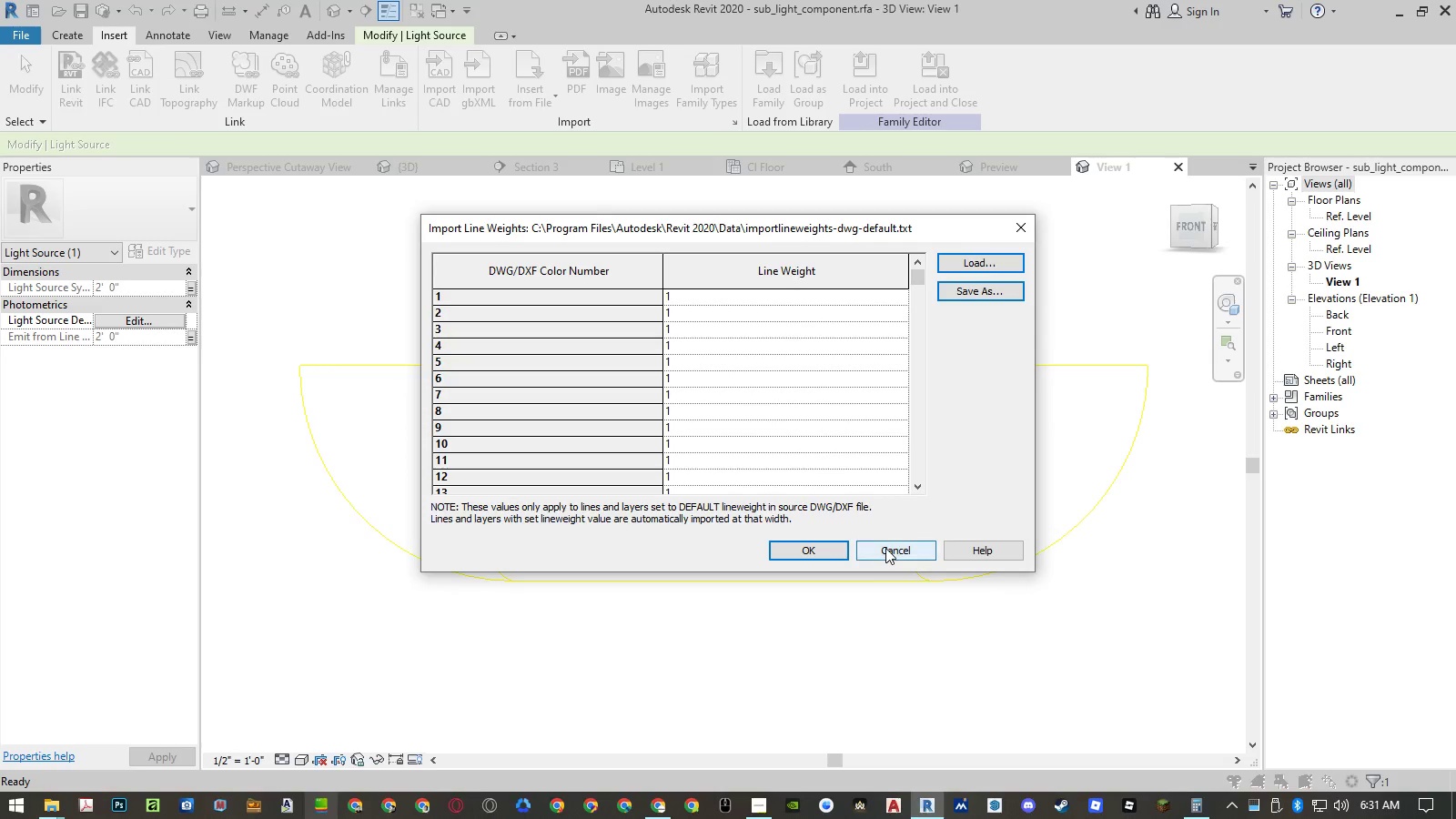 
left_click([709, 86])
 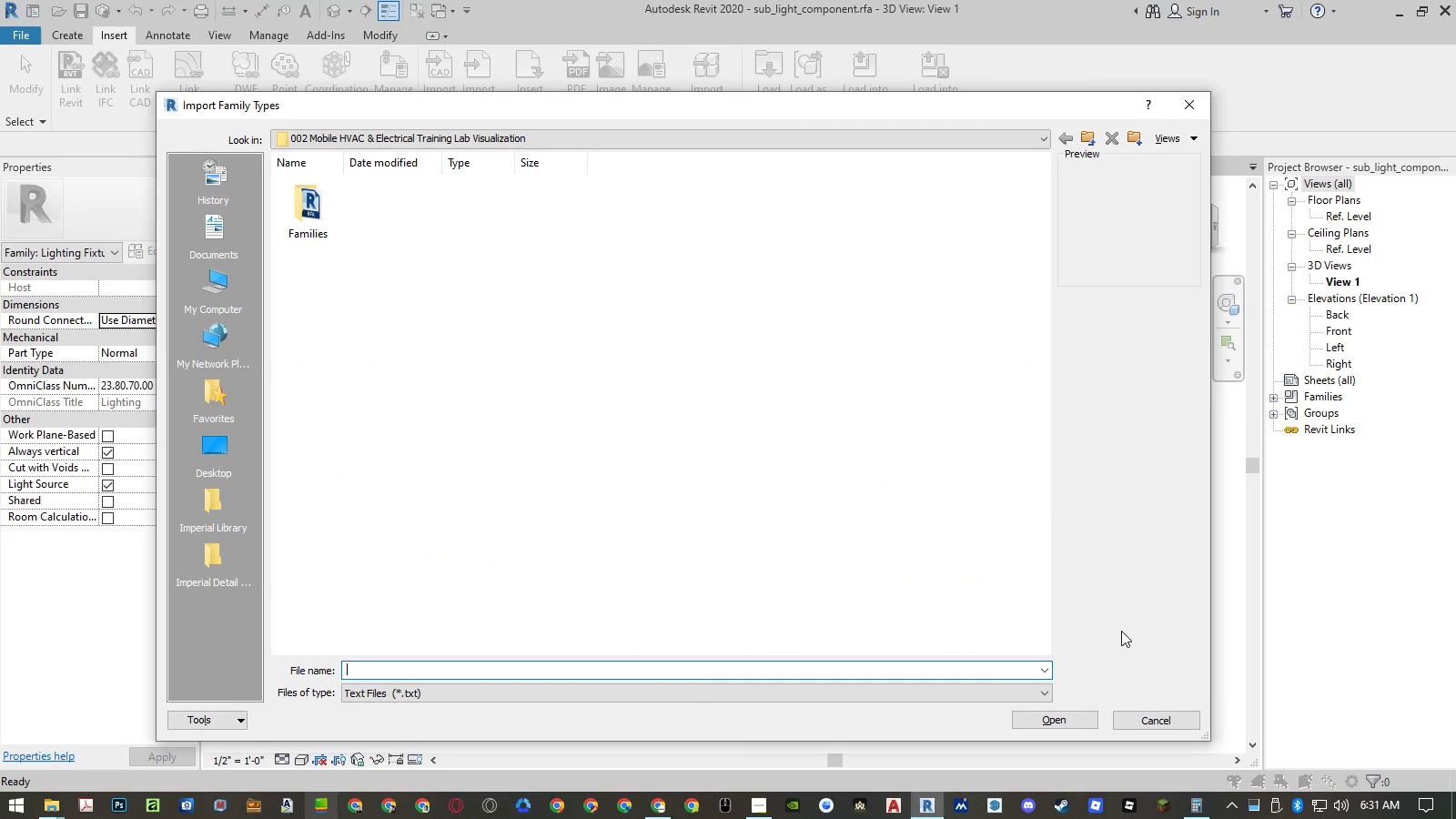 
left_click([1153, 714])
 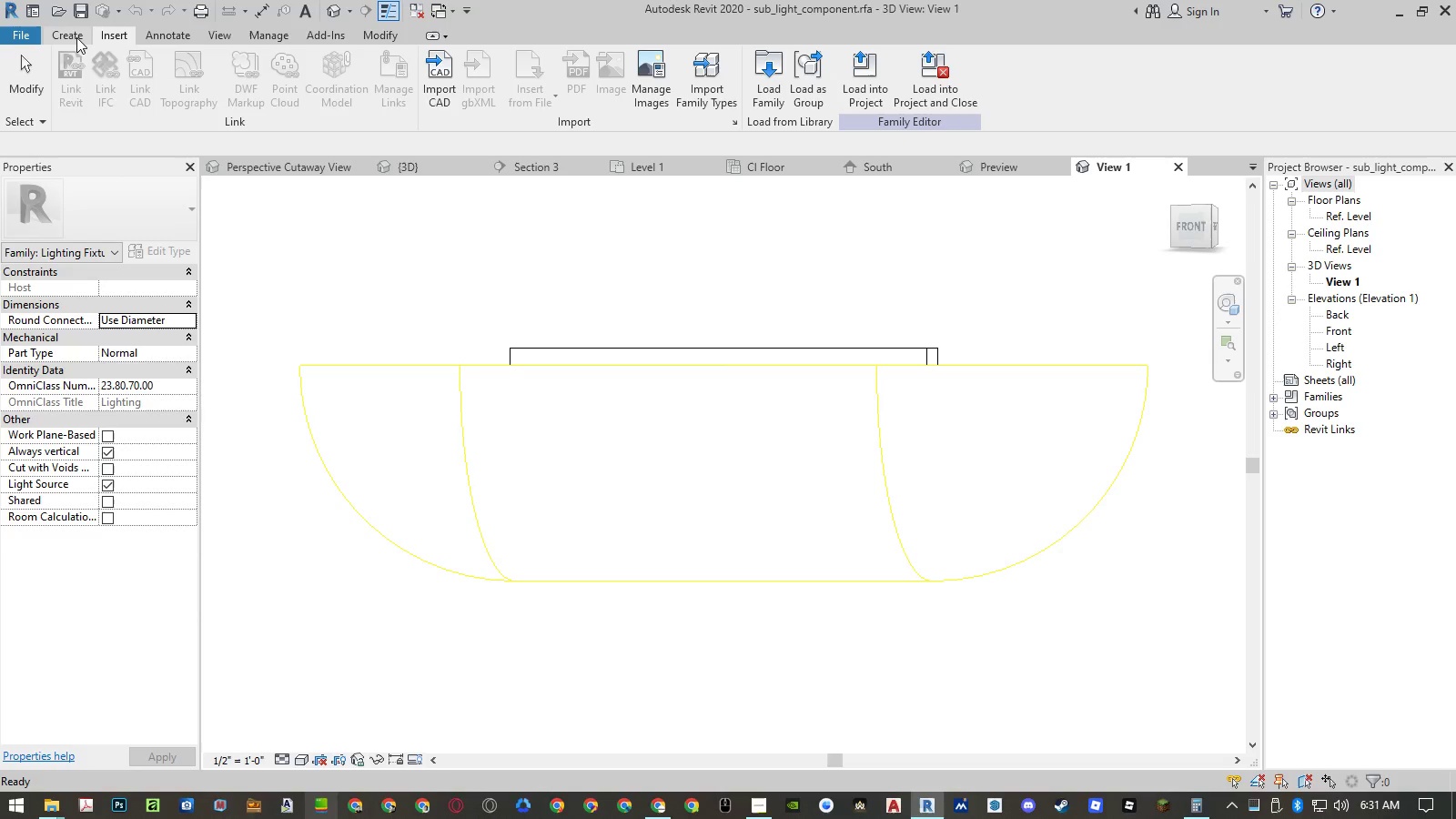 
left_click([76, 37])
 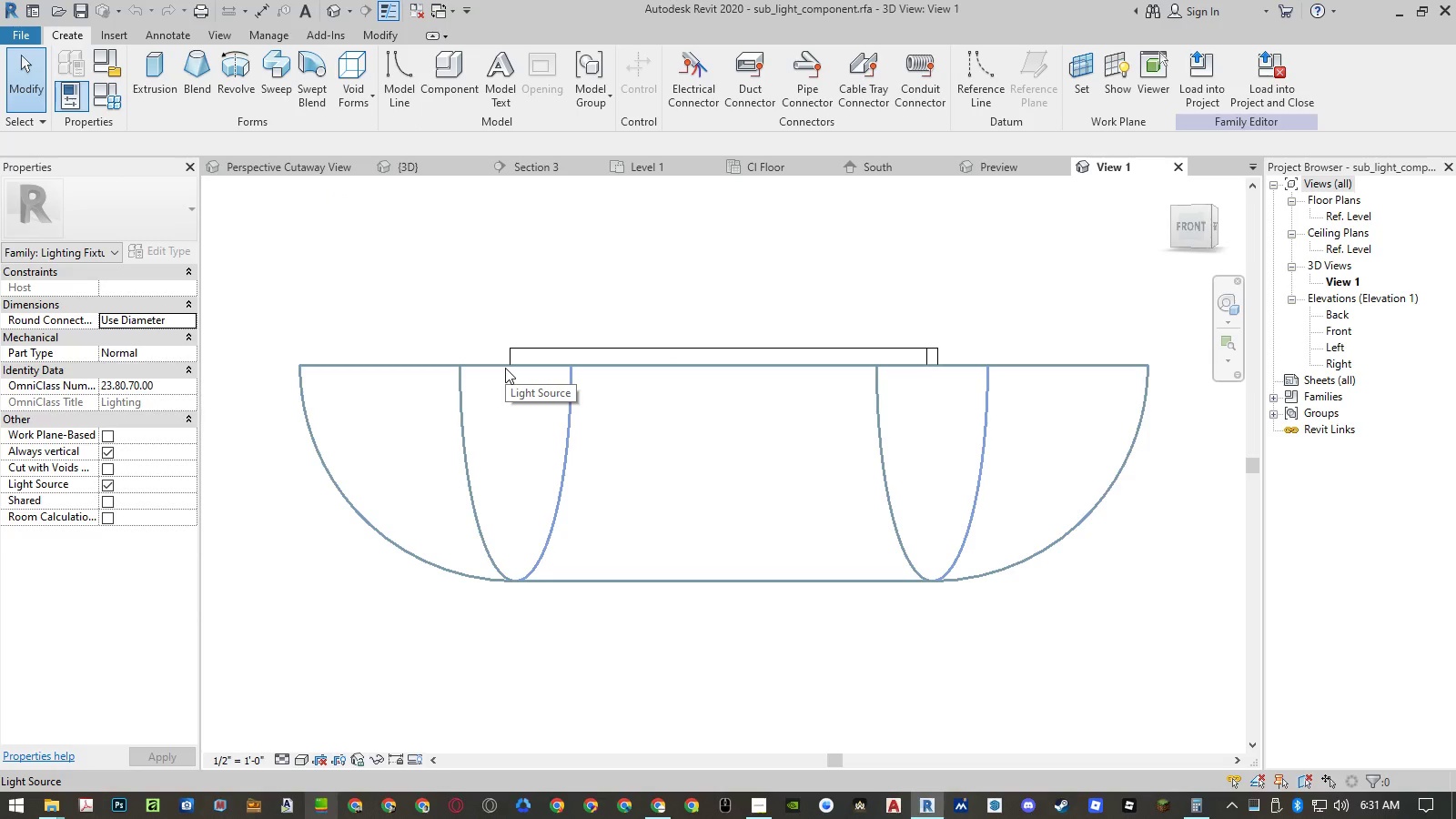 
wait(10.64)
 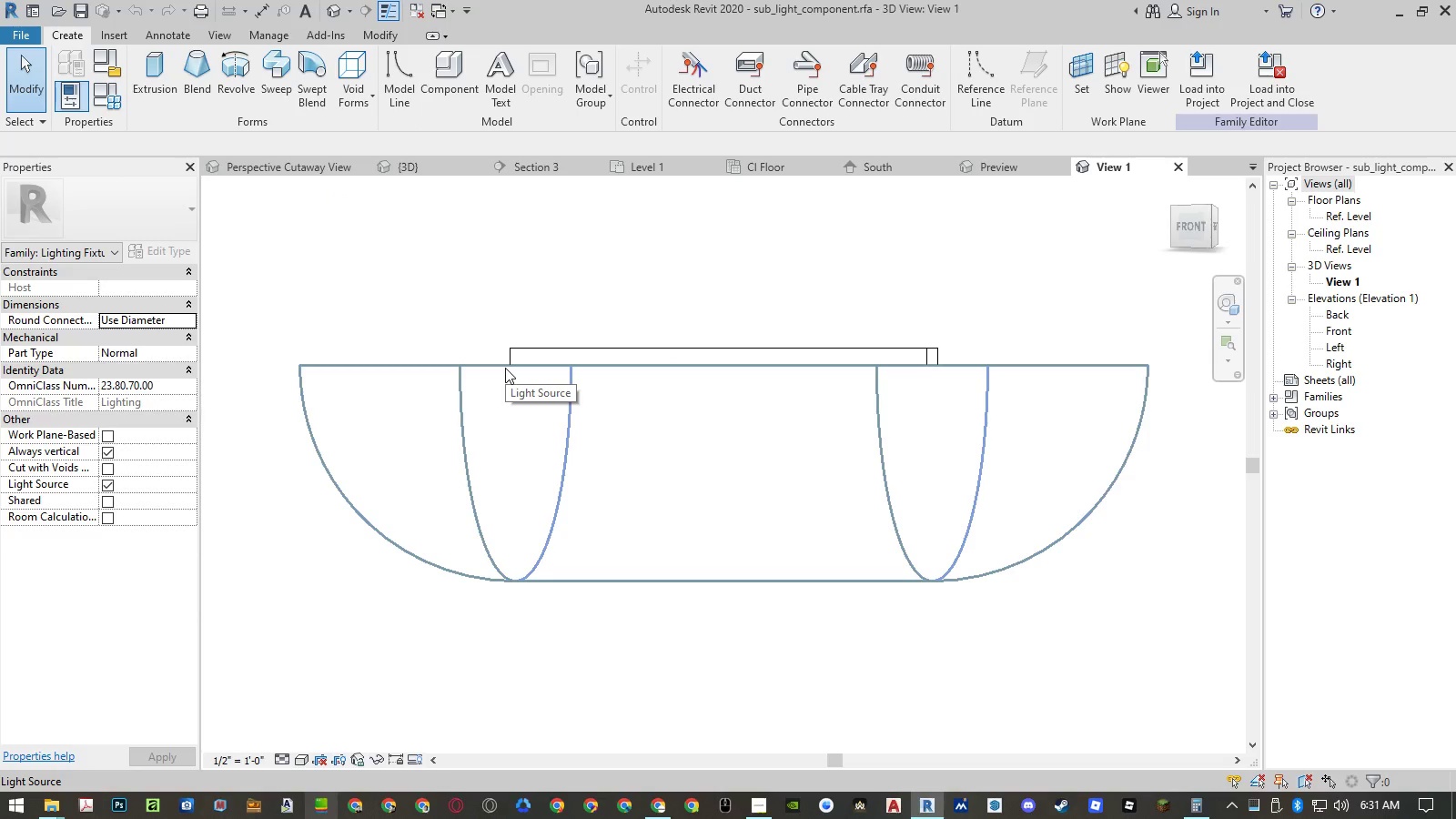 
left_click([631, 246])
 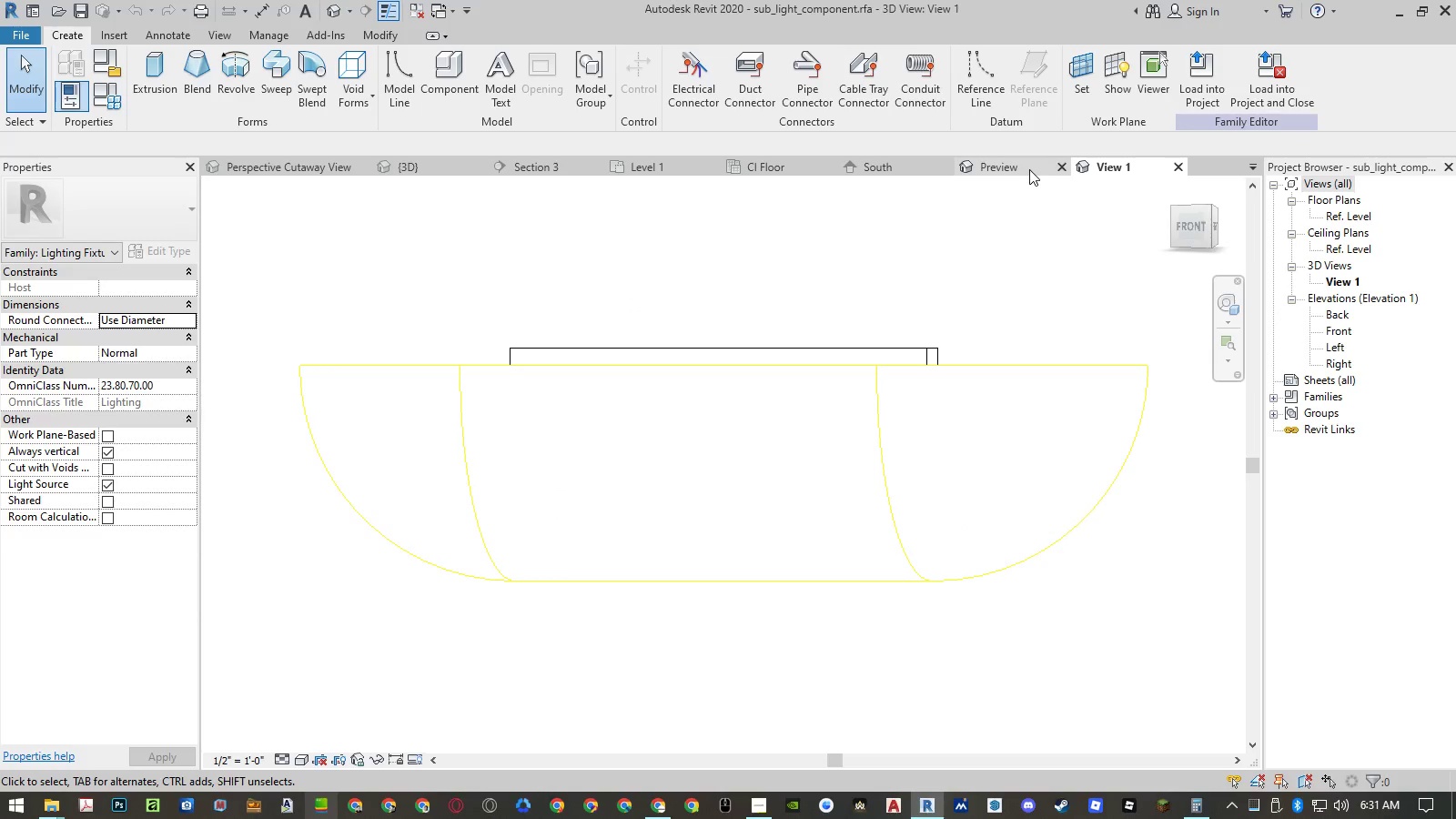 
left_click_drag(start_coordinate=[1029, 169], to_coordinate=[266, 671])
 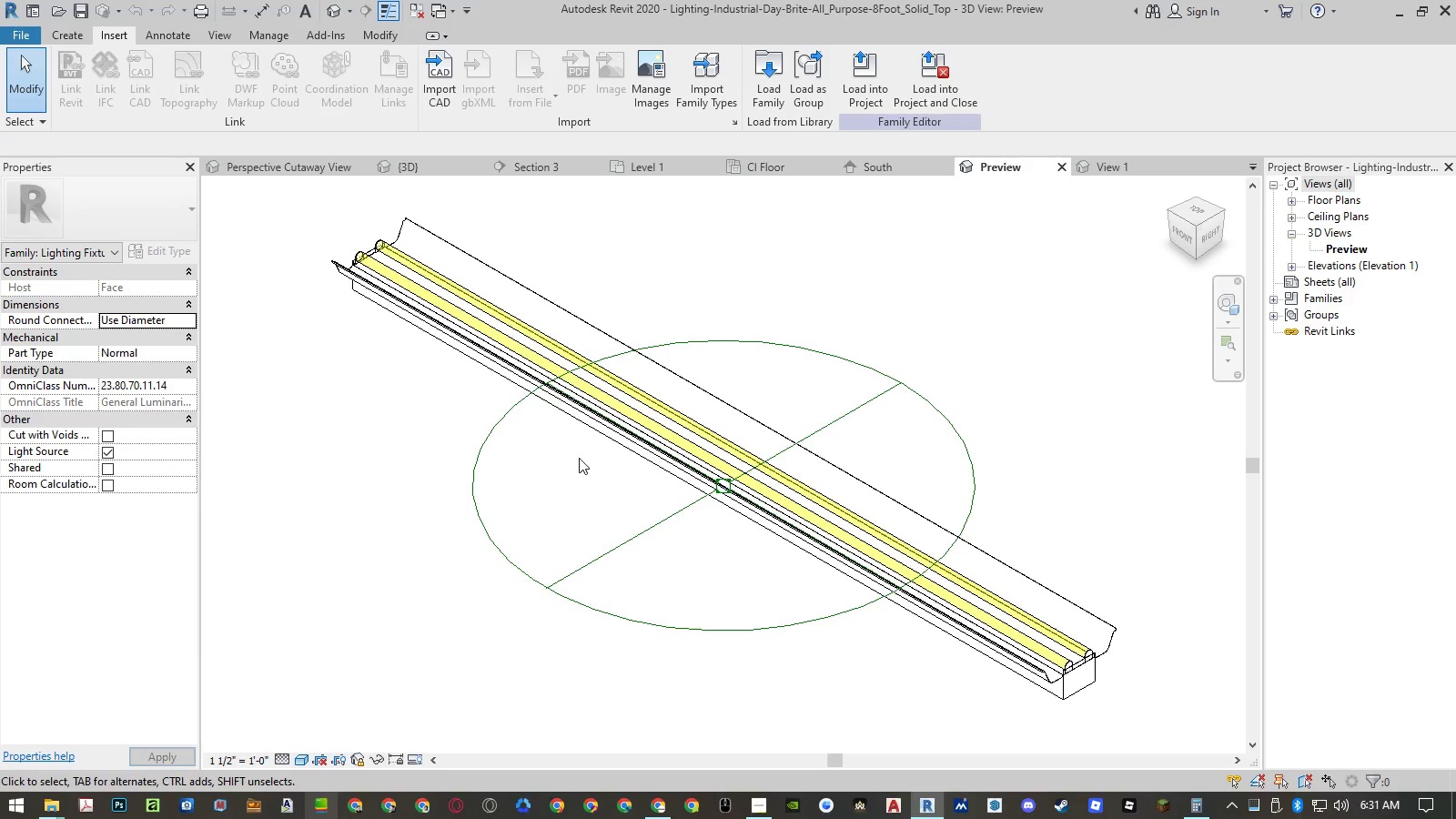 
left_click([389, 387])
 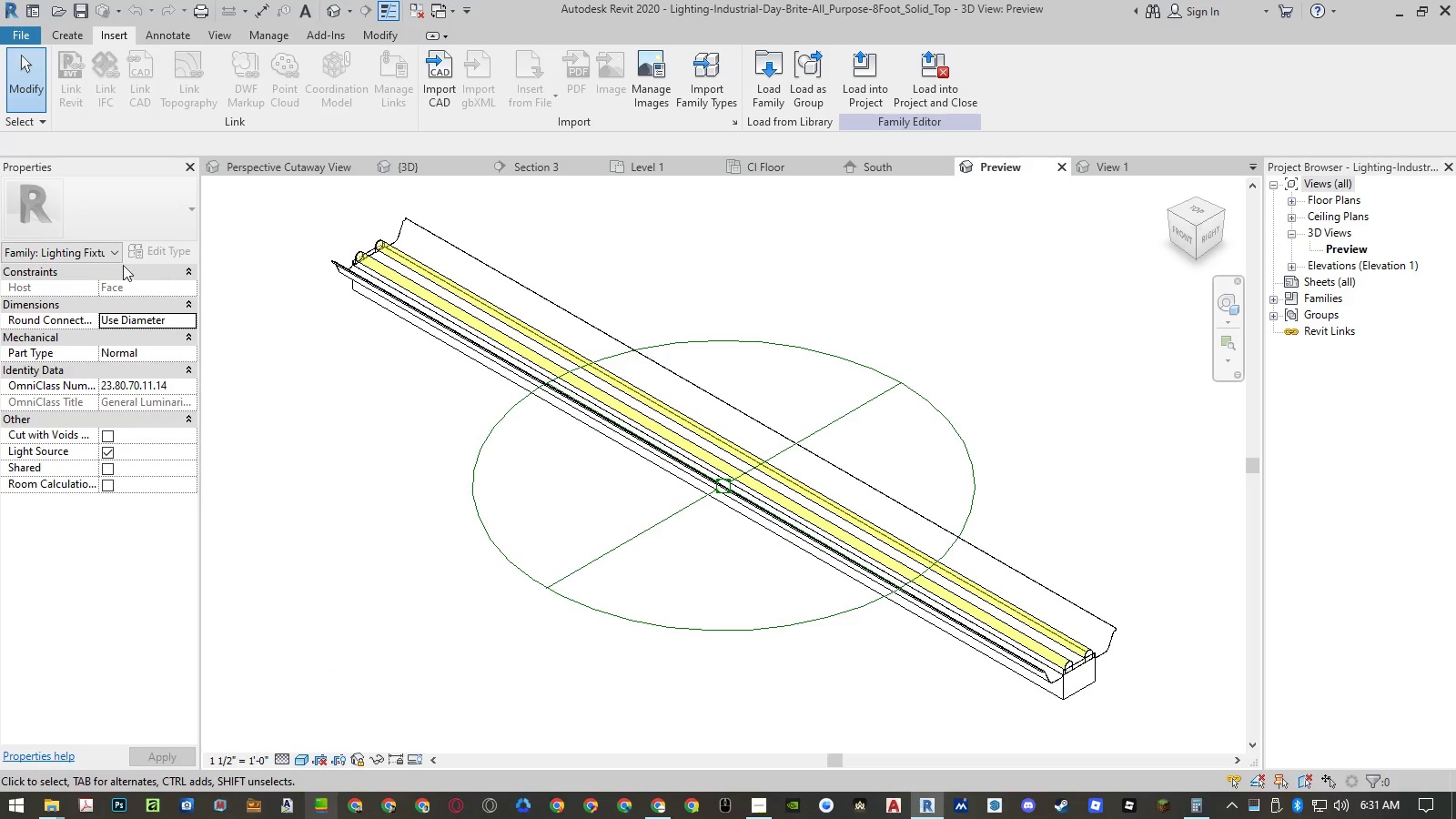 
left_click([101, 259])
 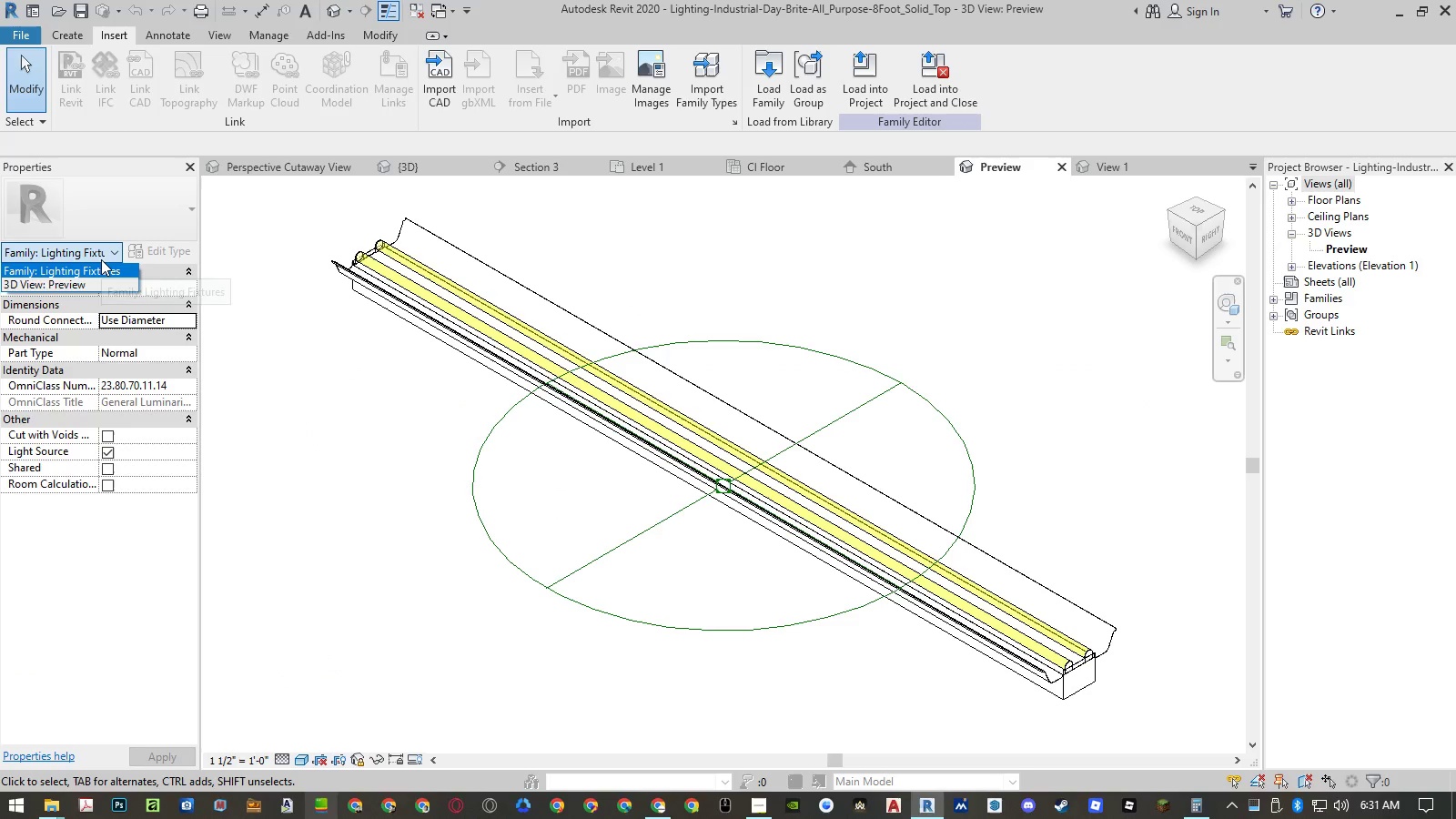 
left_click([101, 259])
 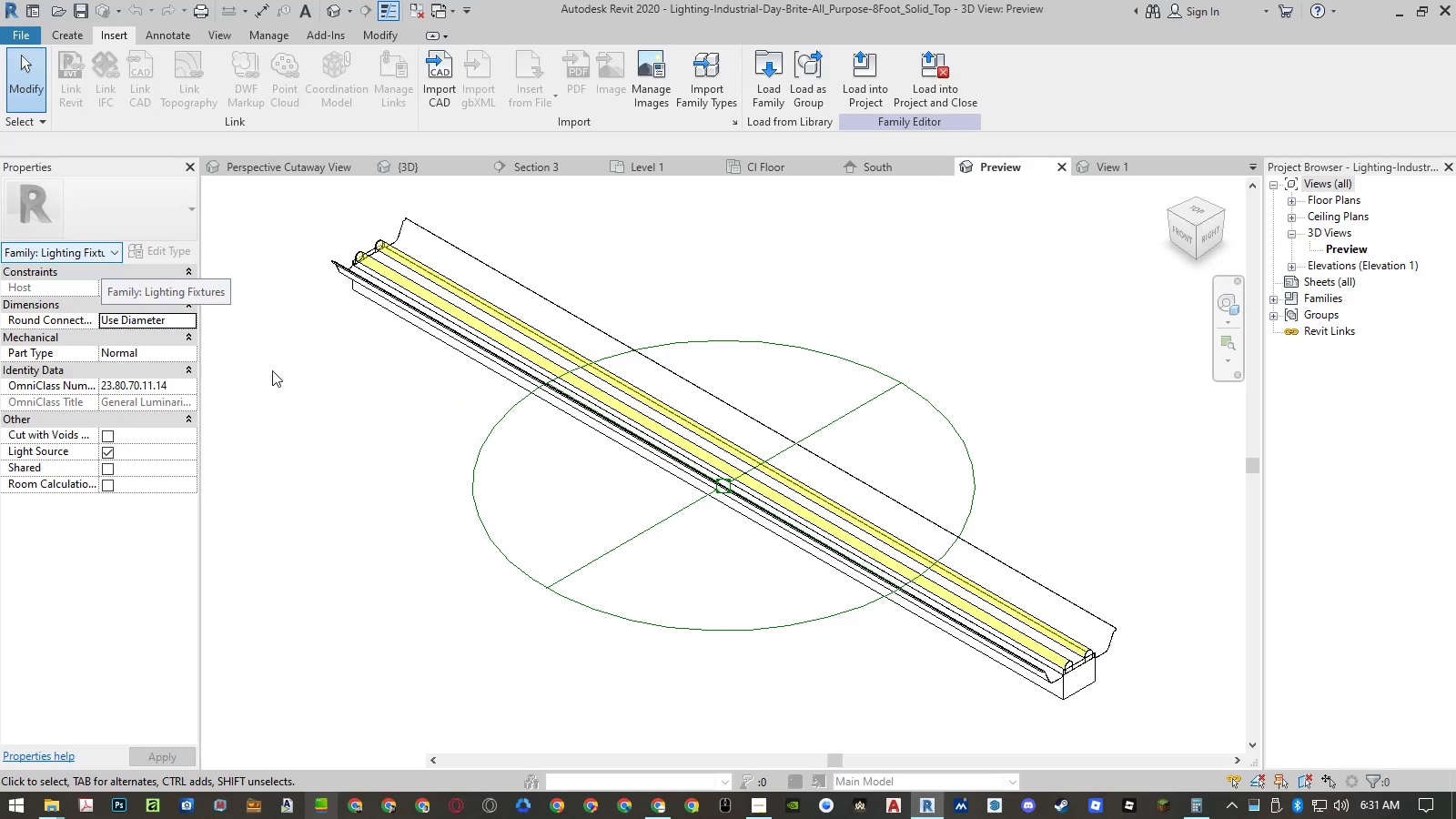 
left_click([279, 373])
 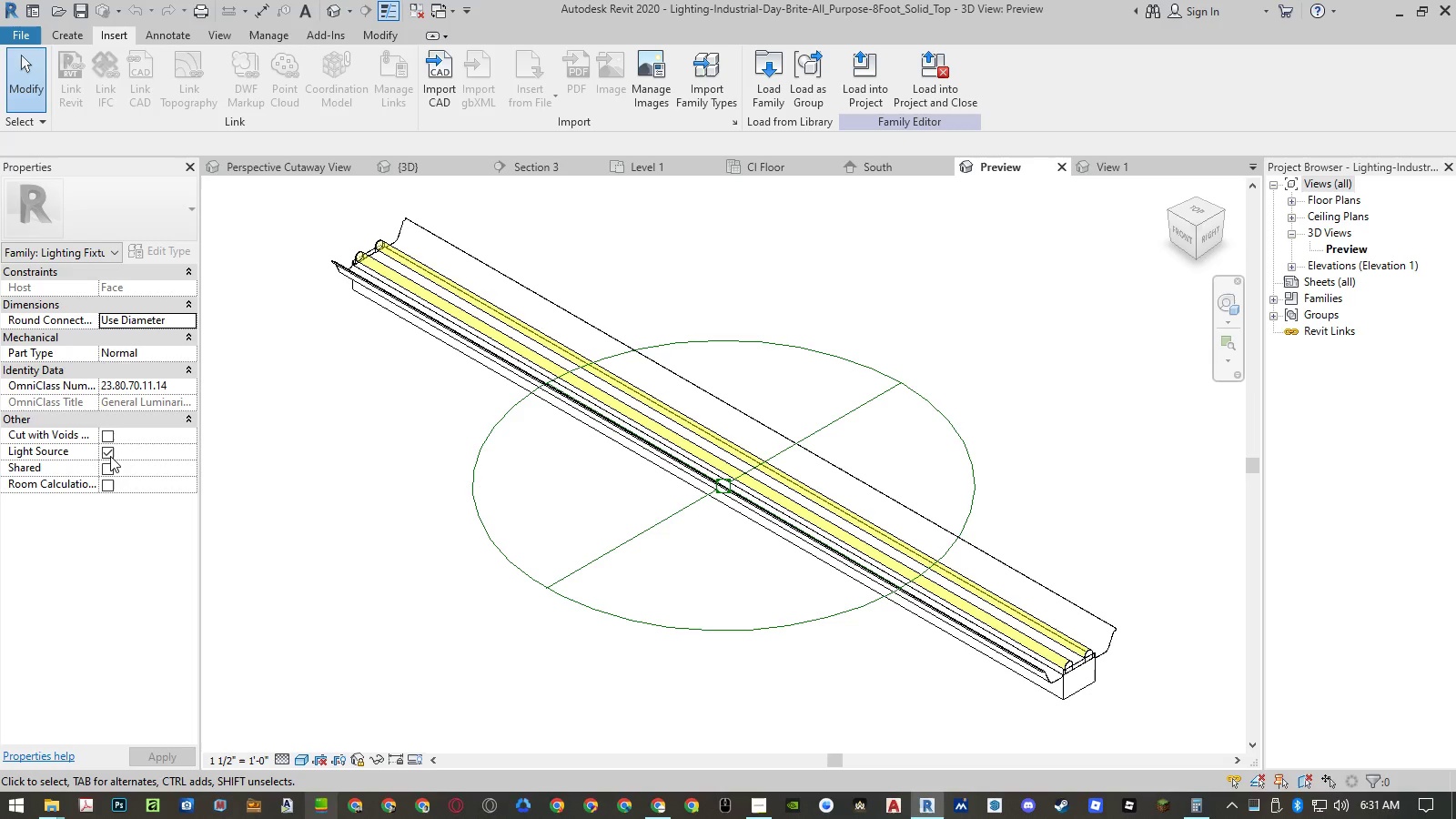 
left_click([110, 456])
 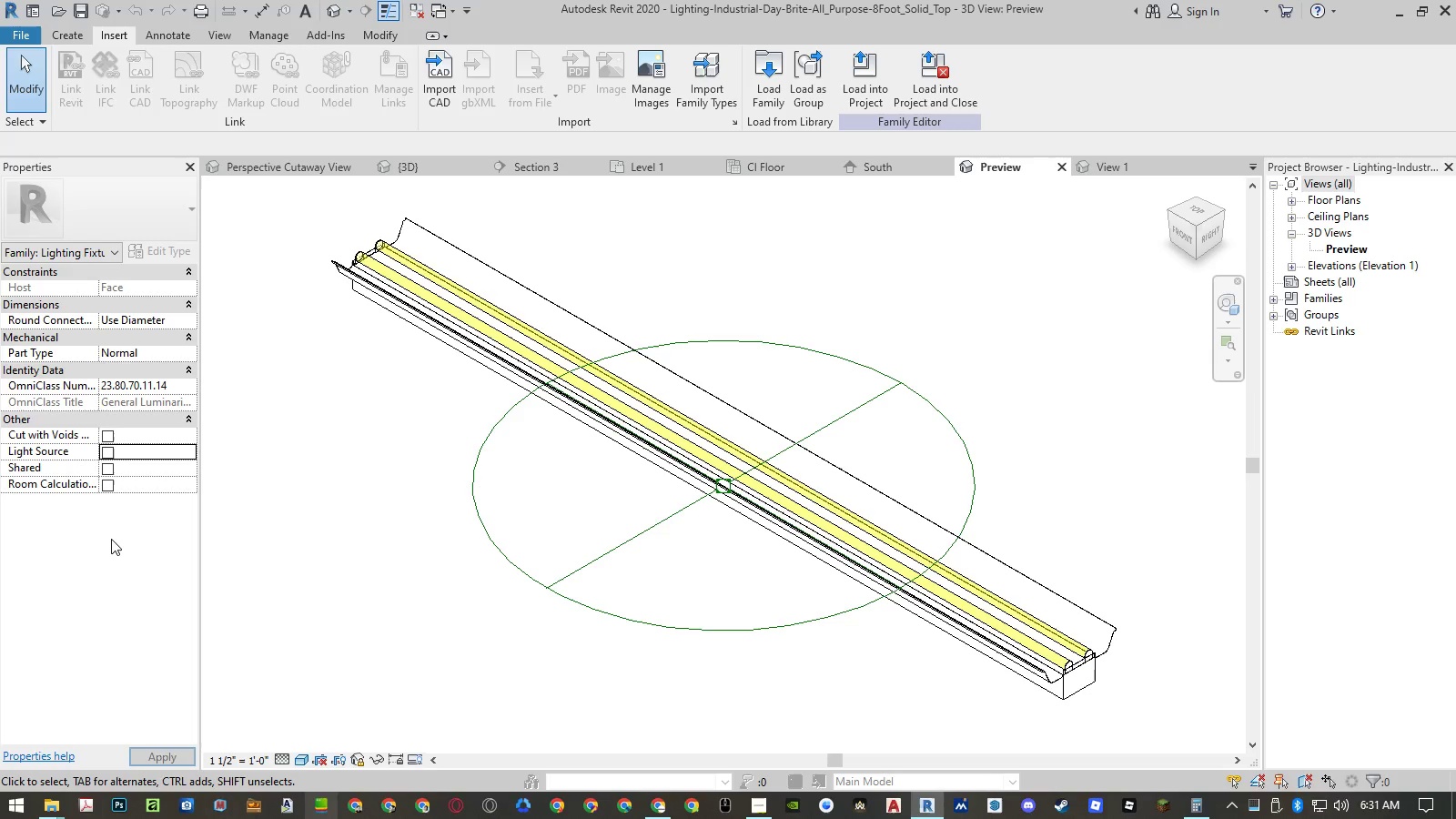 
left_click([112, 539])
 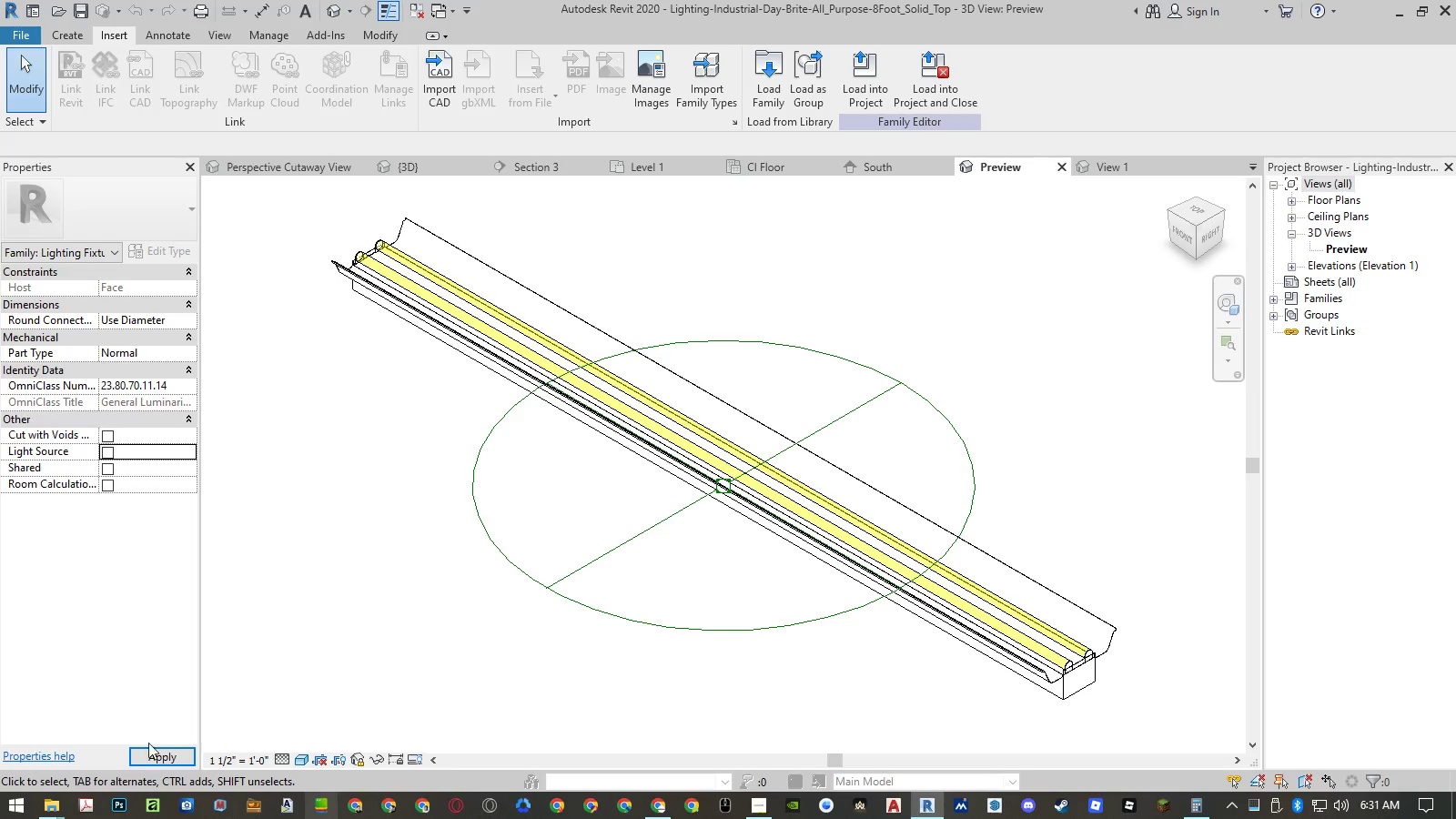 
left_click([157, 759])
 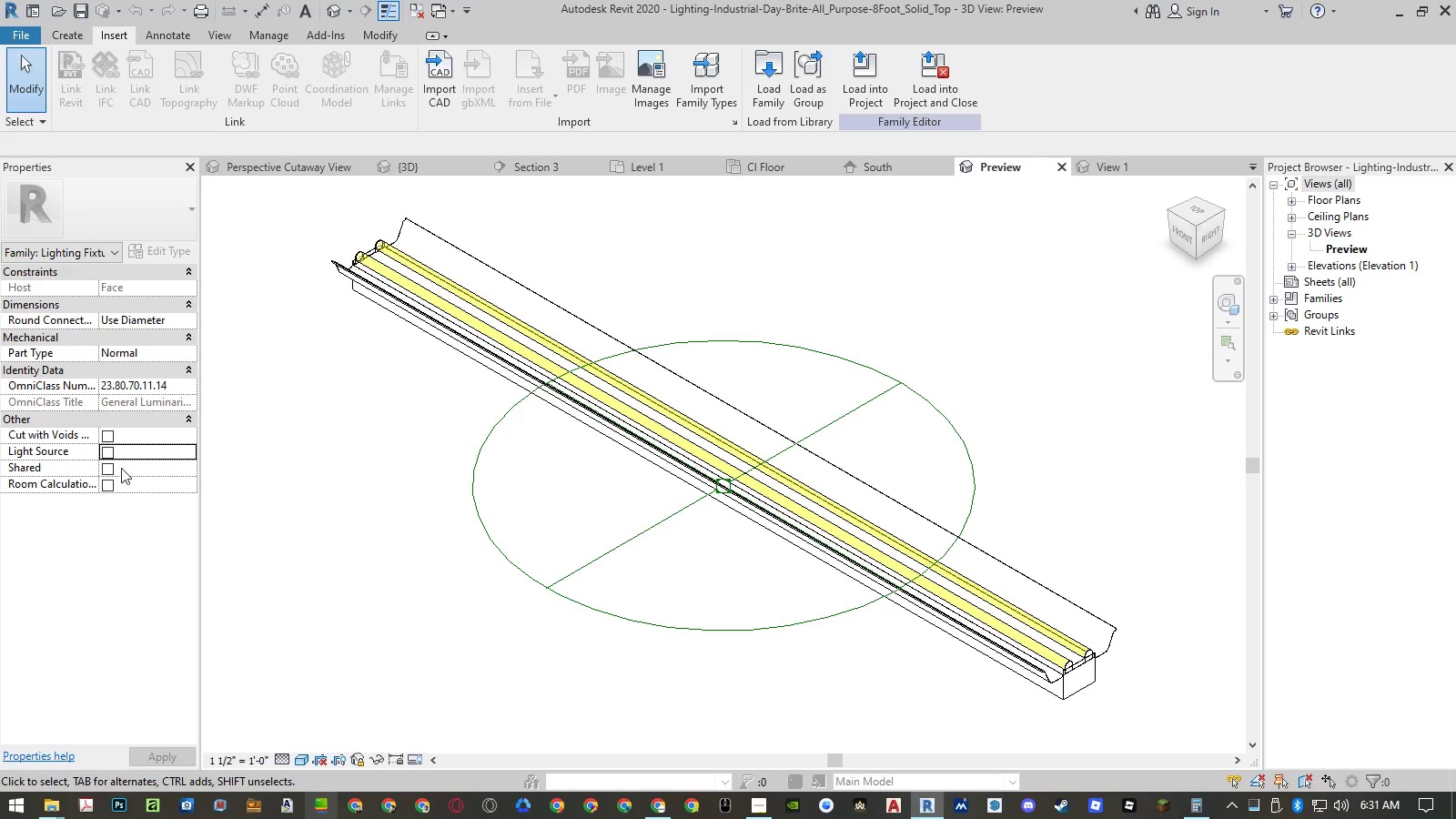 
left_click([109, 453])
 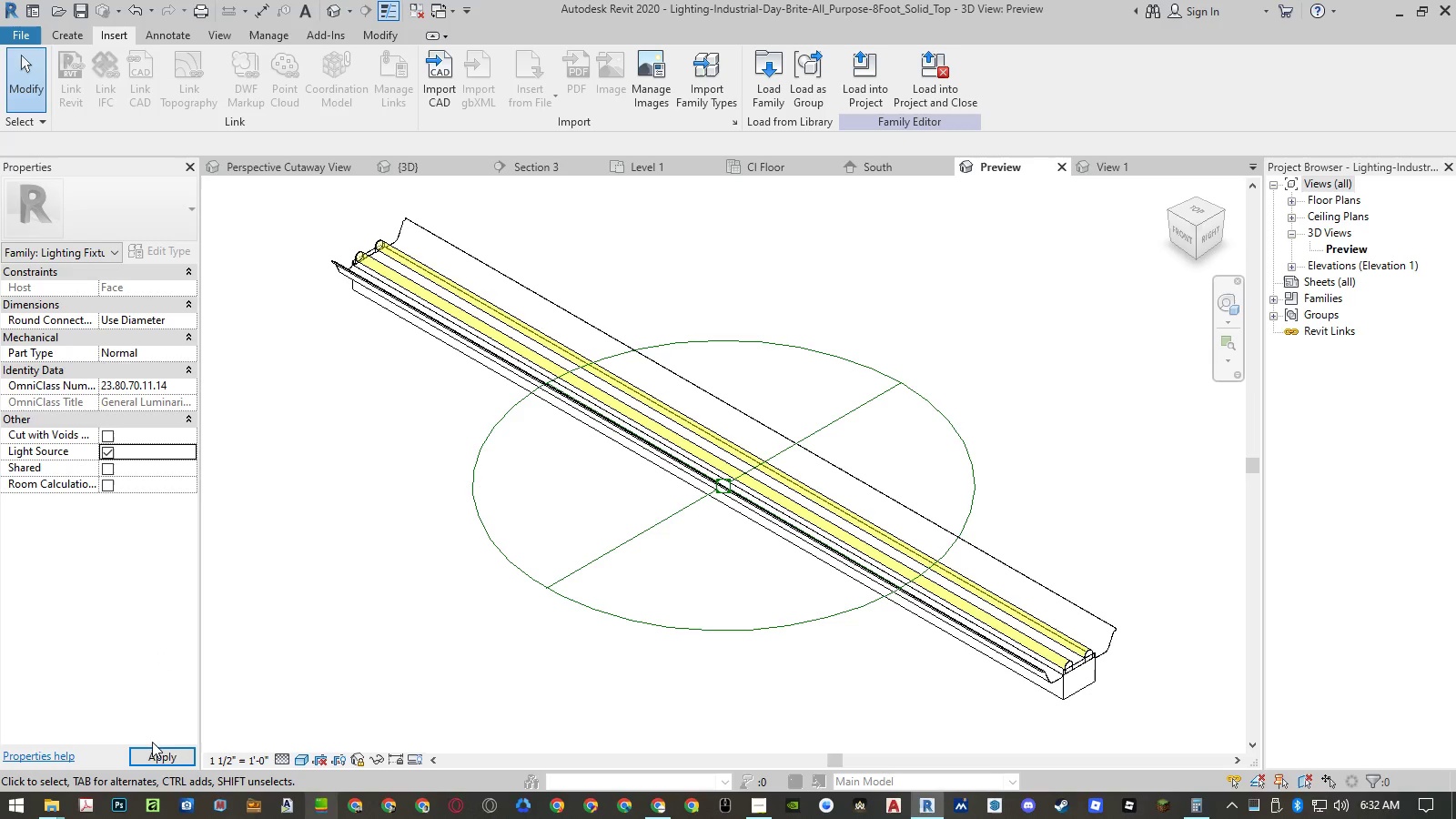 
left_click([157, 755])
 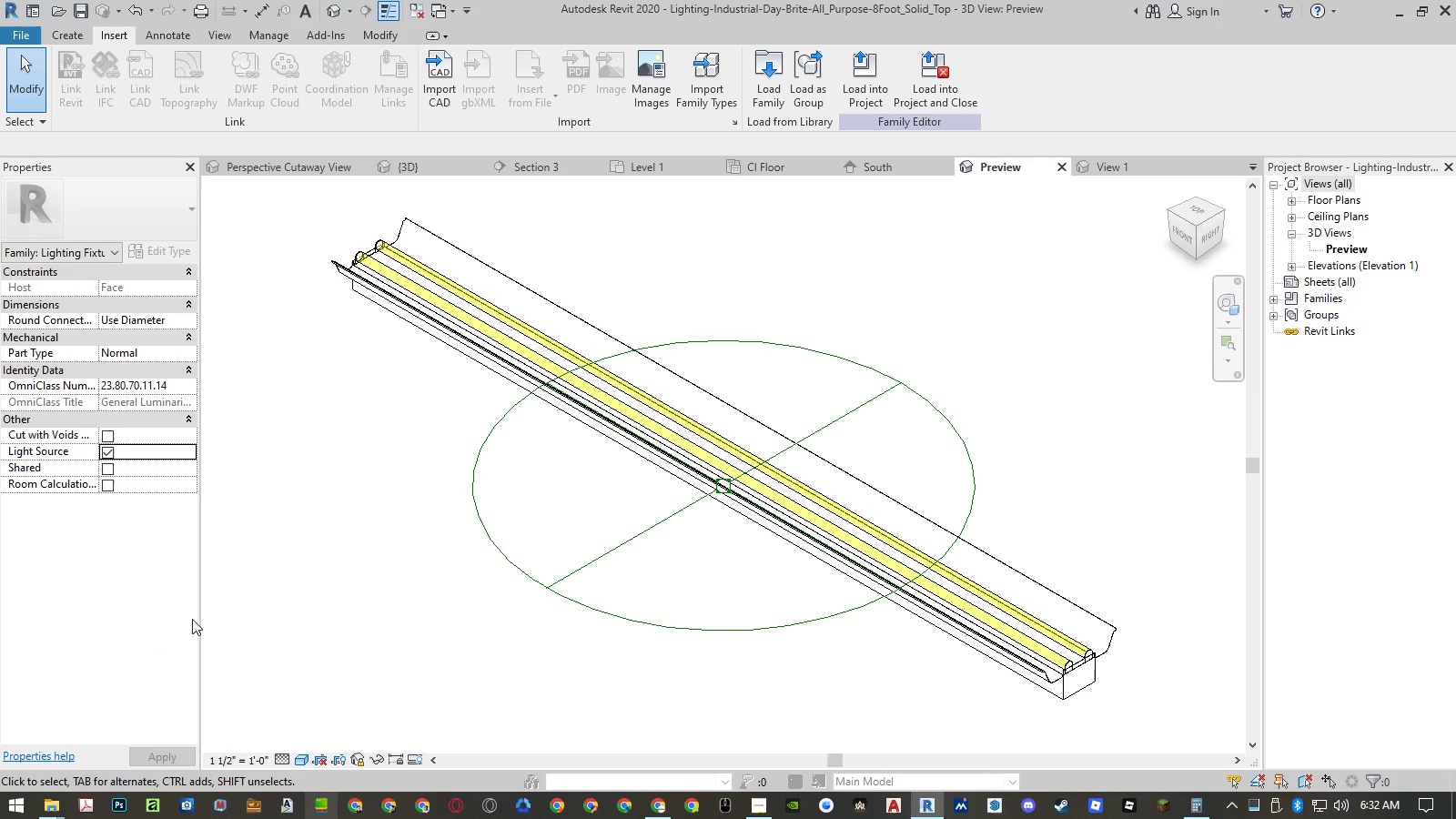 
left_click([334, 470])
 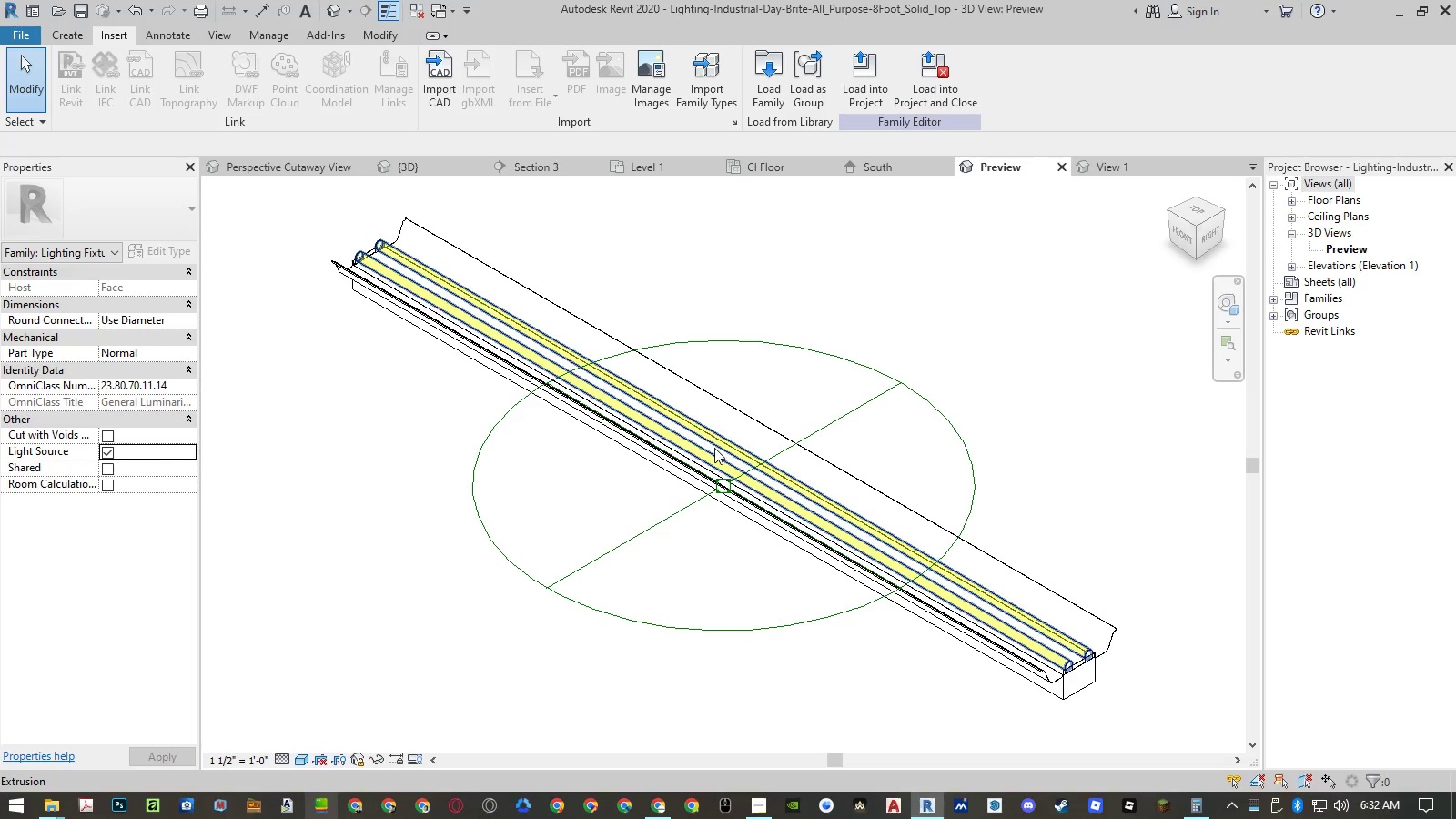 
left_click_drag(start_coordinate=[852, 281], to_coordinate=[645, 600])
 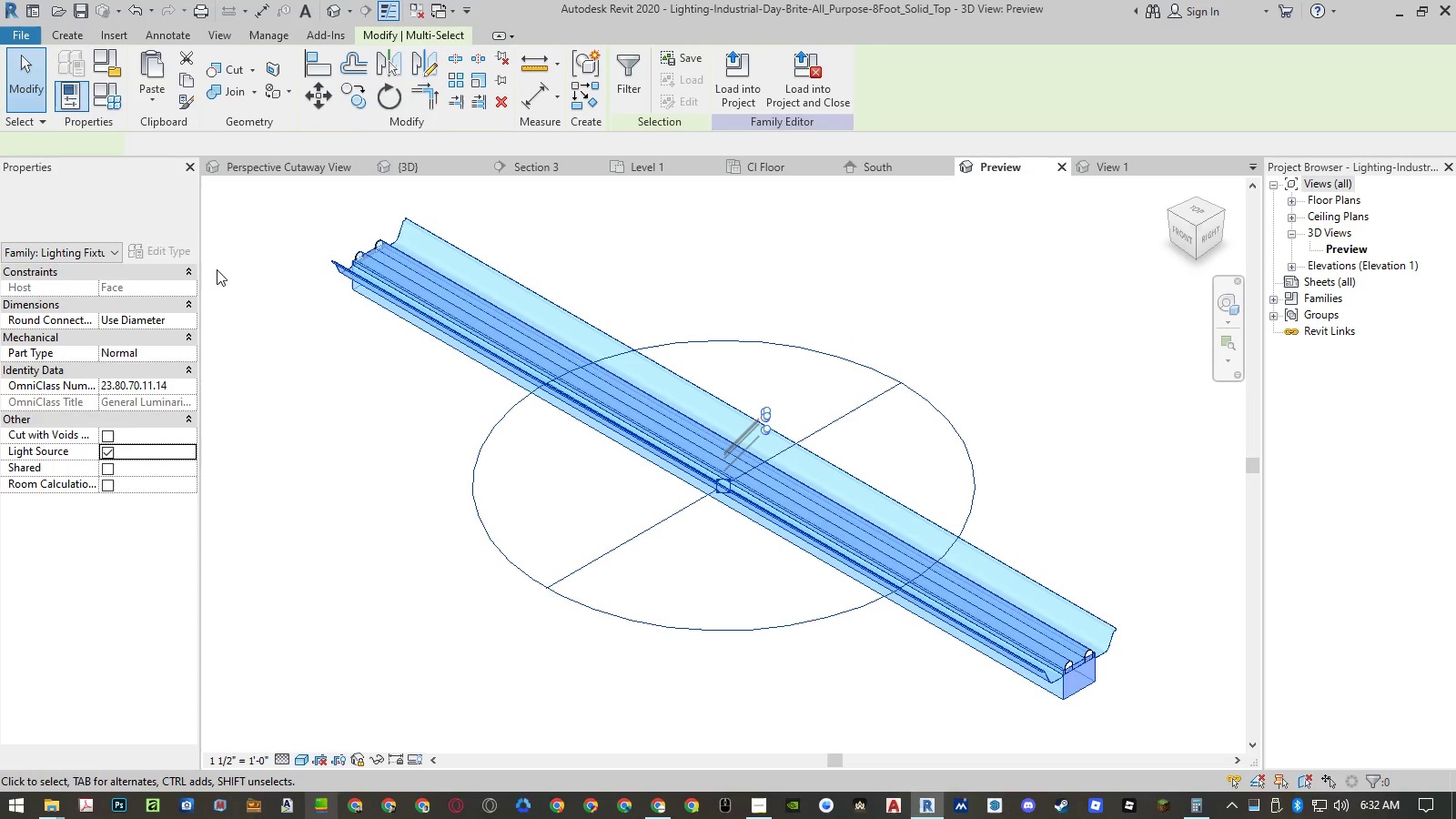 
left_click([99, 249])
 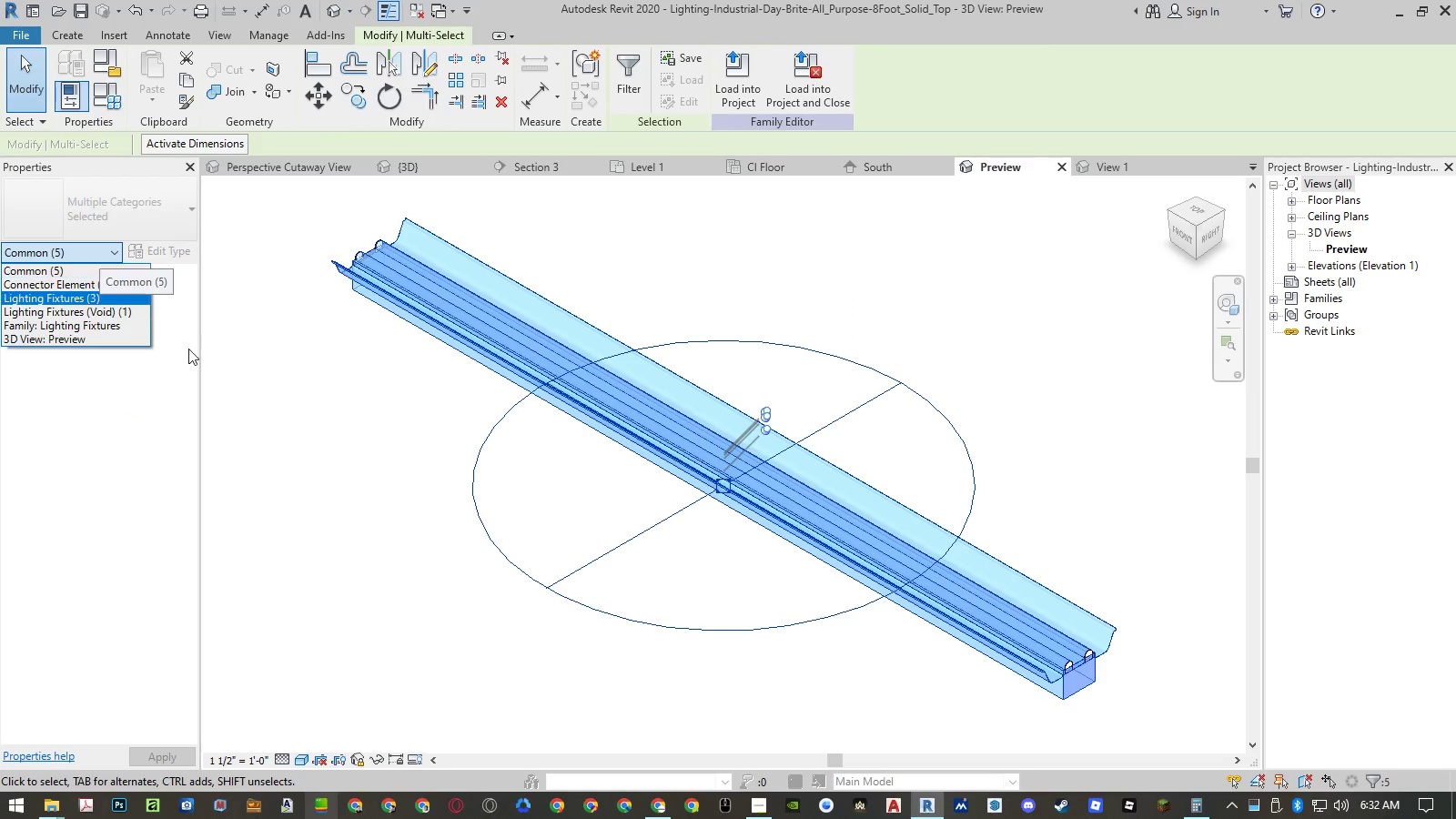 
left_click([367, 410])
 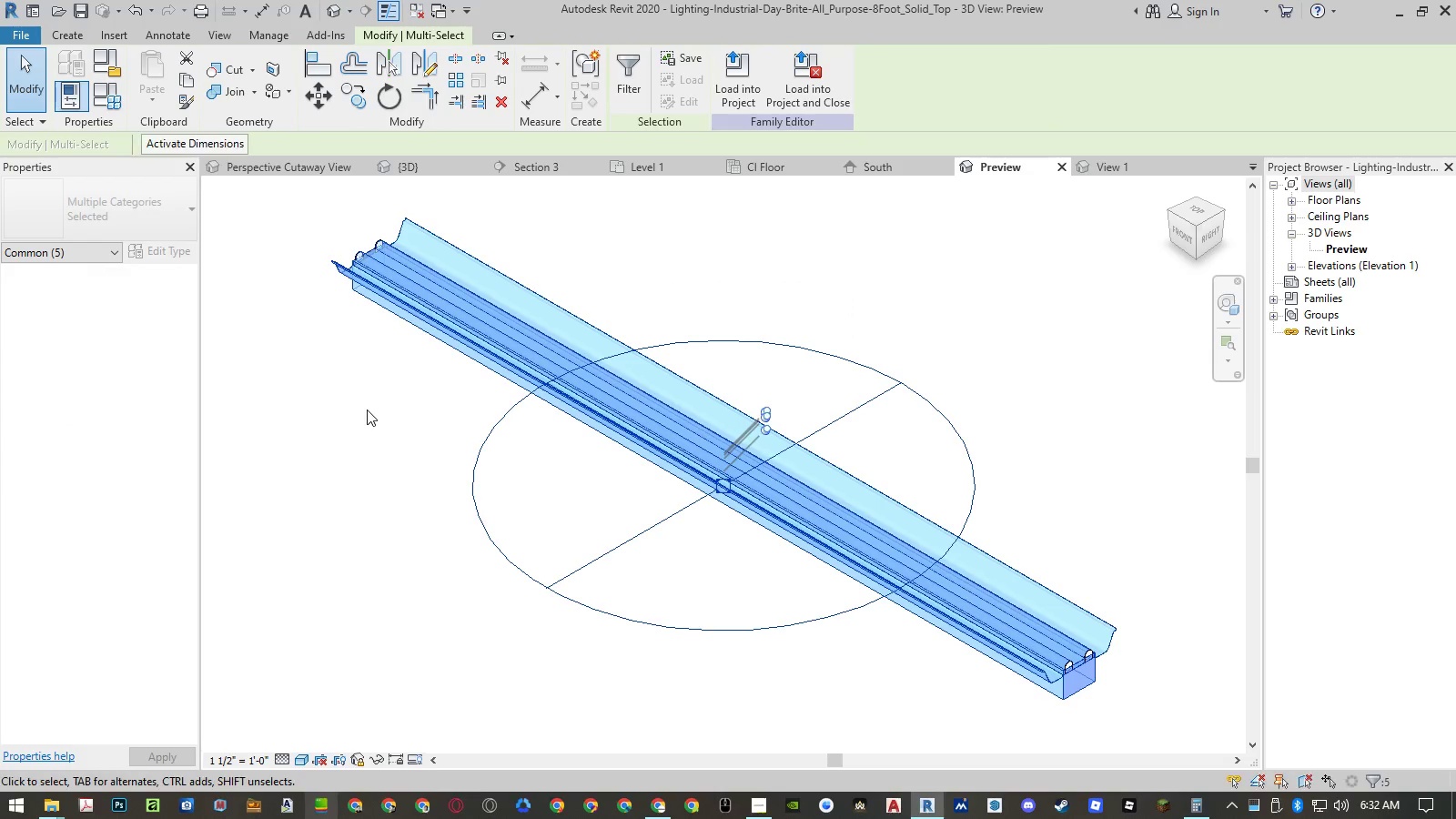 
left_click([367, 410])
 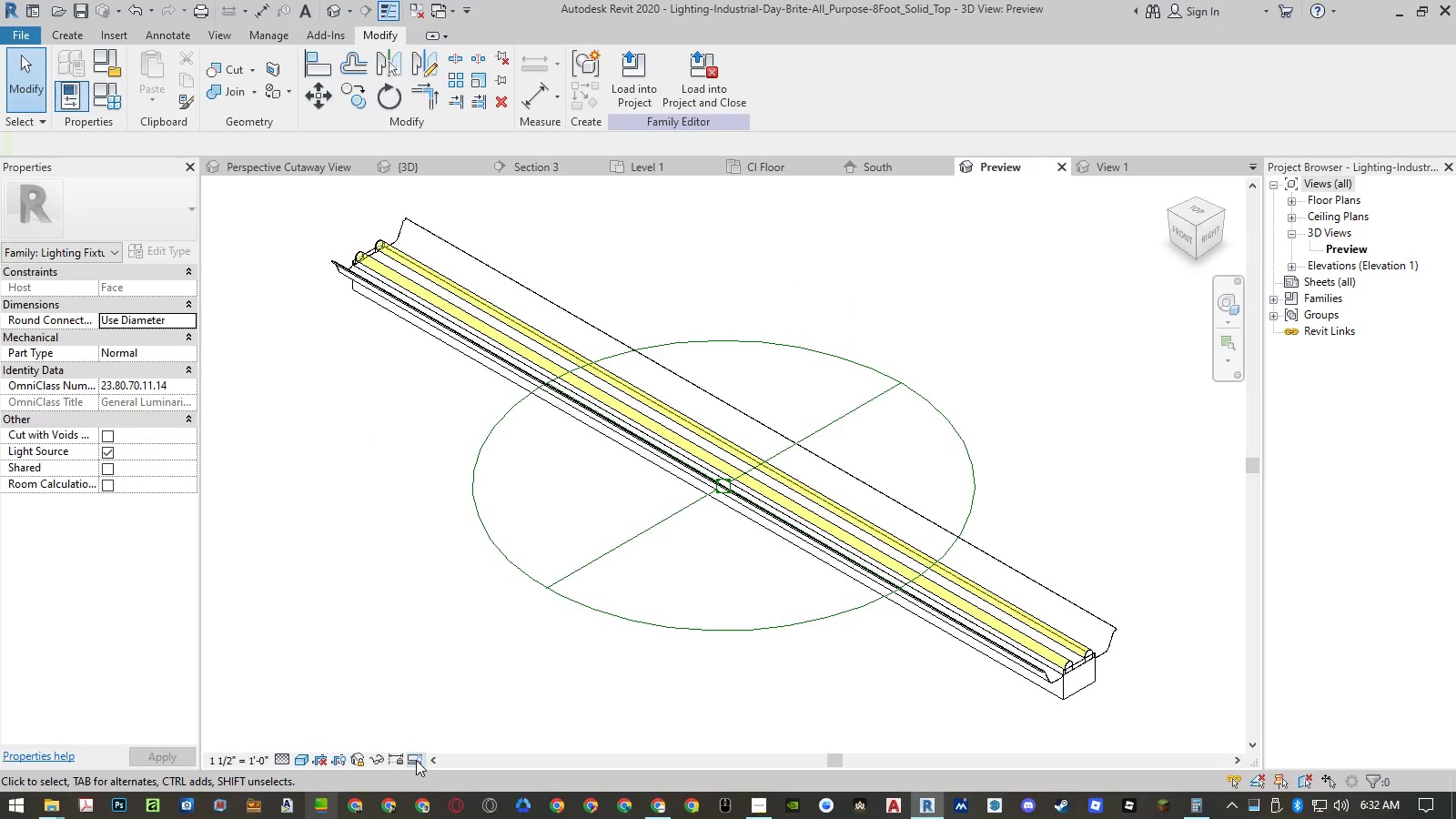 
left_click([439, 687])
 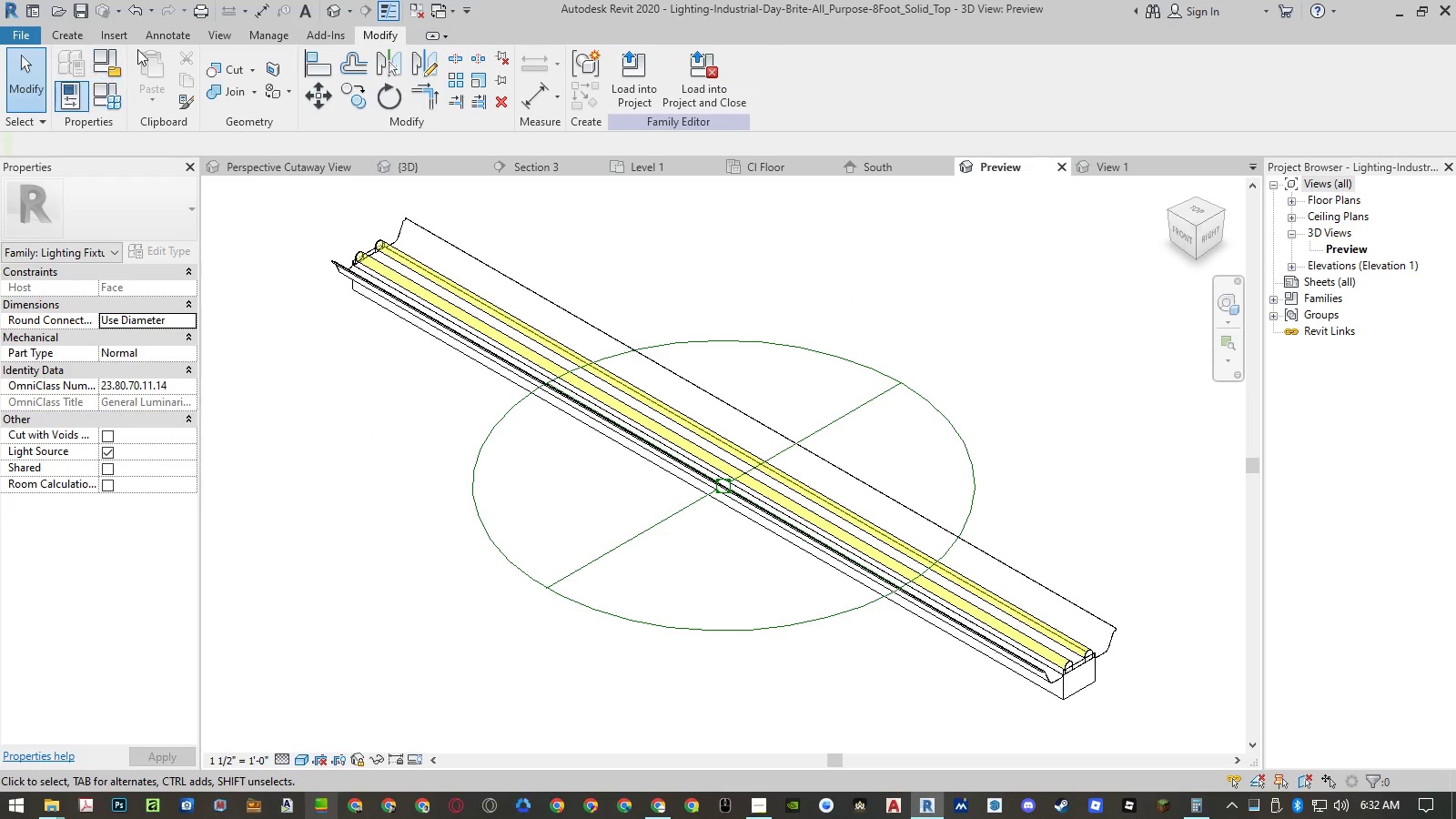 
left_click([232, 39])
 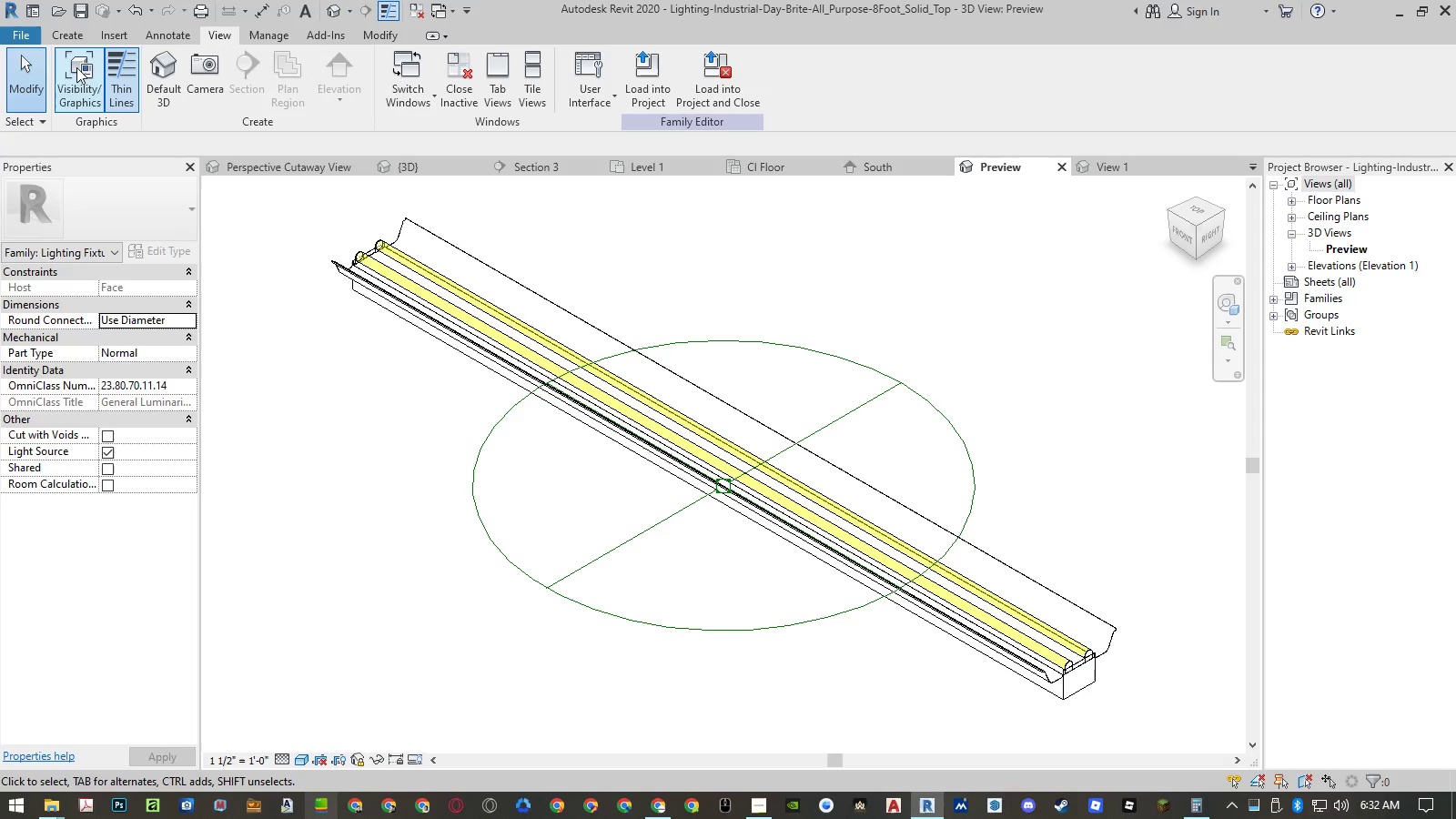 
double_click([60, 77])
 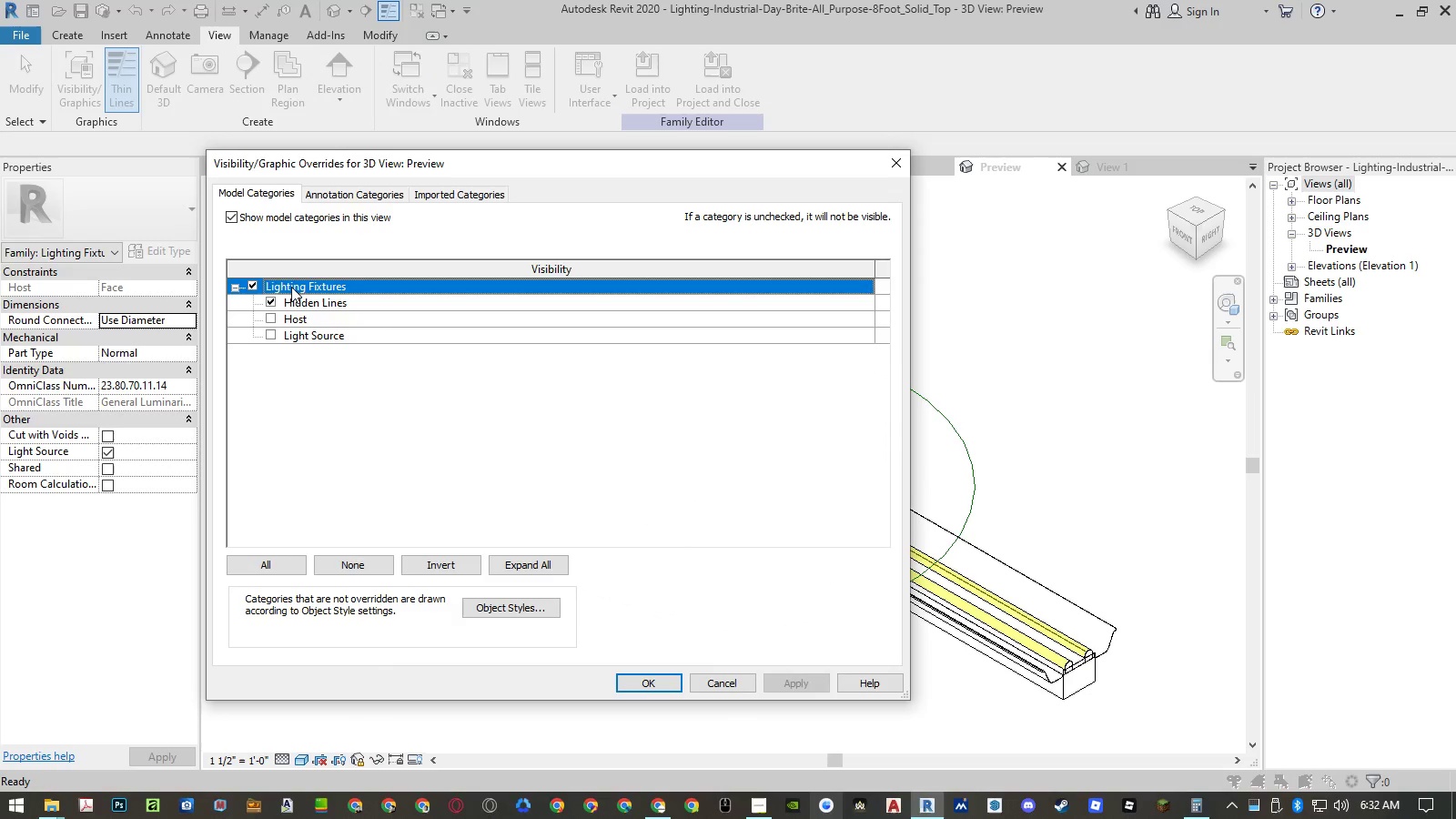 
left_click([271, 332])
 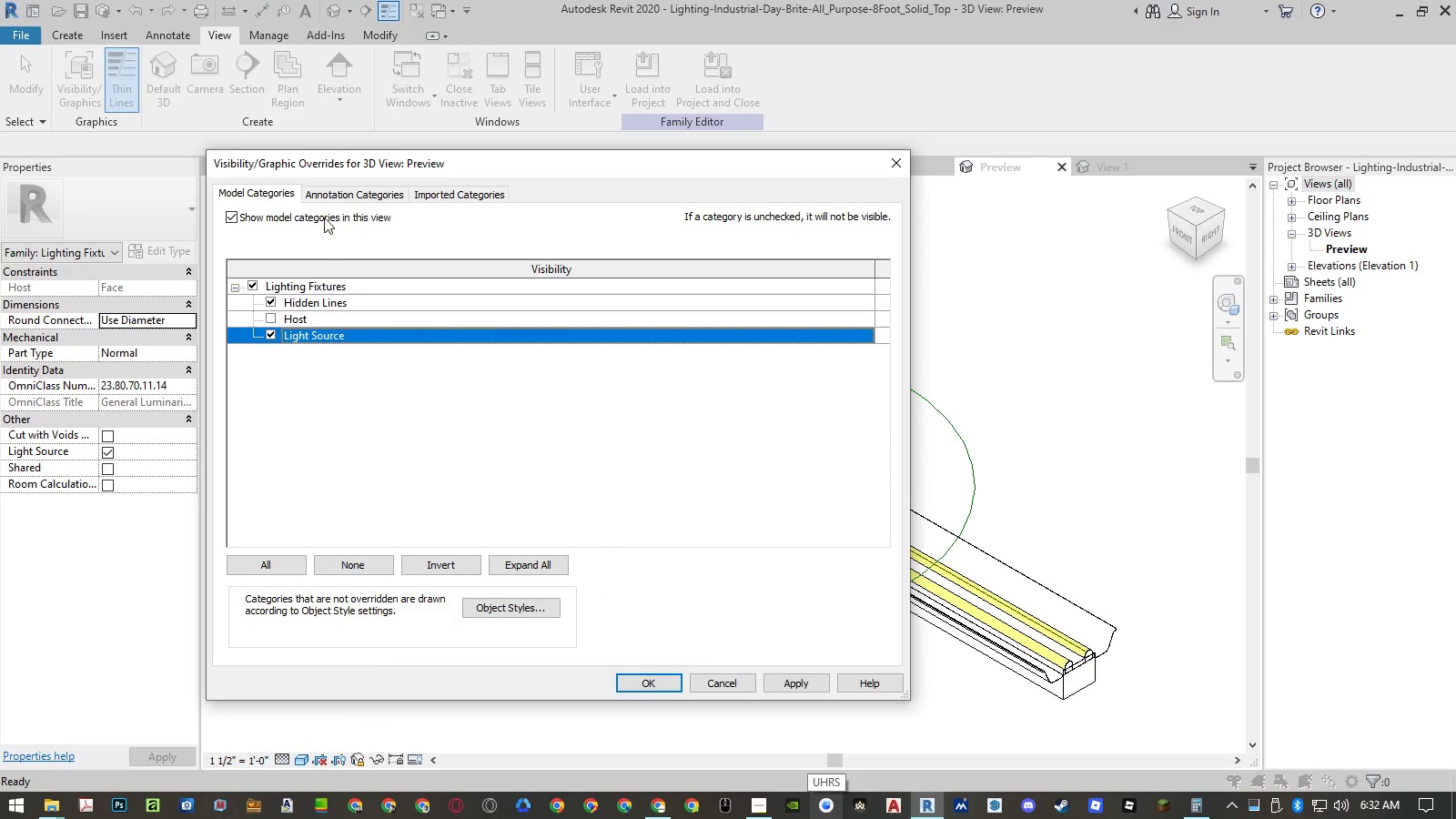 
left_click([329, 195])
 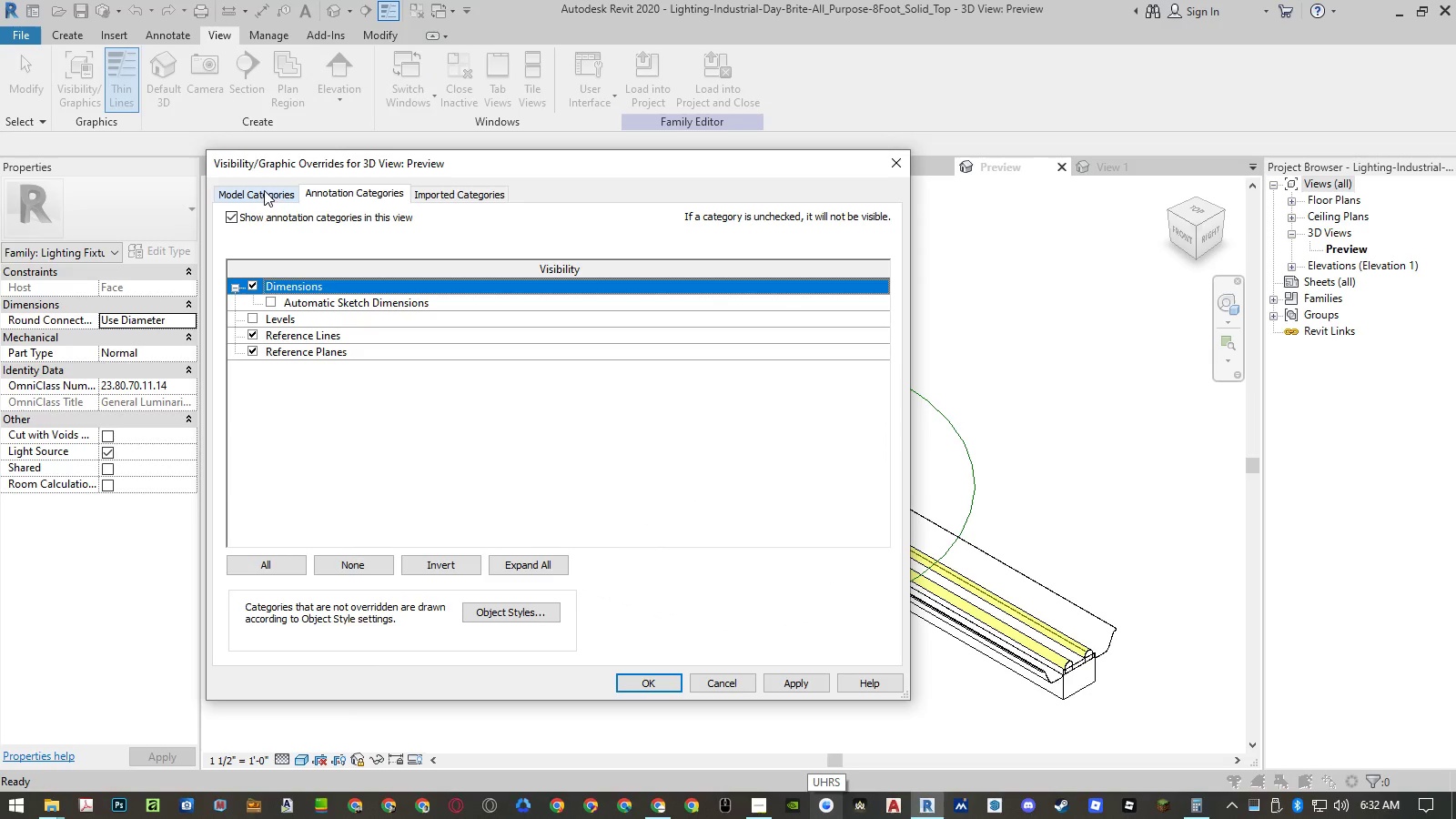 
left_click([258, 196])
 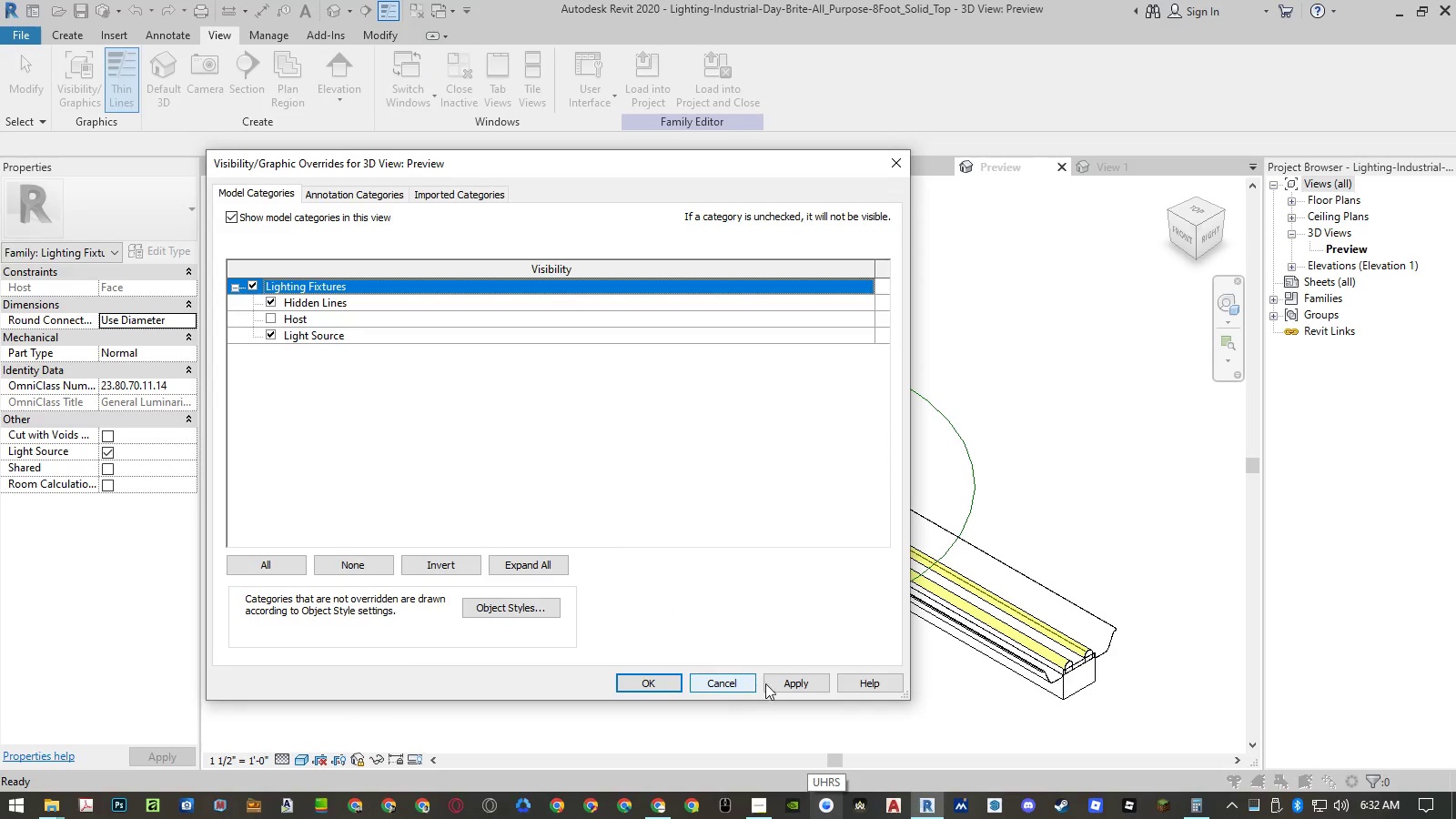 
left_click([787, 684])
 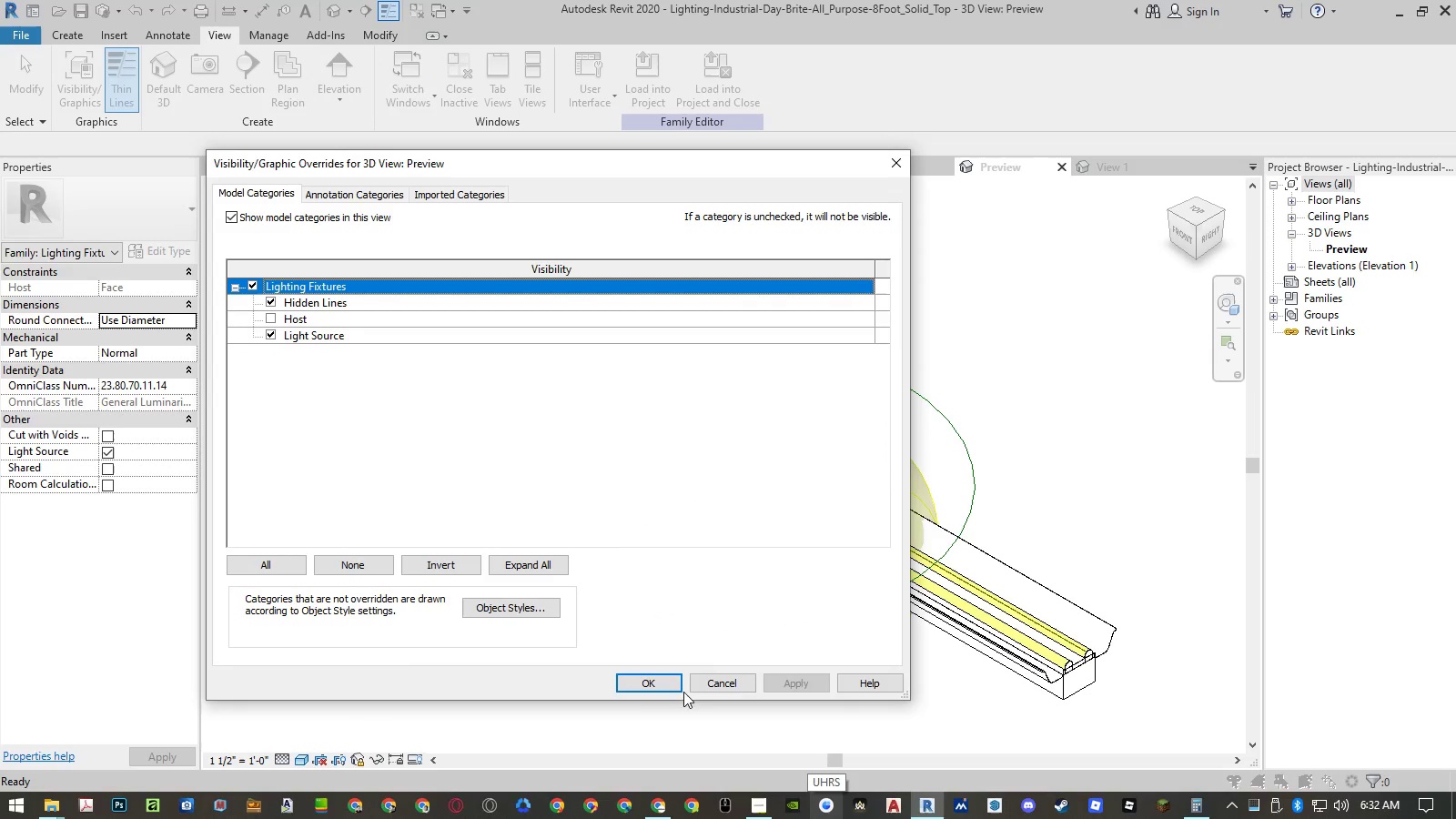 
left_click([654, 692])
 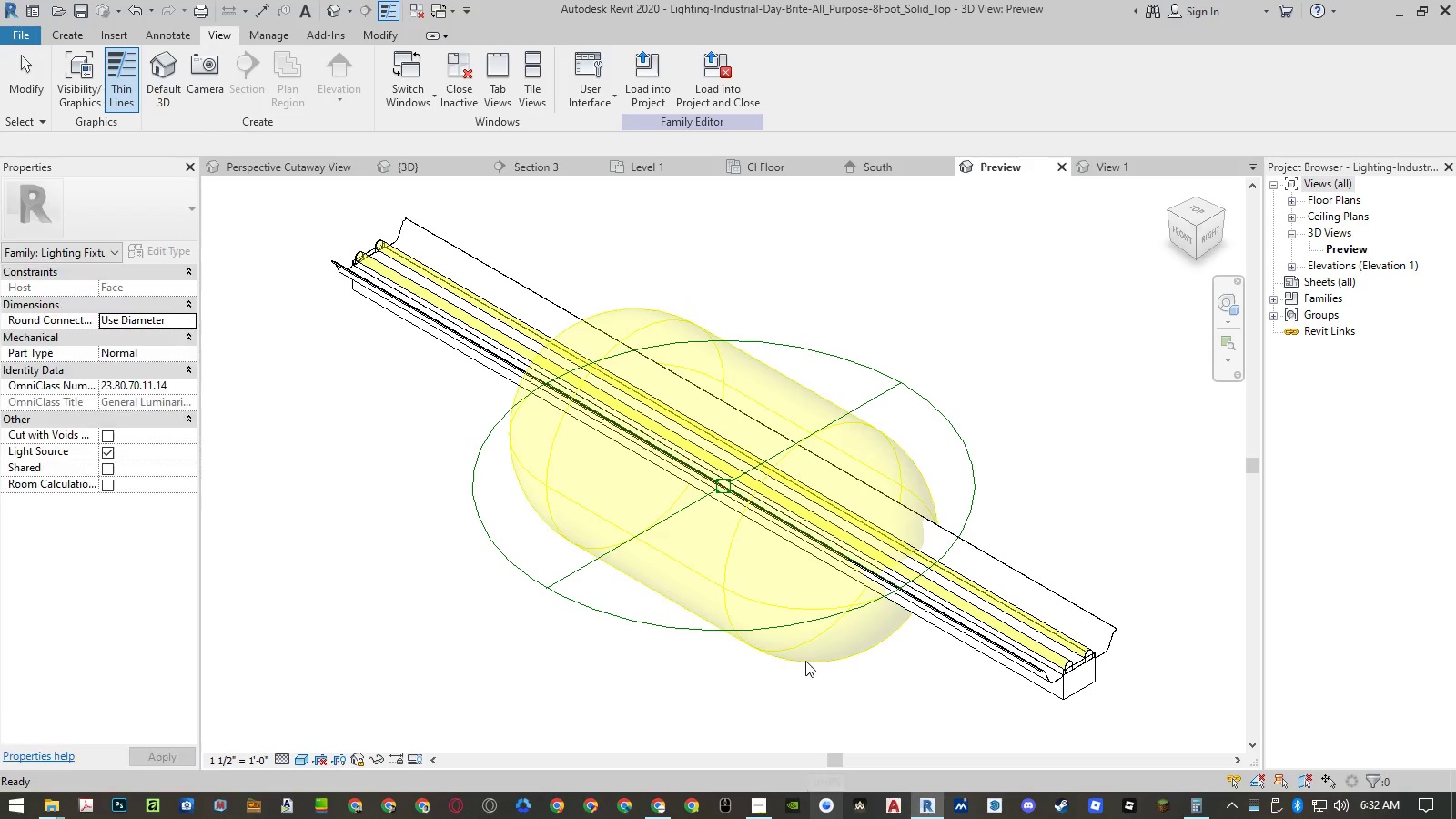 
left_click([808, 658])
 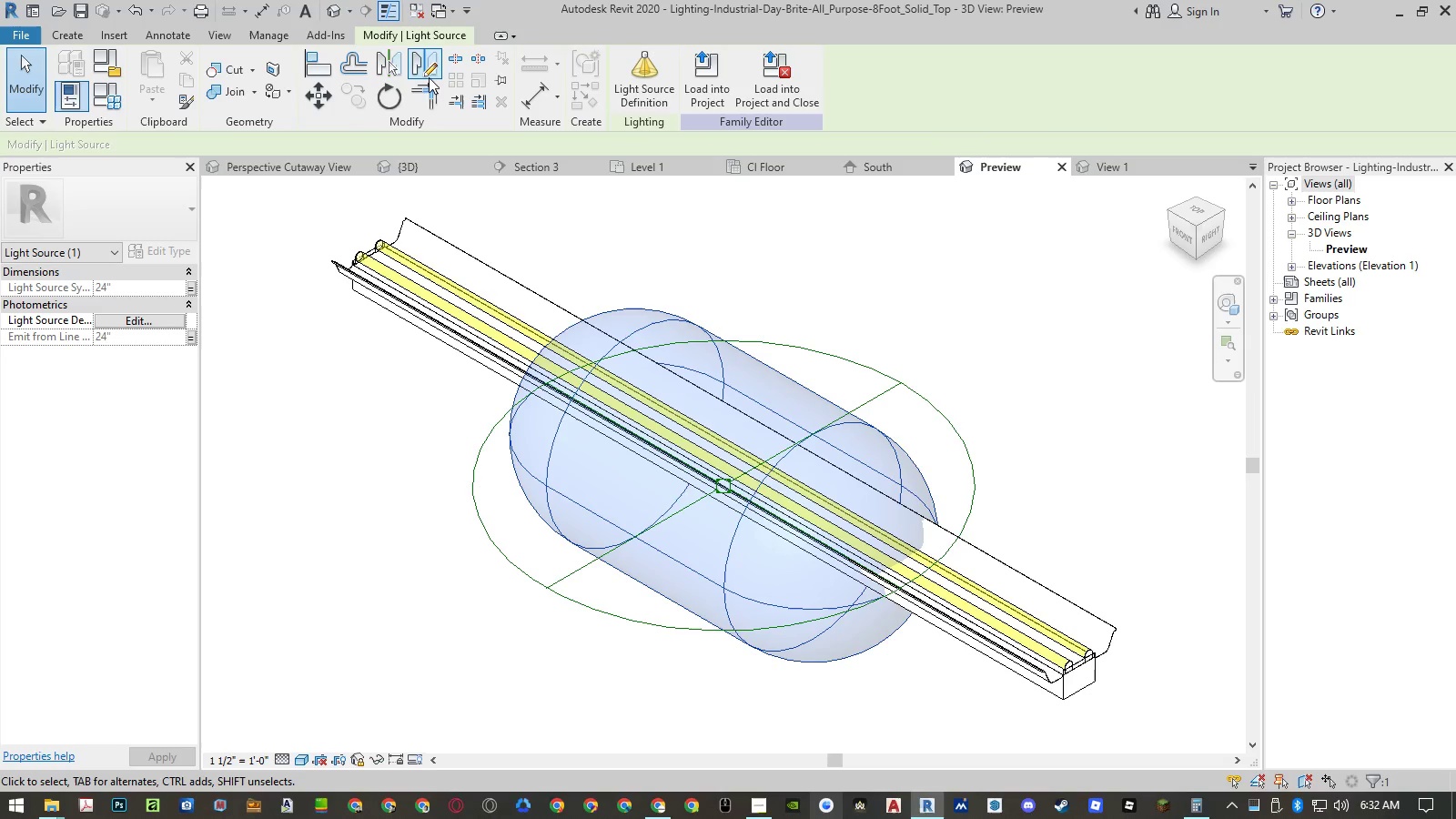 
left_click([637, 93])
 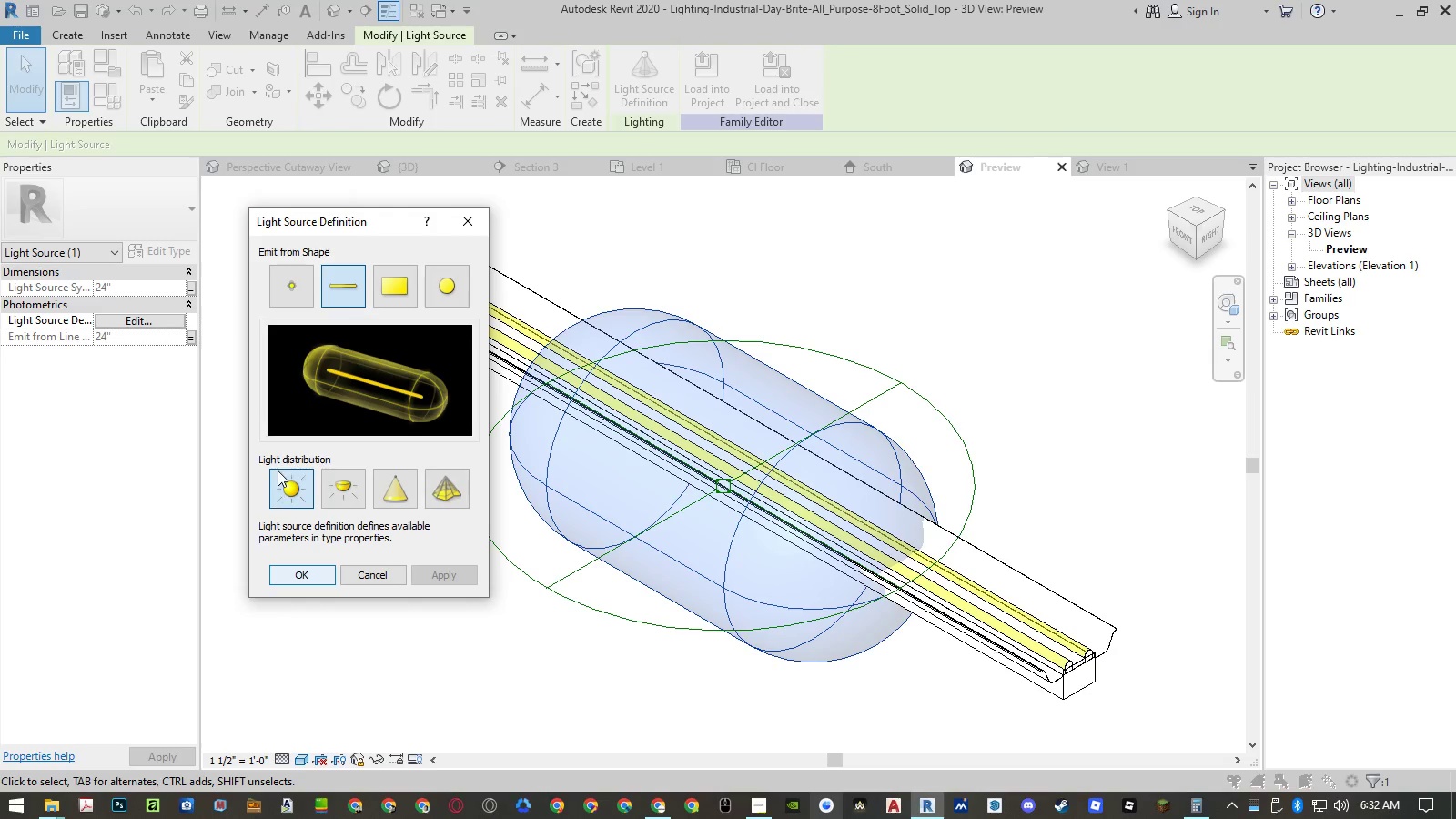 
left_click([346, 491])
 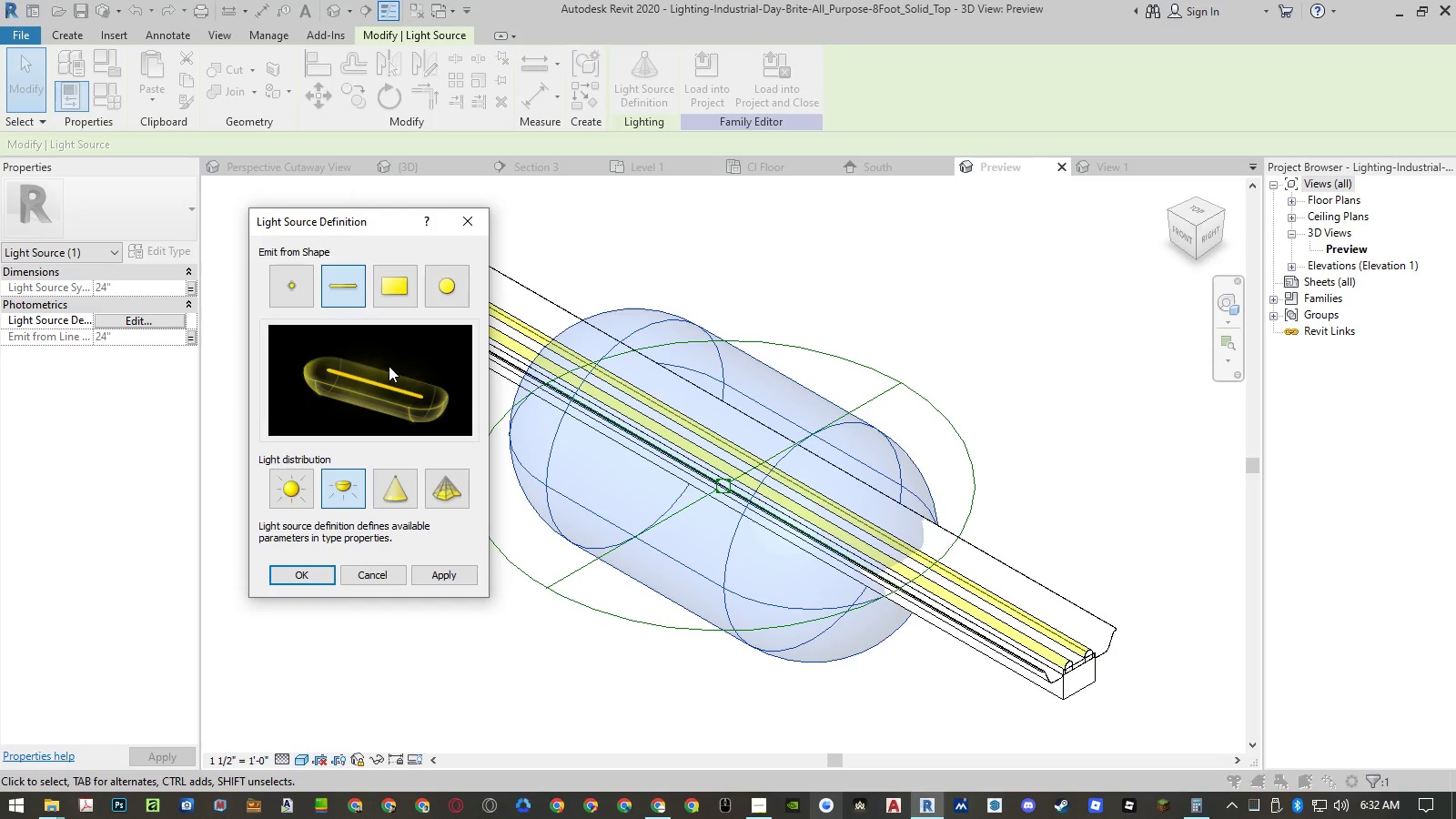 
wait(7.88)
 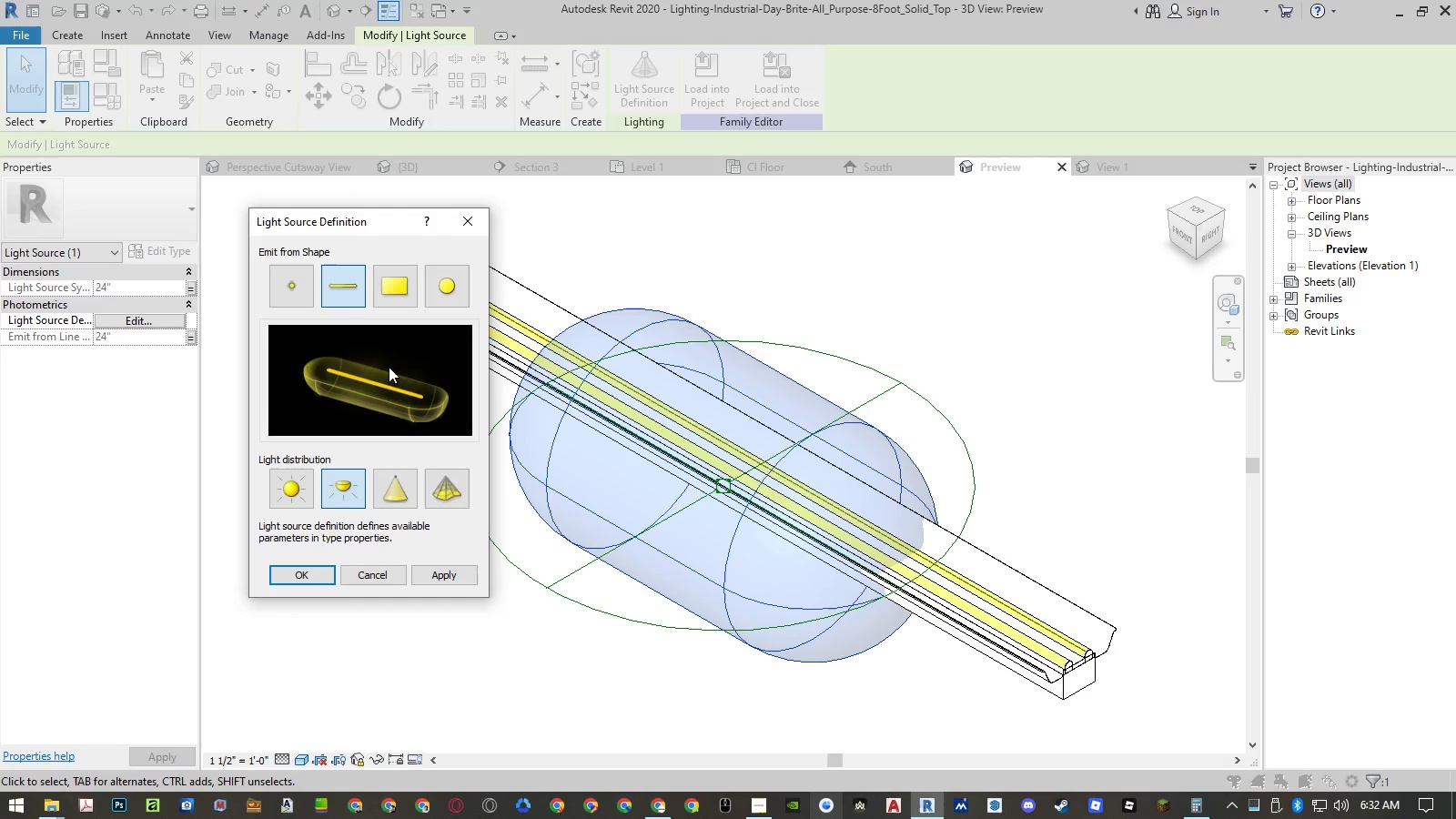 
left_click([399, 299])
 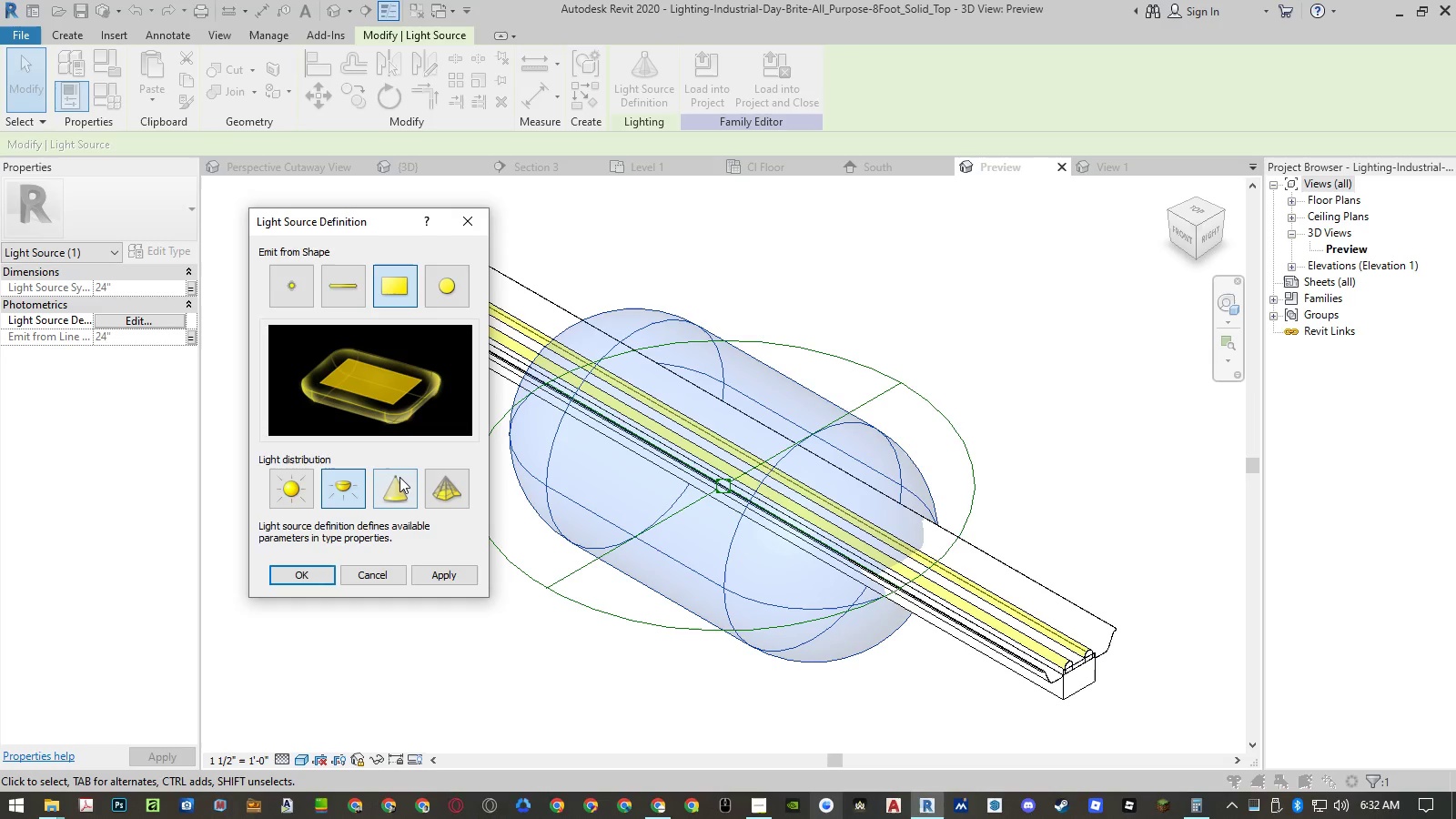 
left_click([397, 490])
 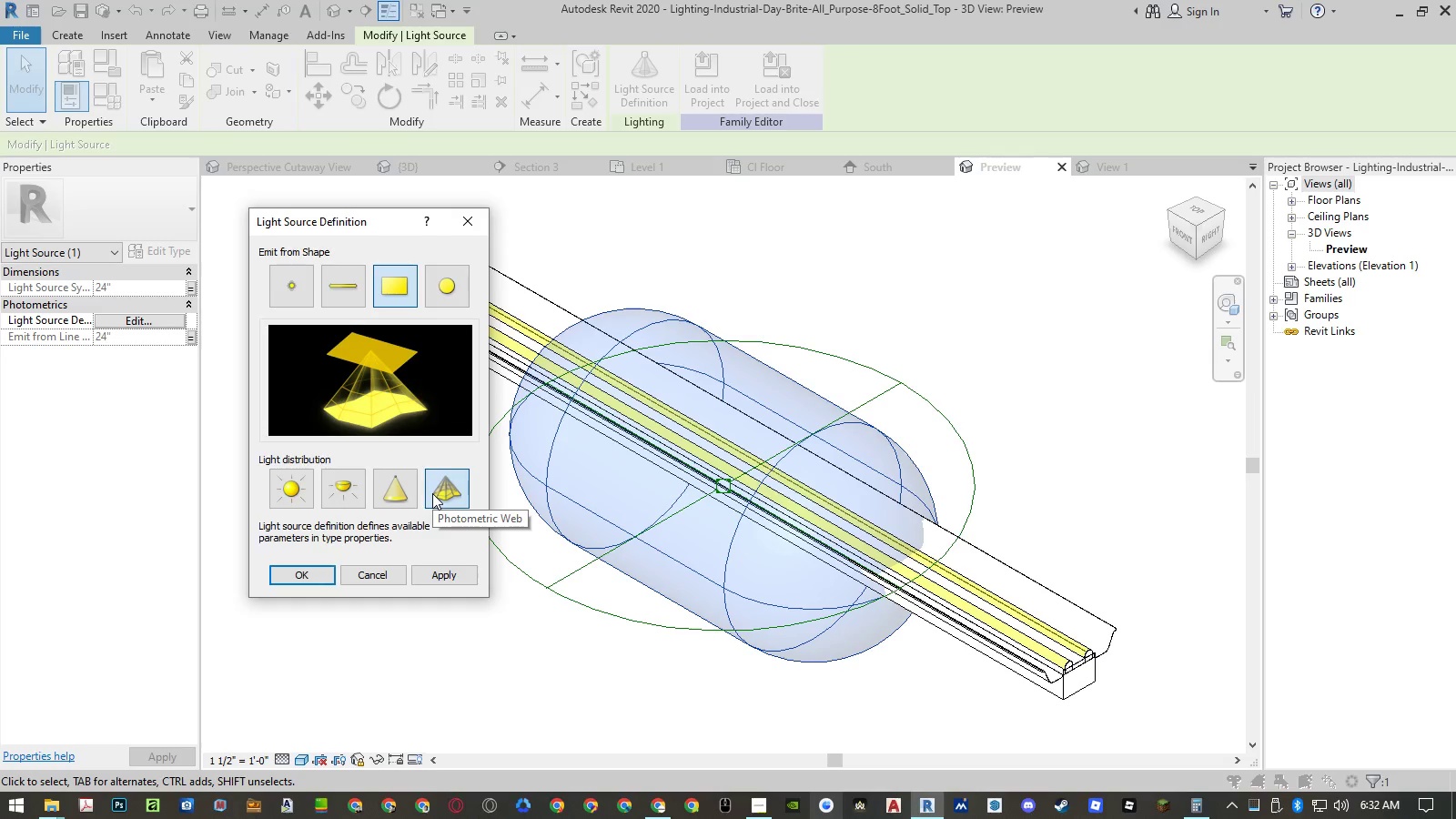 
wait(12.44)
 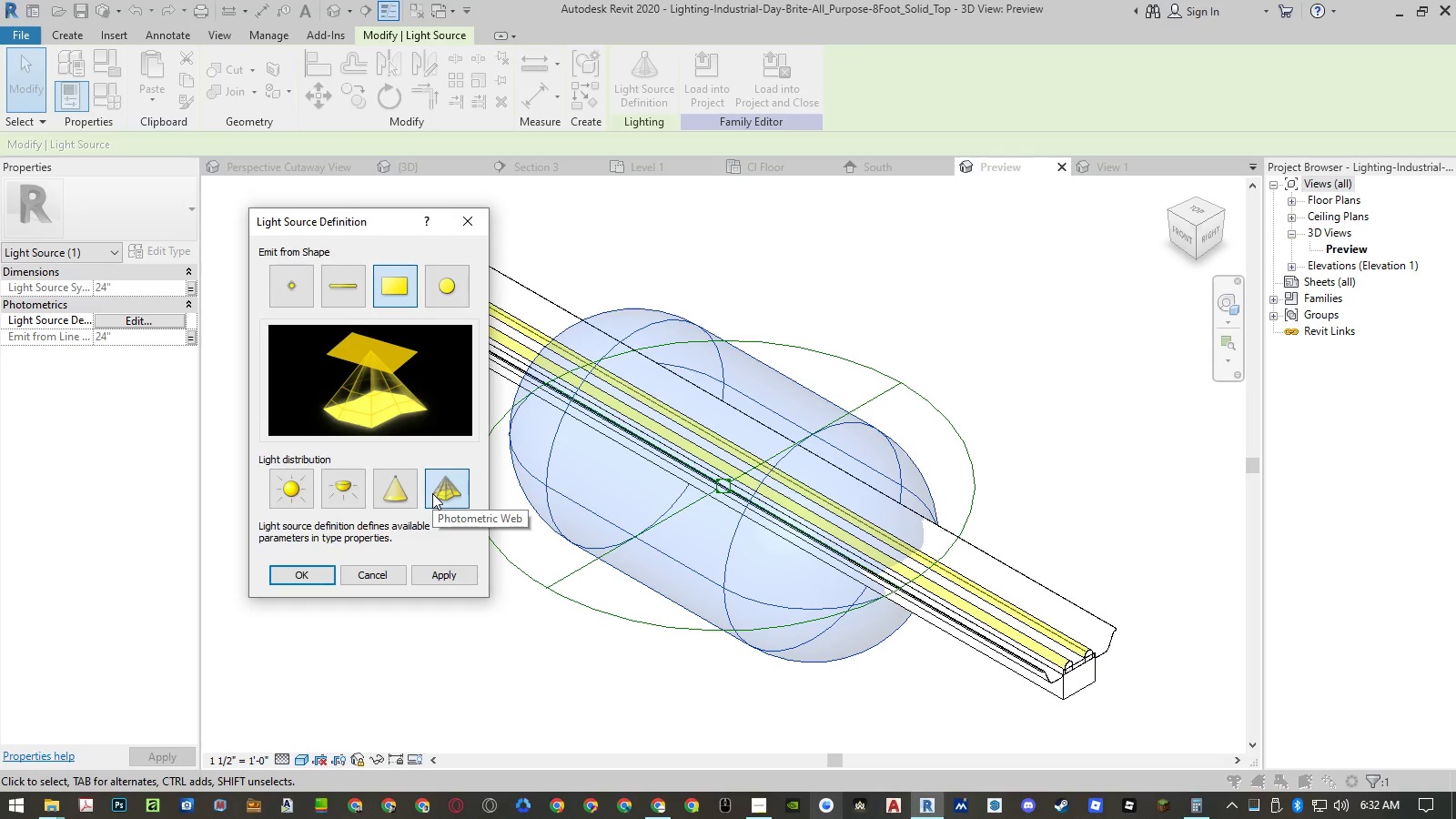 
left_click([356, 497])
 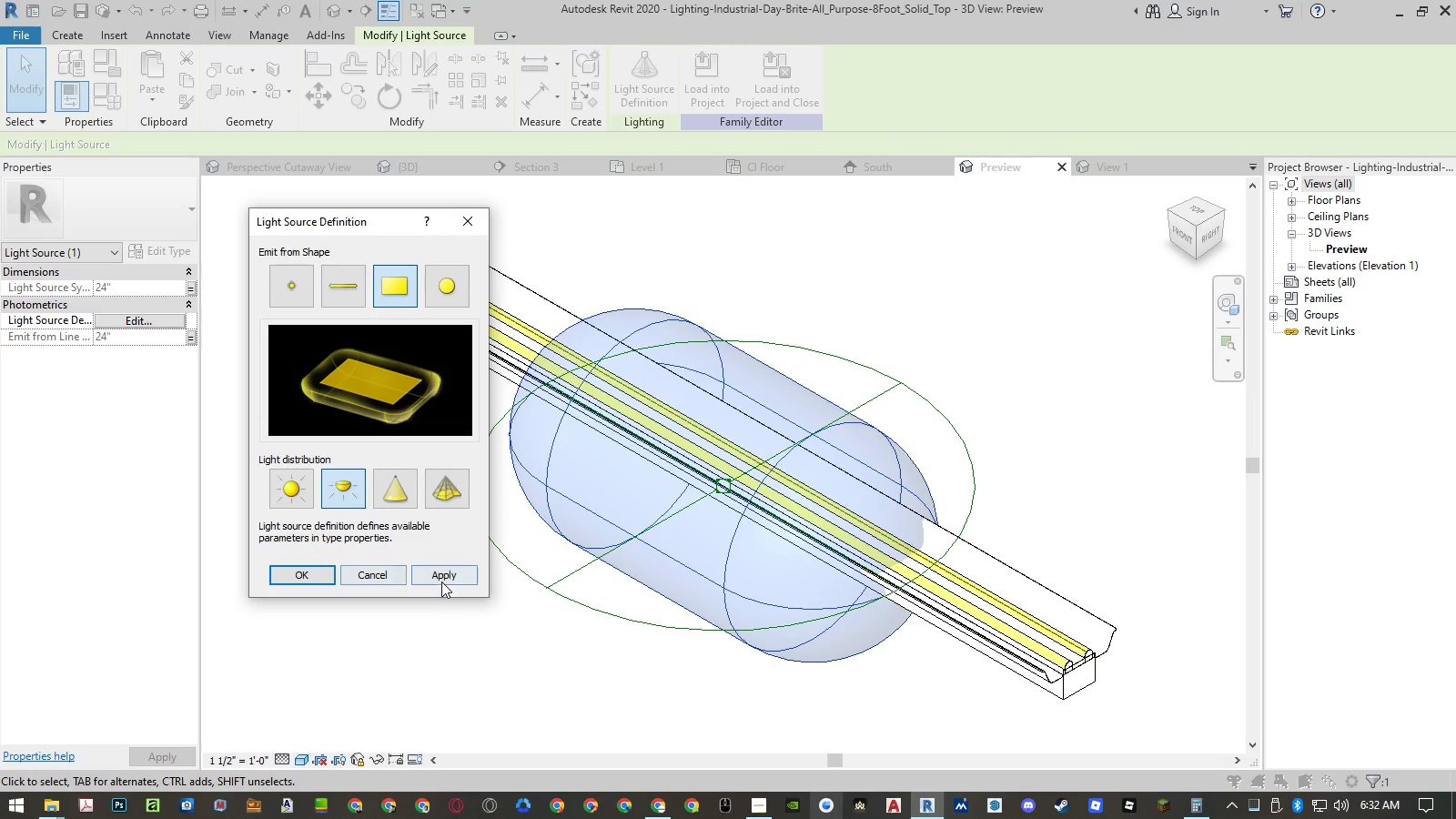 
left_click([289, 580])
 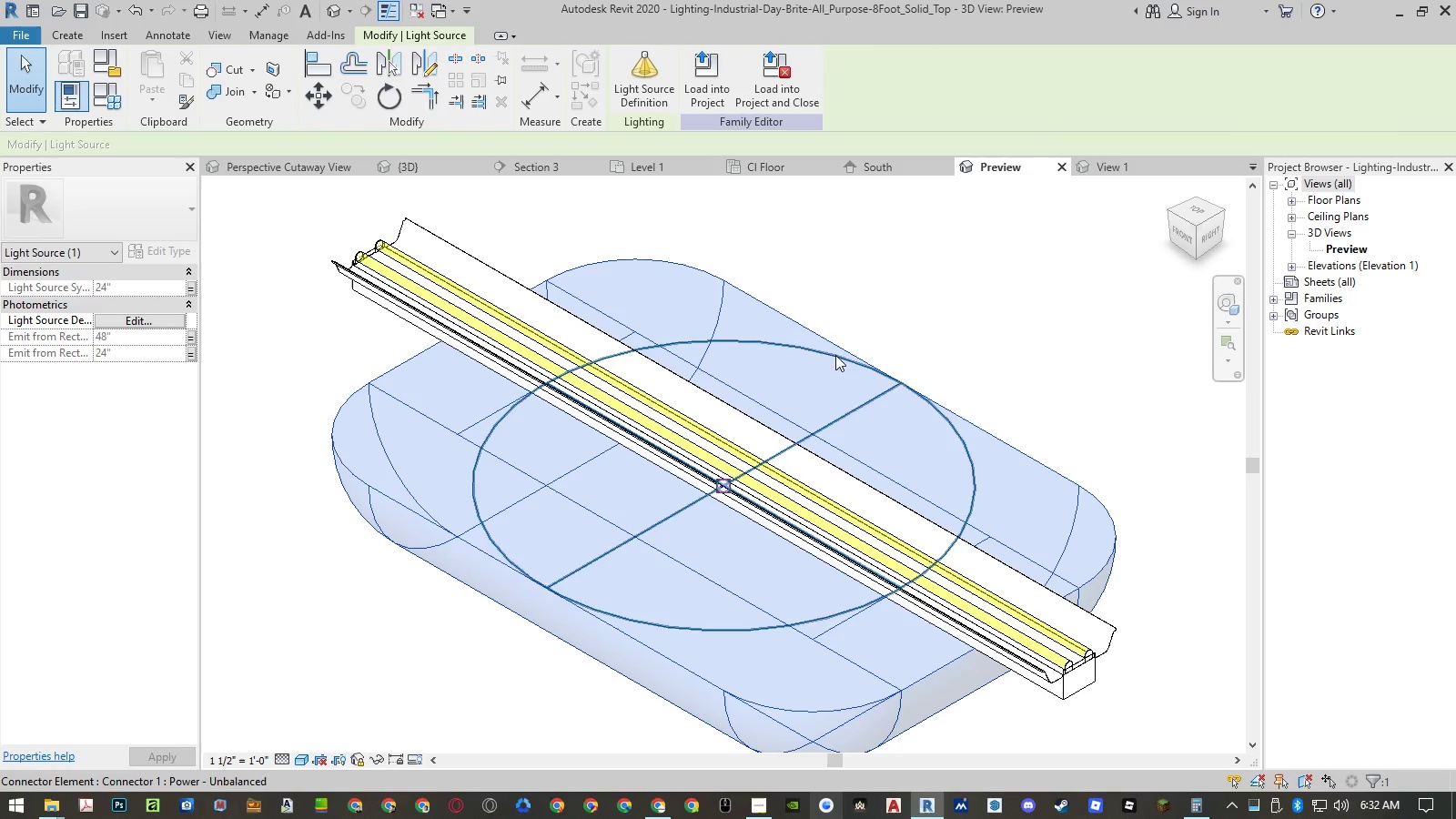 
left_click([1088, 234])
 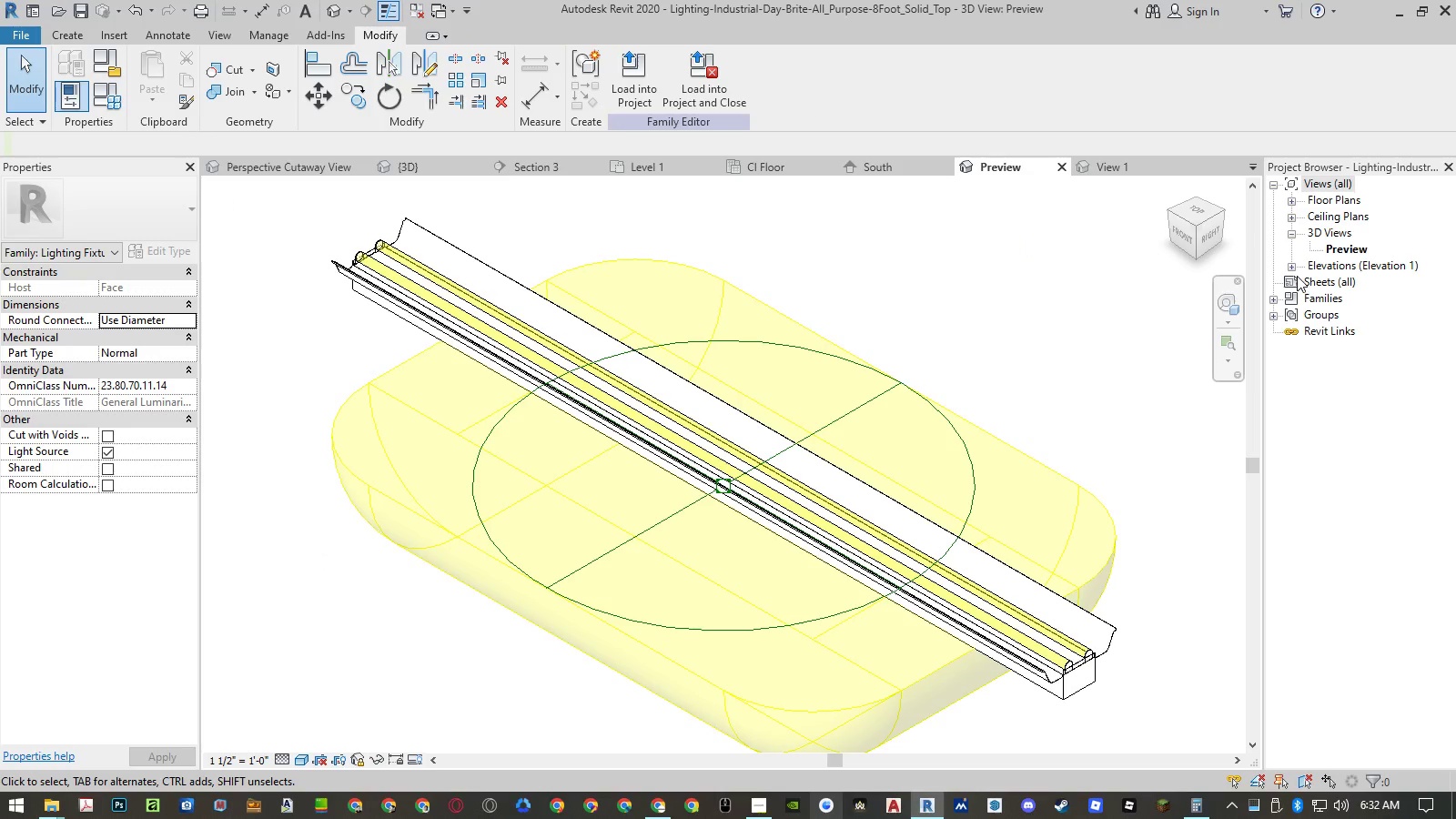 
left_click([1296, 266])
 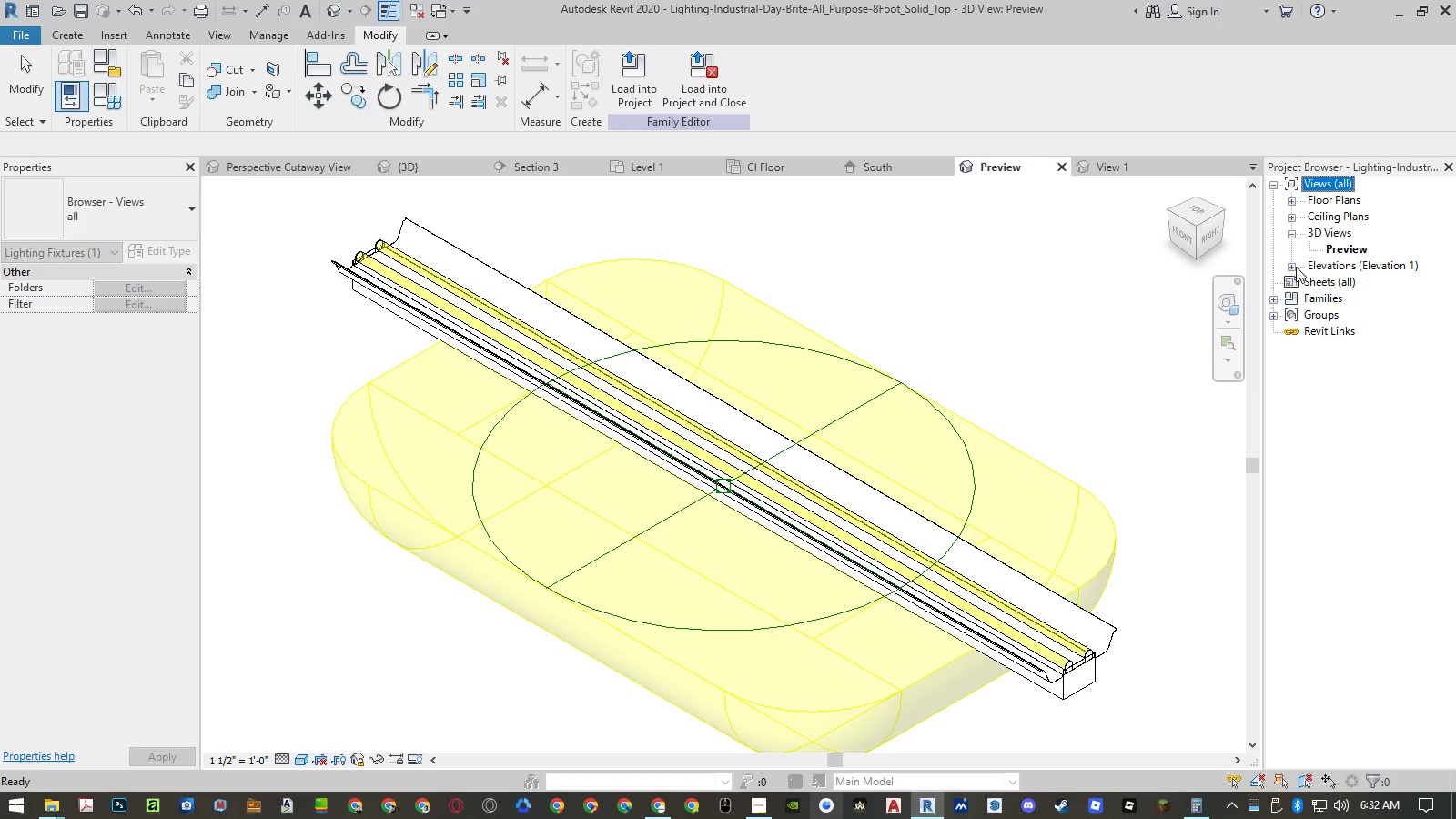 
left_click([1290, 267])
 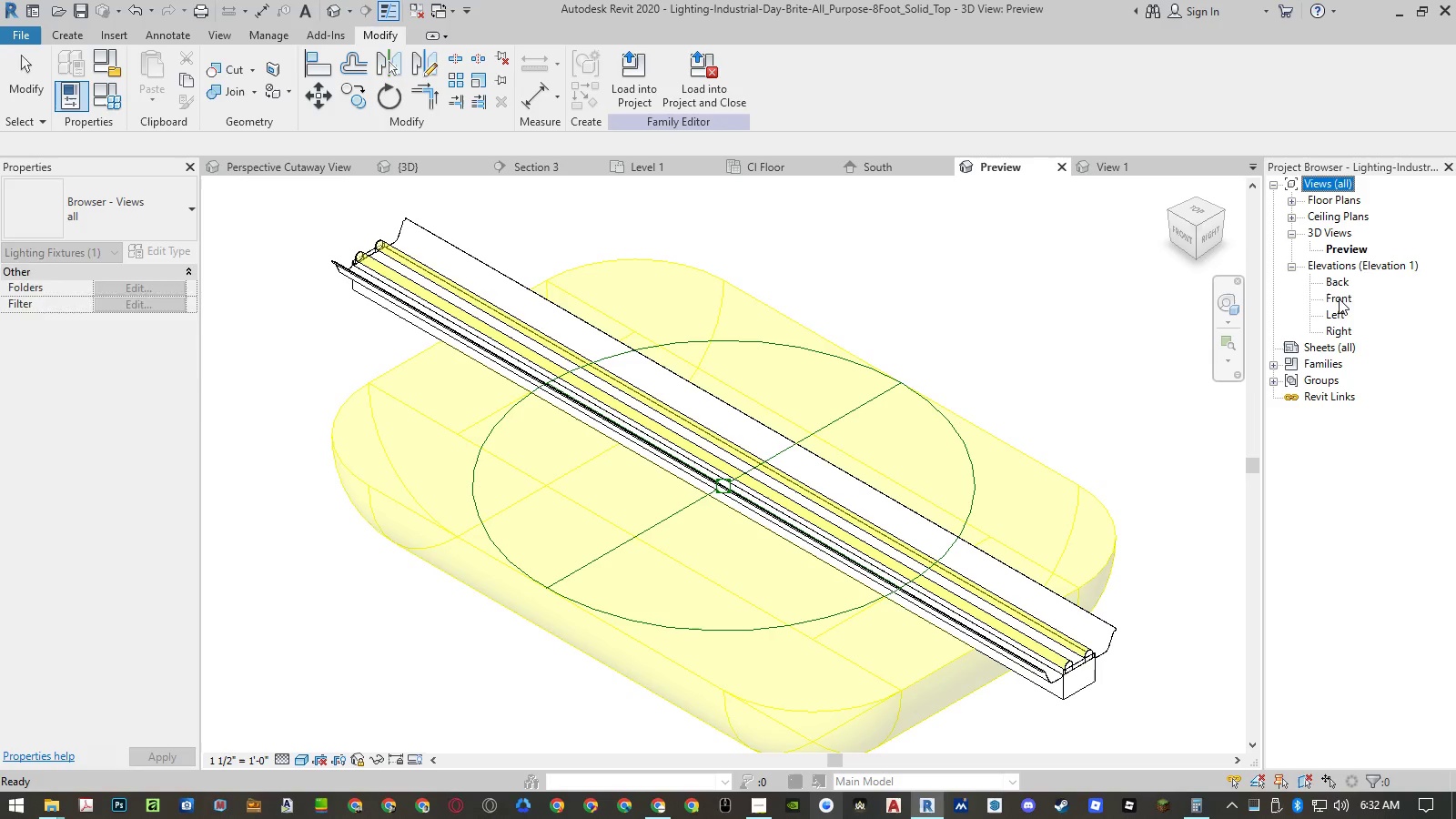 
double_click([1339, 298])
 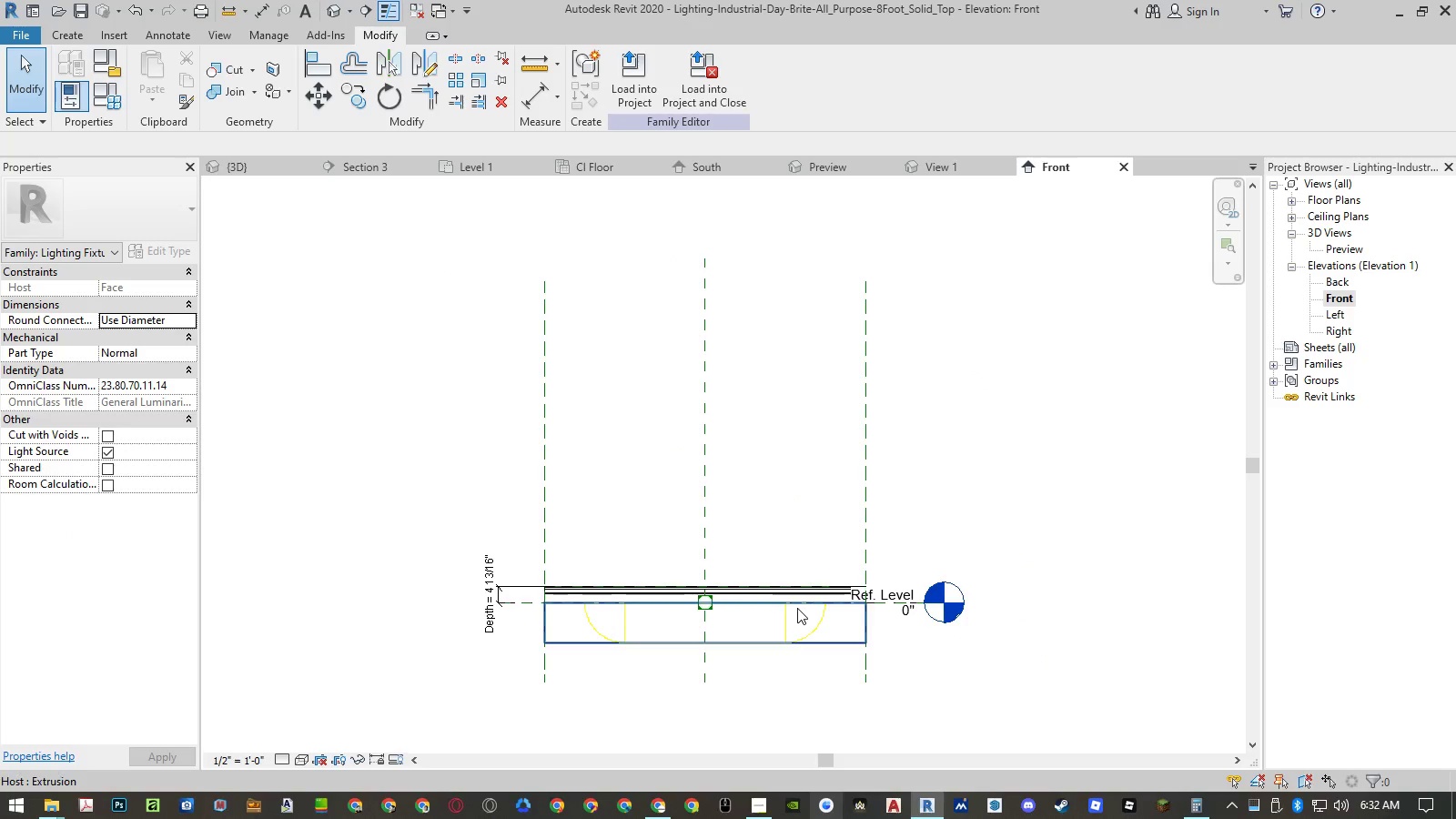 
left_click([816, 624])
 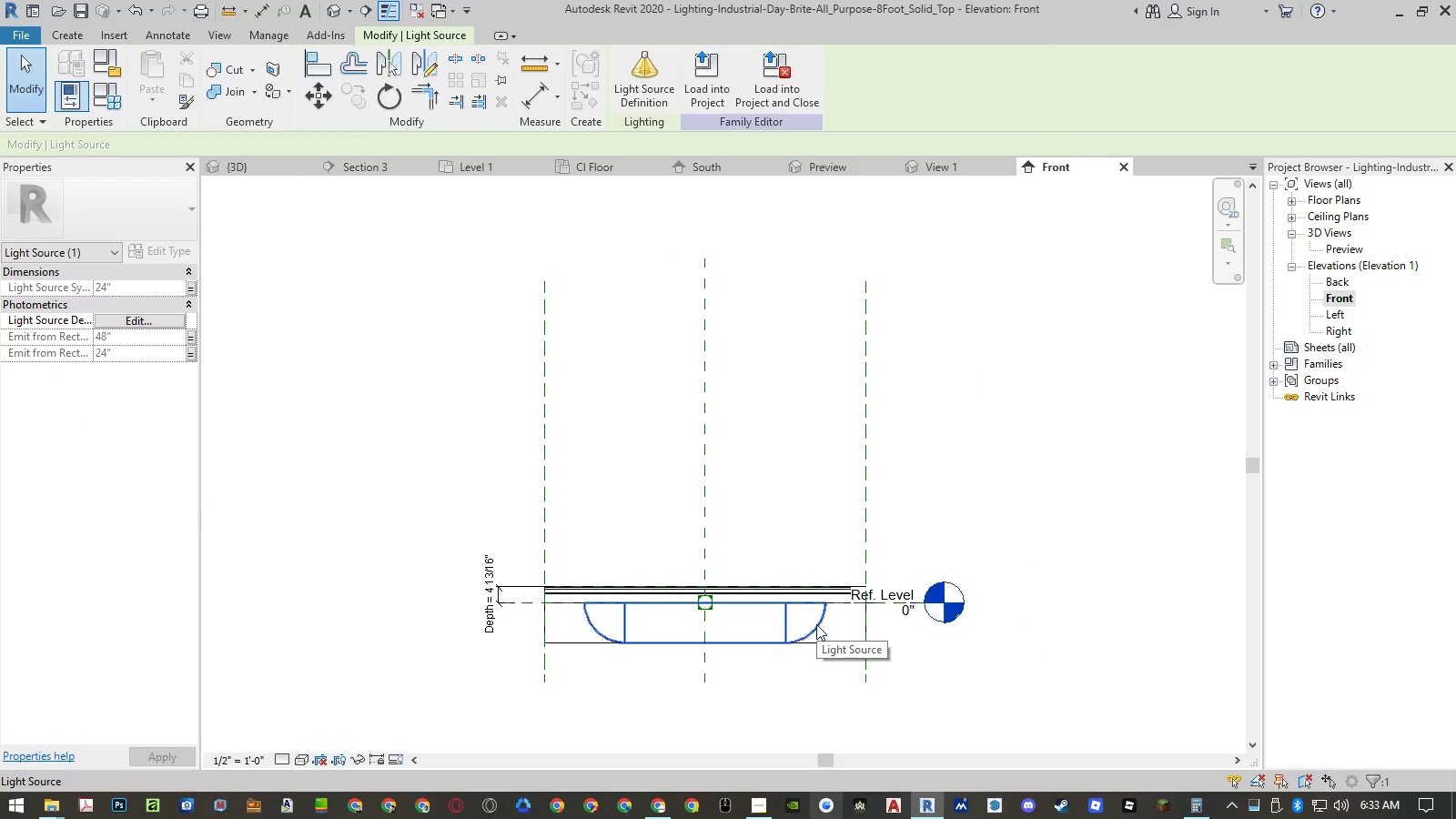 
type(mm)
 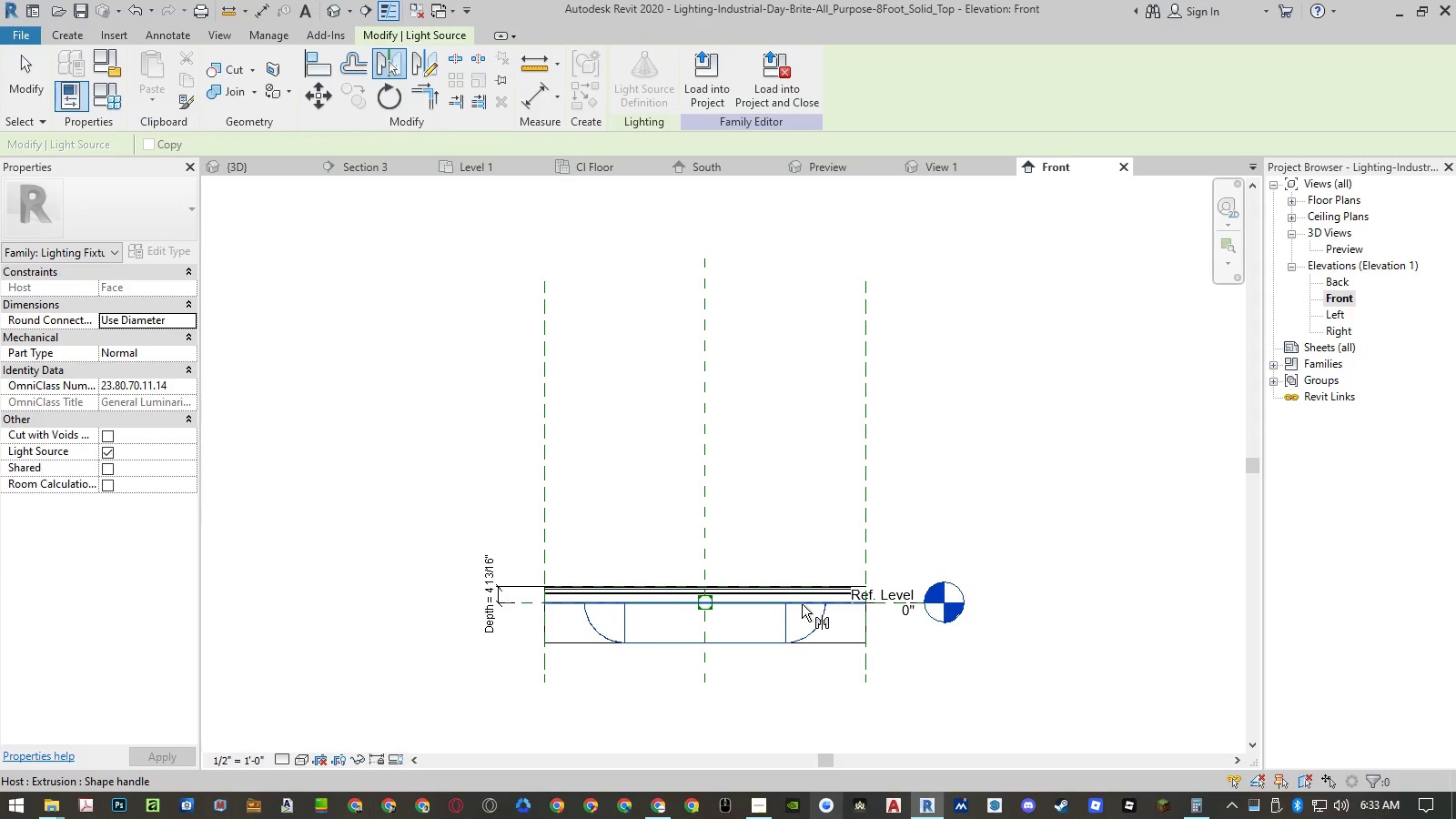 
left_click([802, 604])
 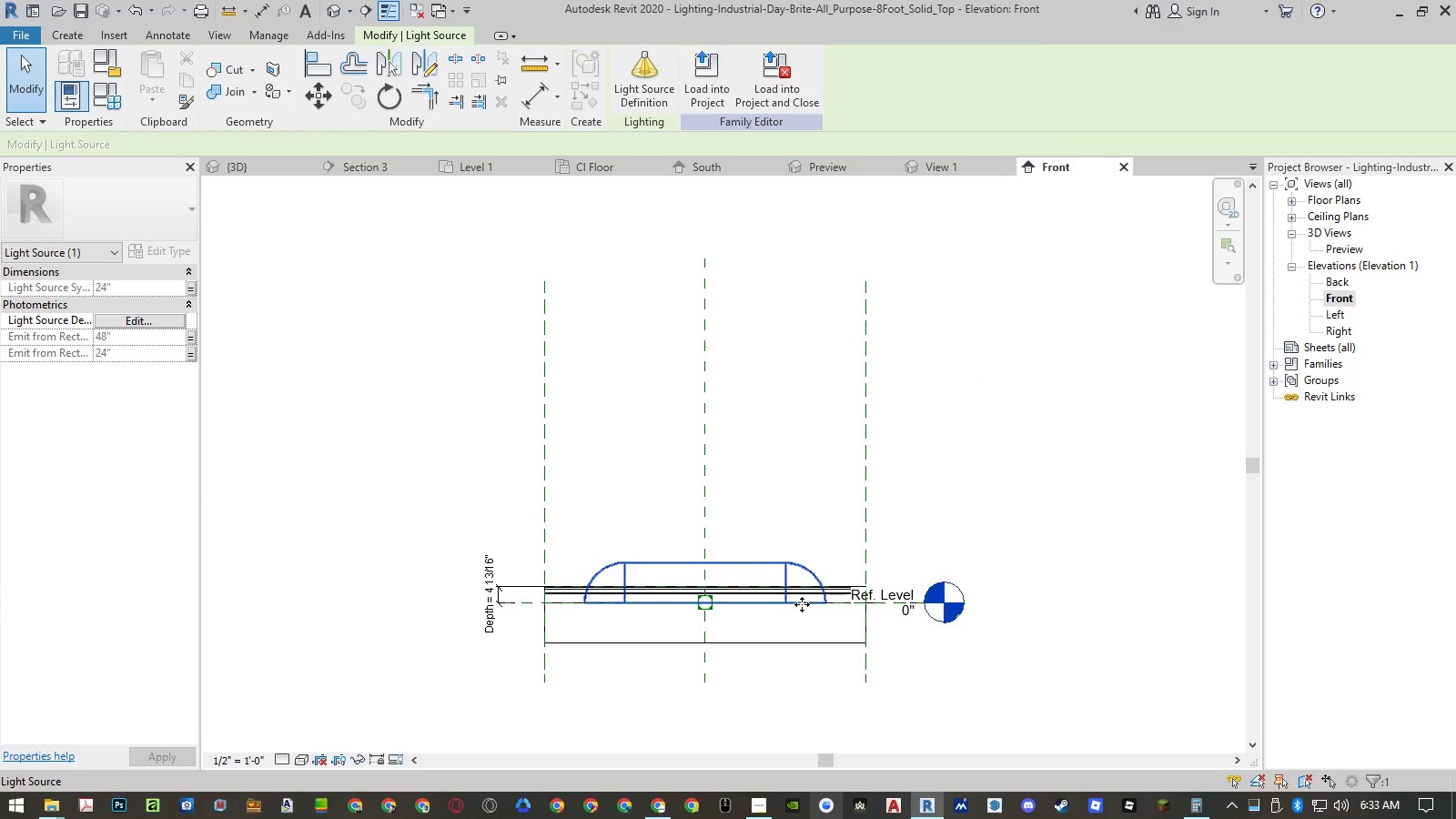 
key(Escape)
 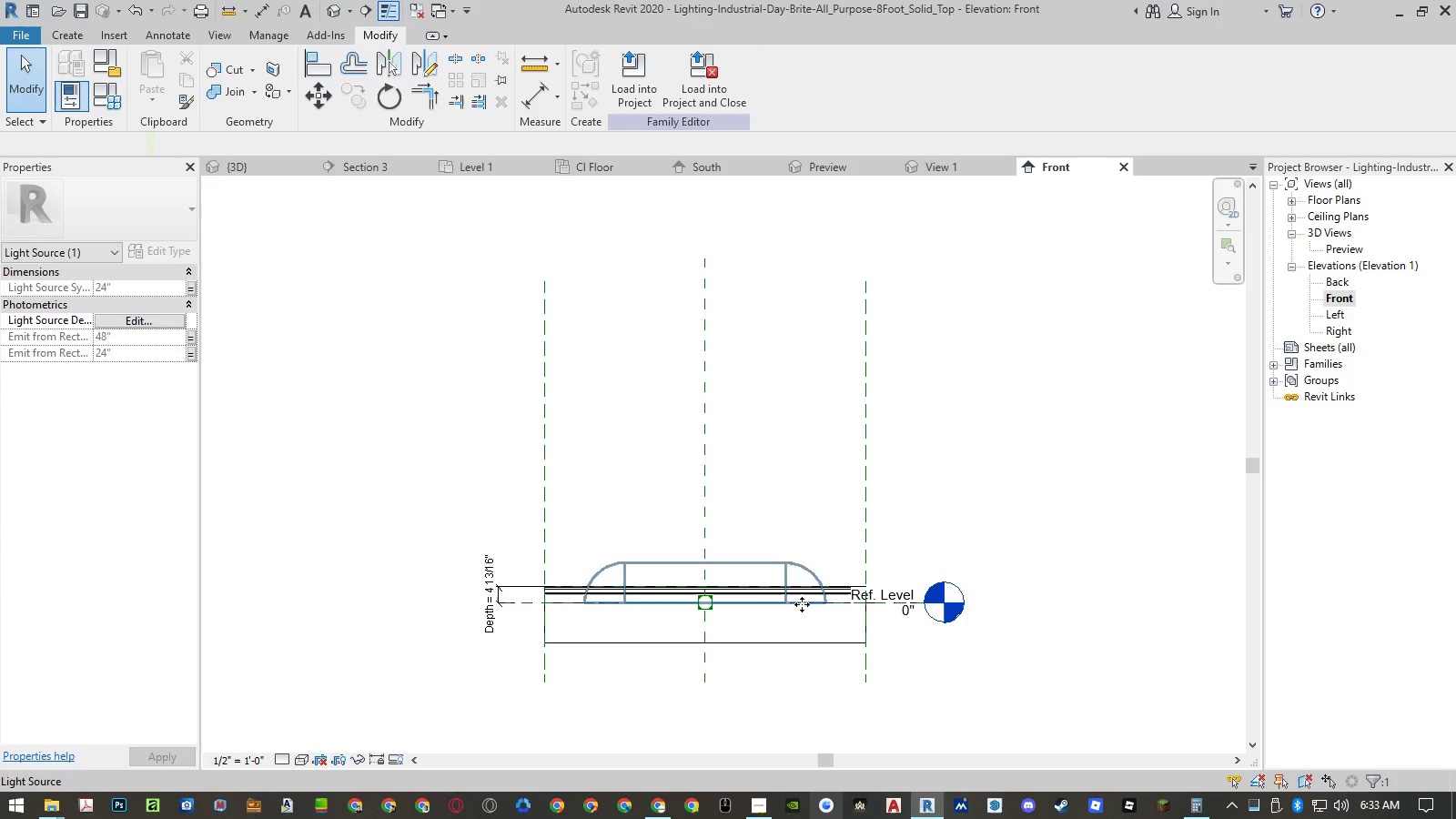 
key(Escape)
 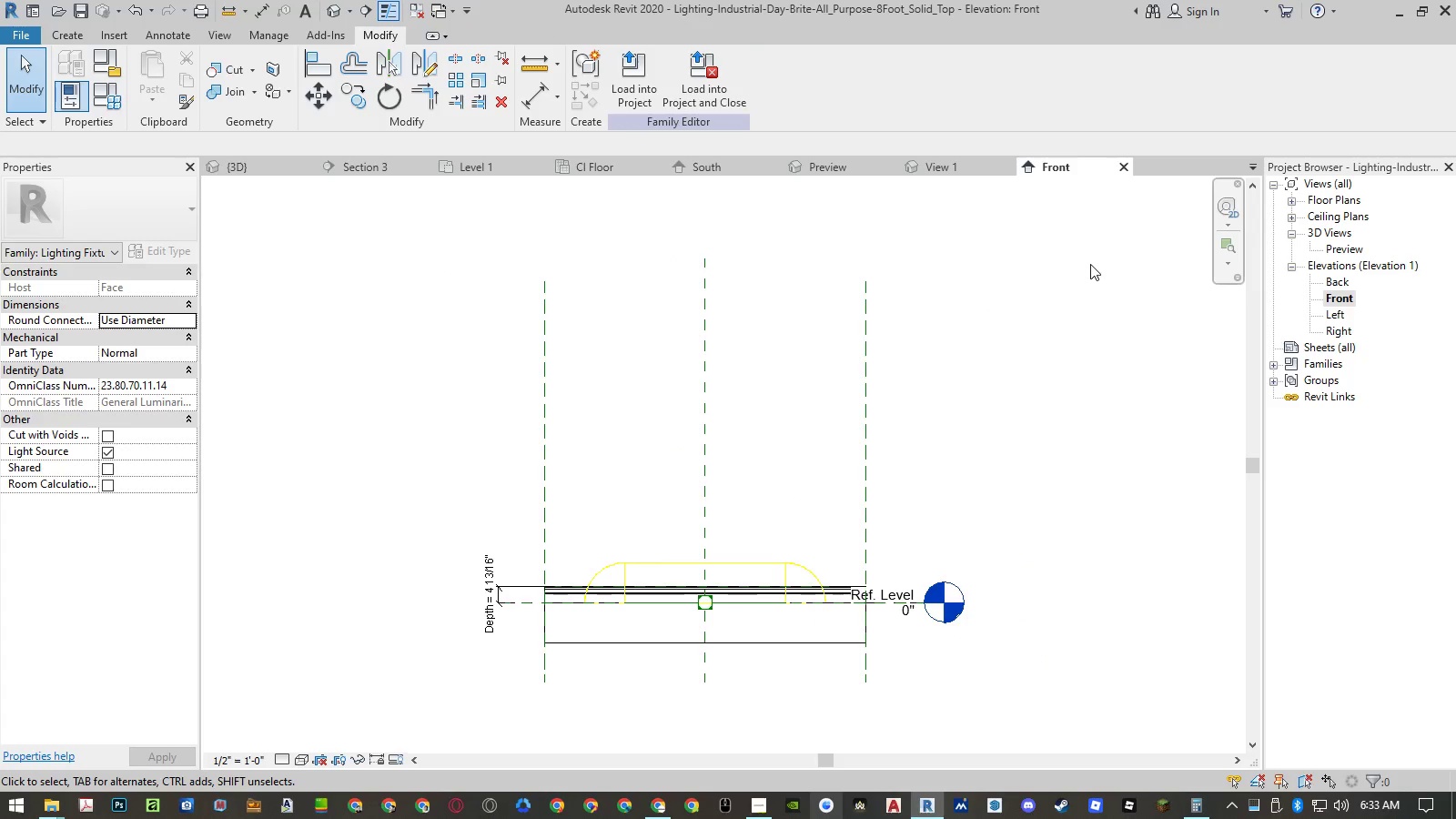 
left_click([1120, 169])
 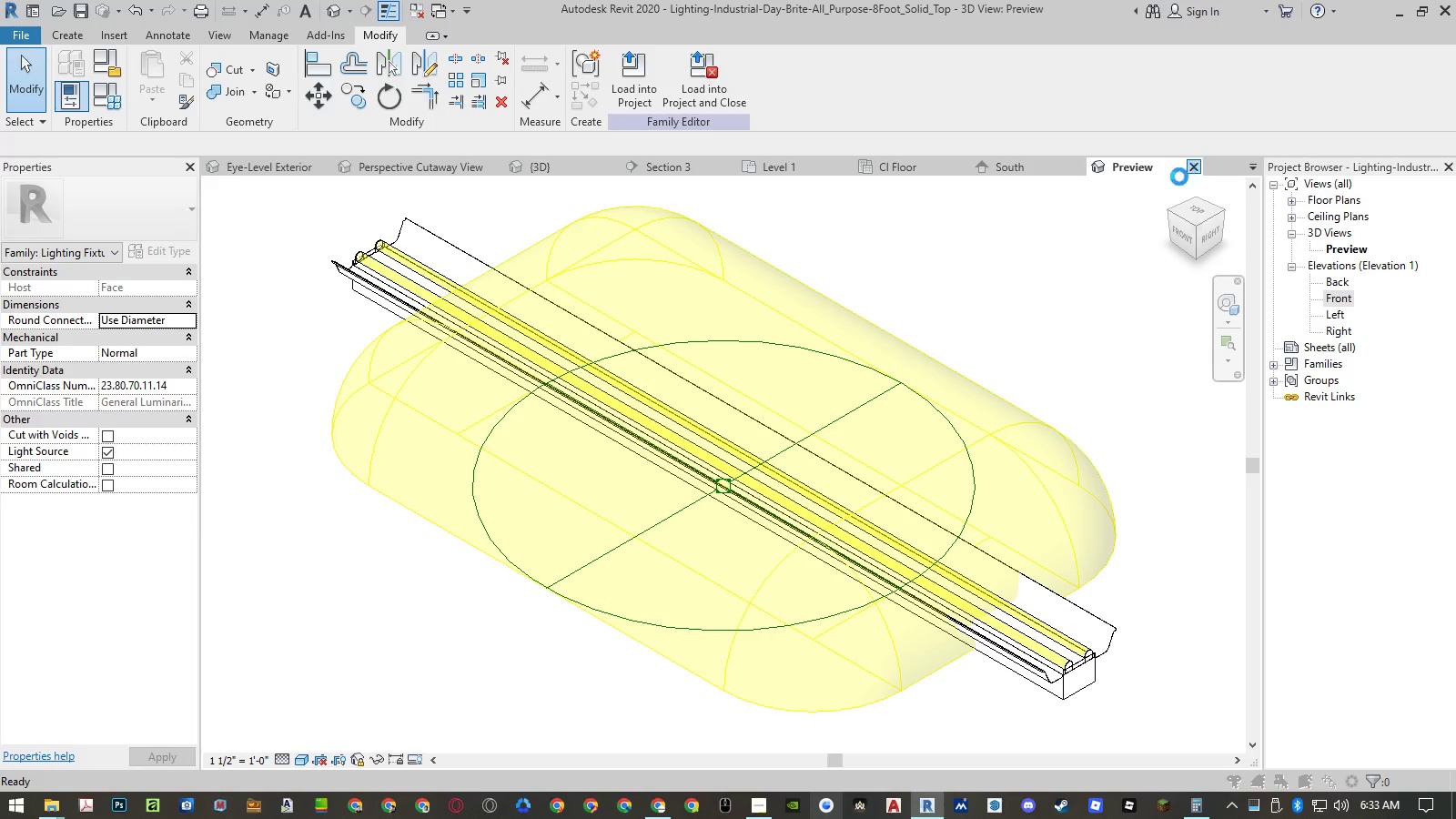 
left_click([830, 409])
 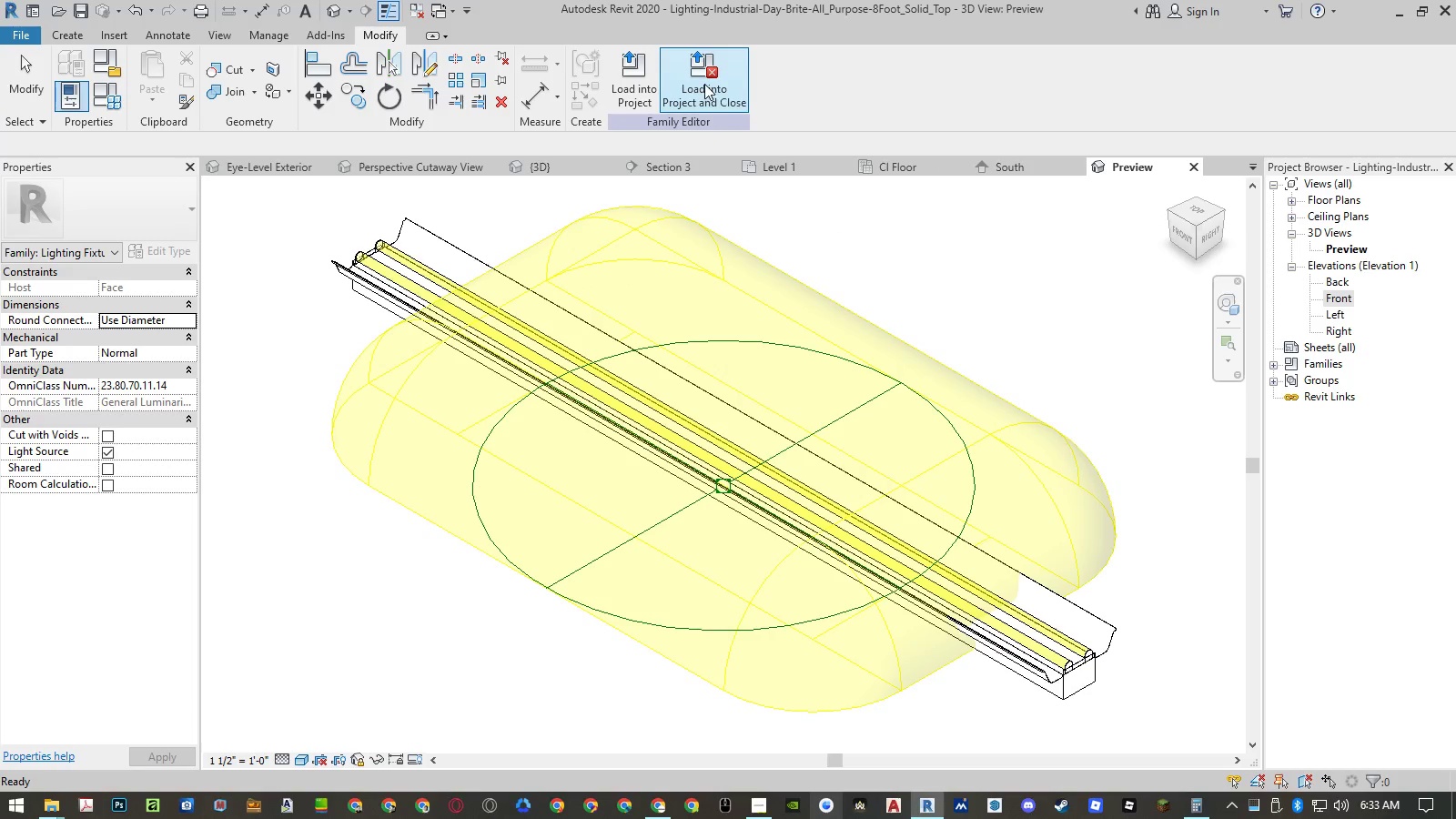 
left_click([704, 84])
 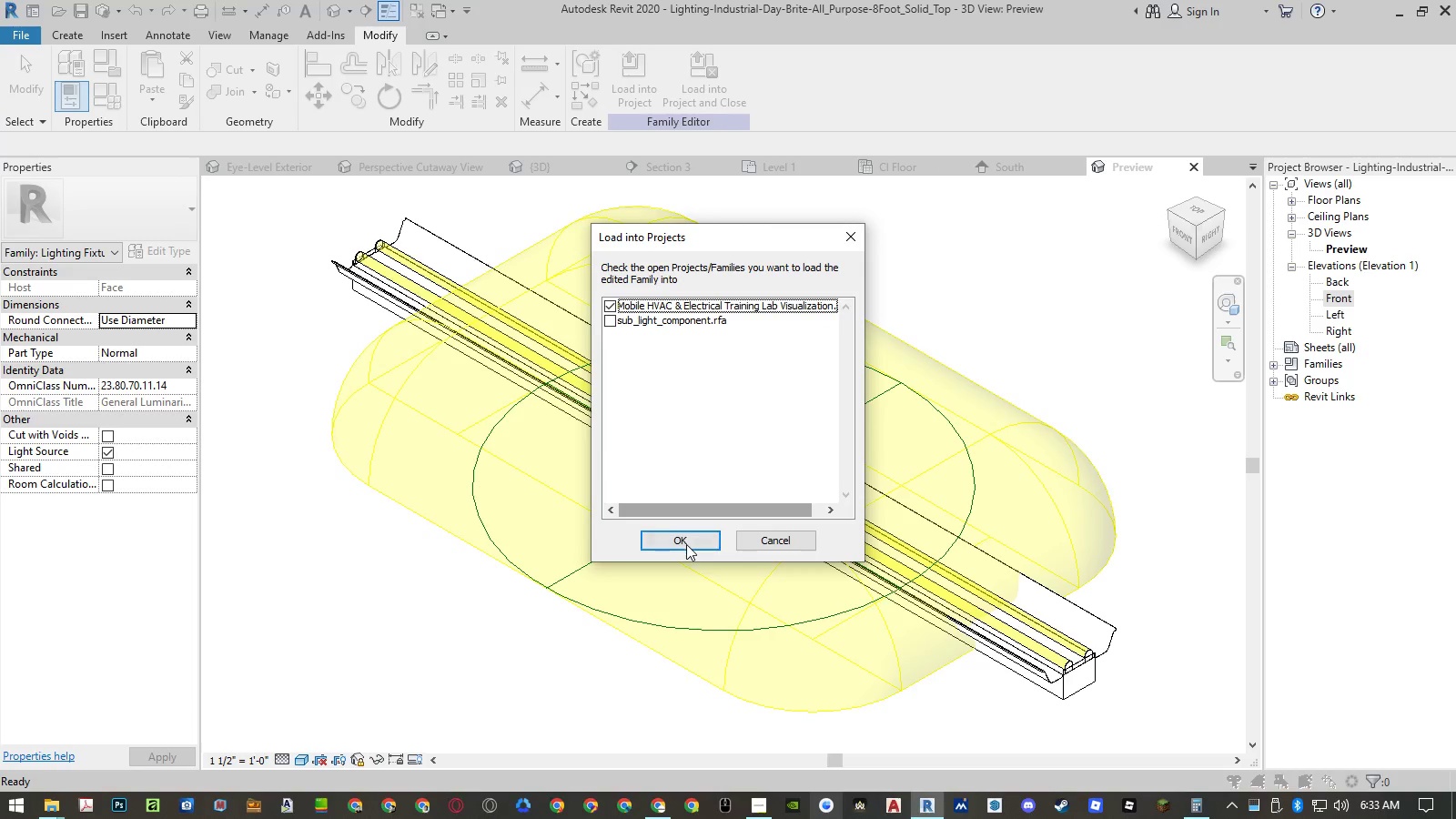 
left_click([686, 545])
 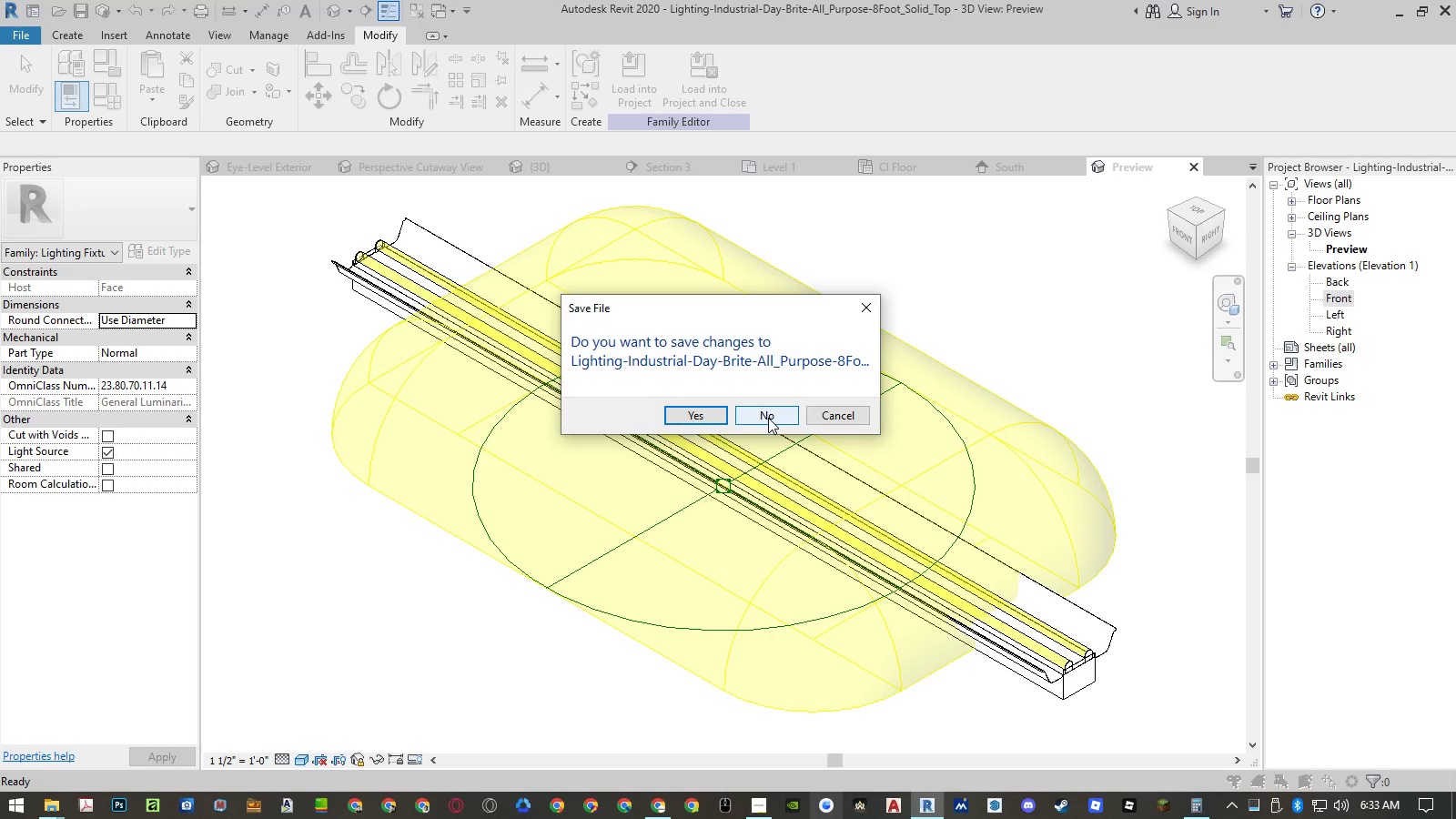 
left_click([769, 418])
 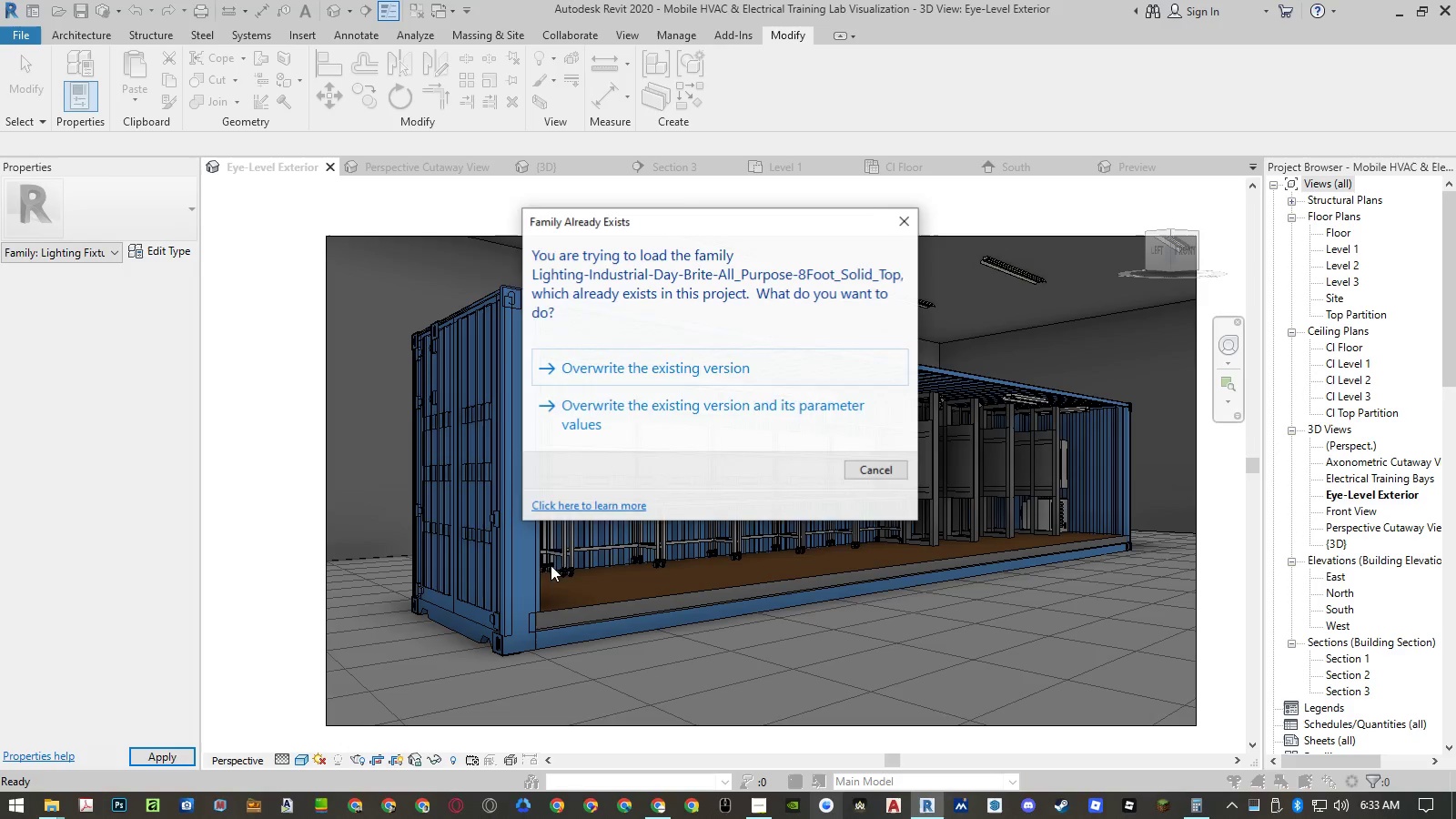 
left_click([753, 407])
 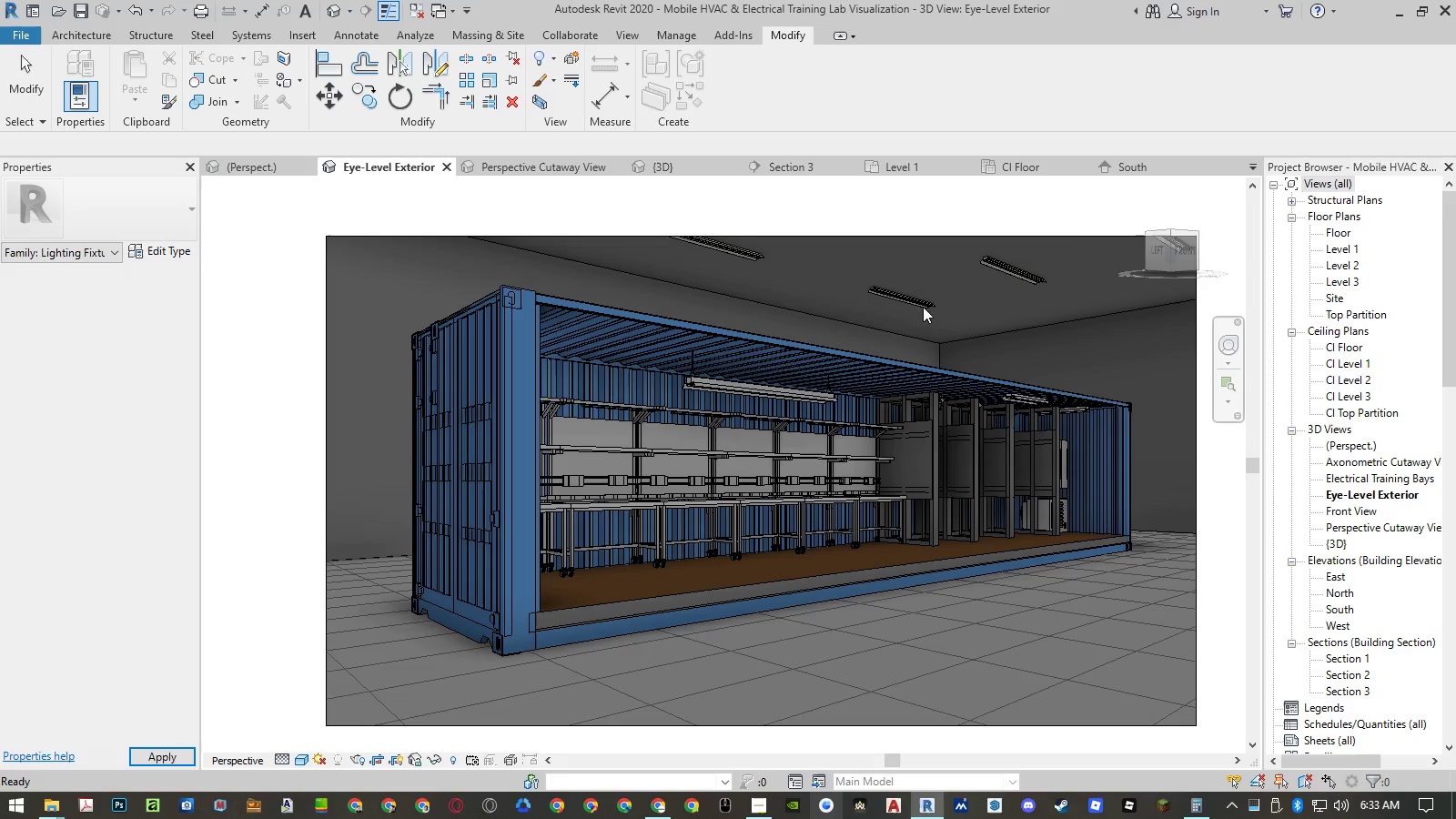 
left_click([1131, 172])
 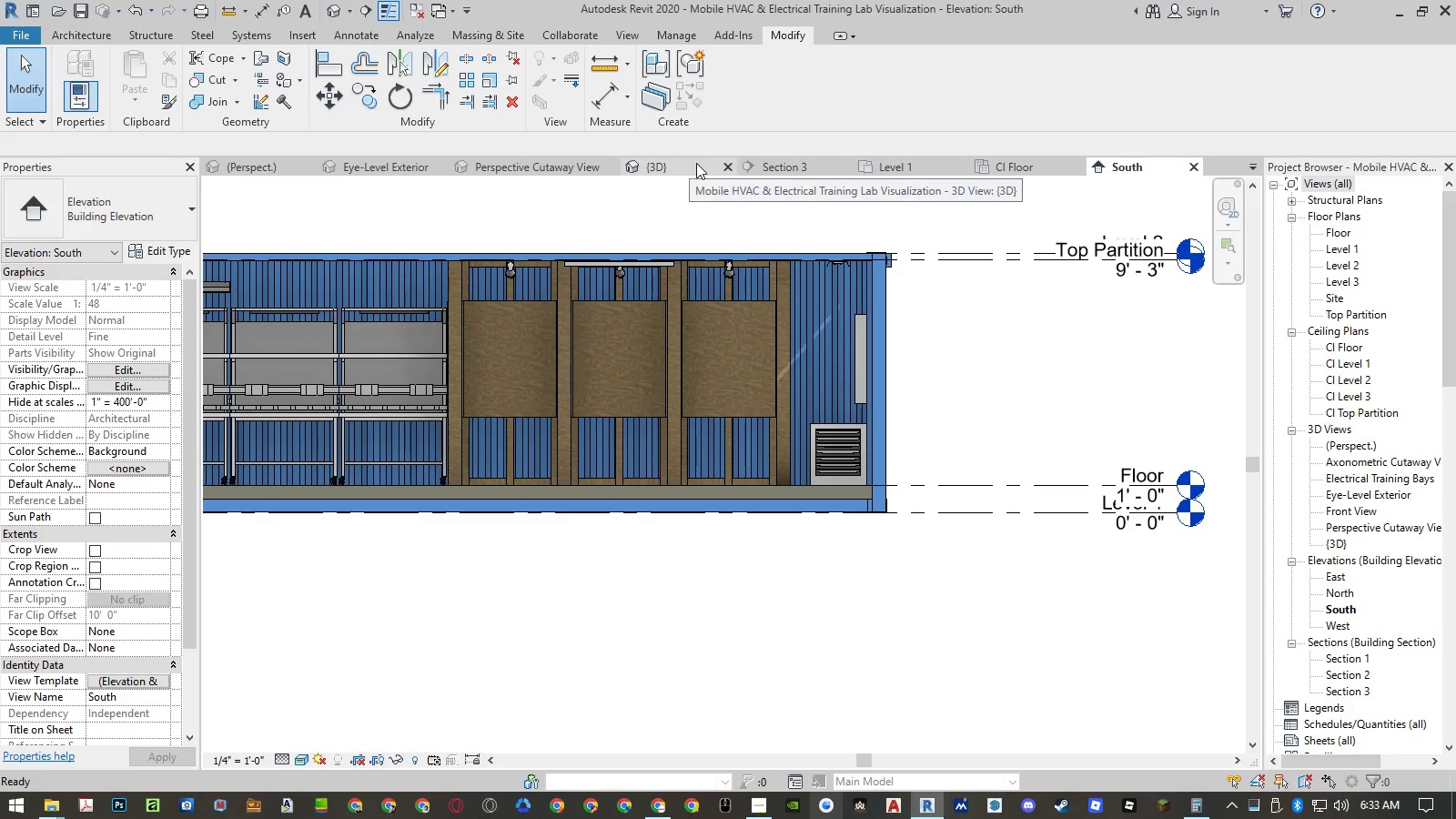 
wait(5.56)
 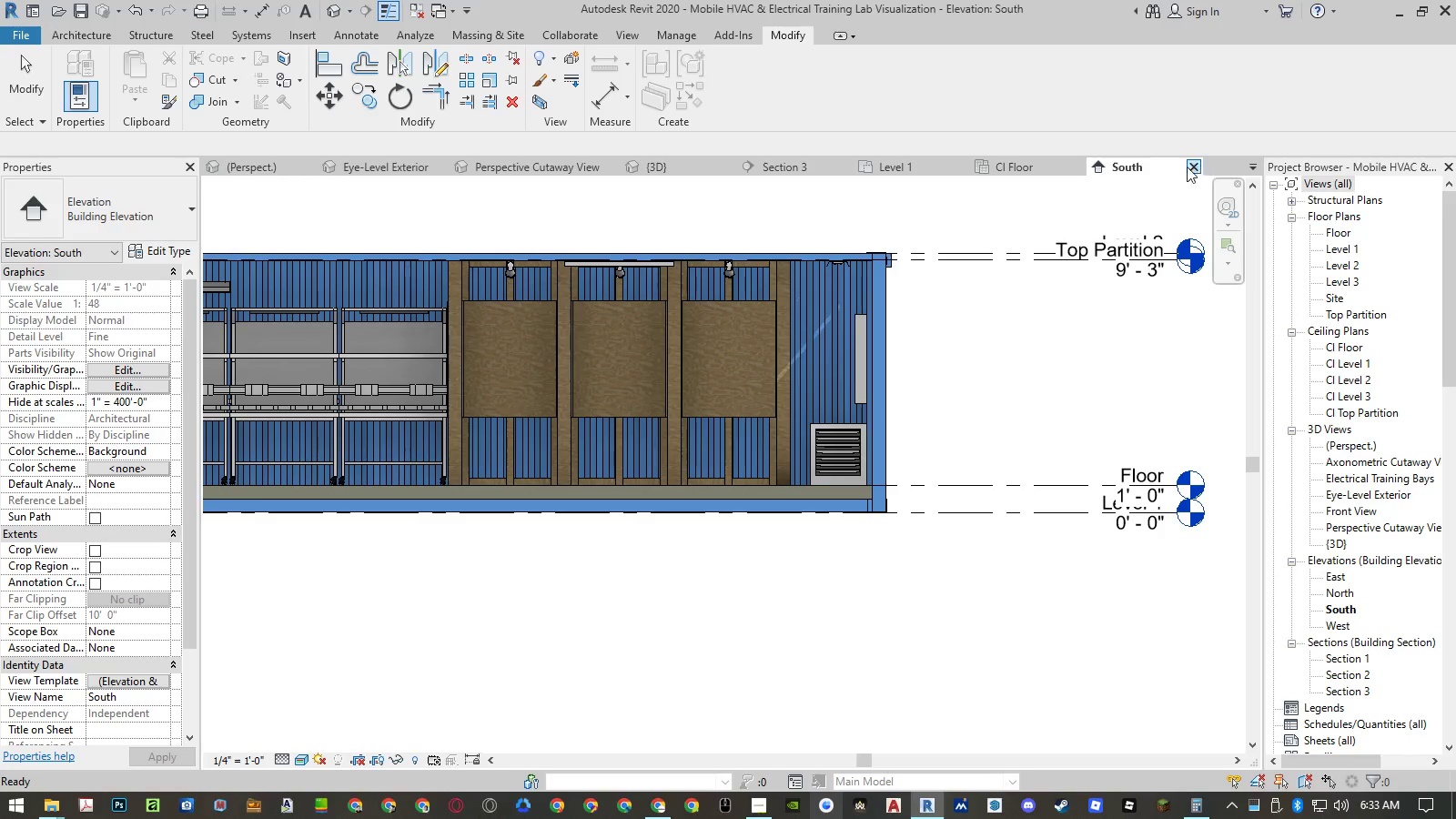 
left_click([906, 167])
 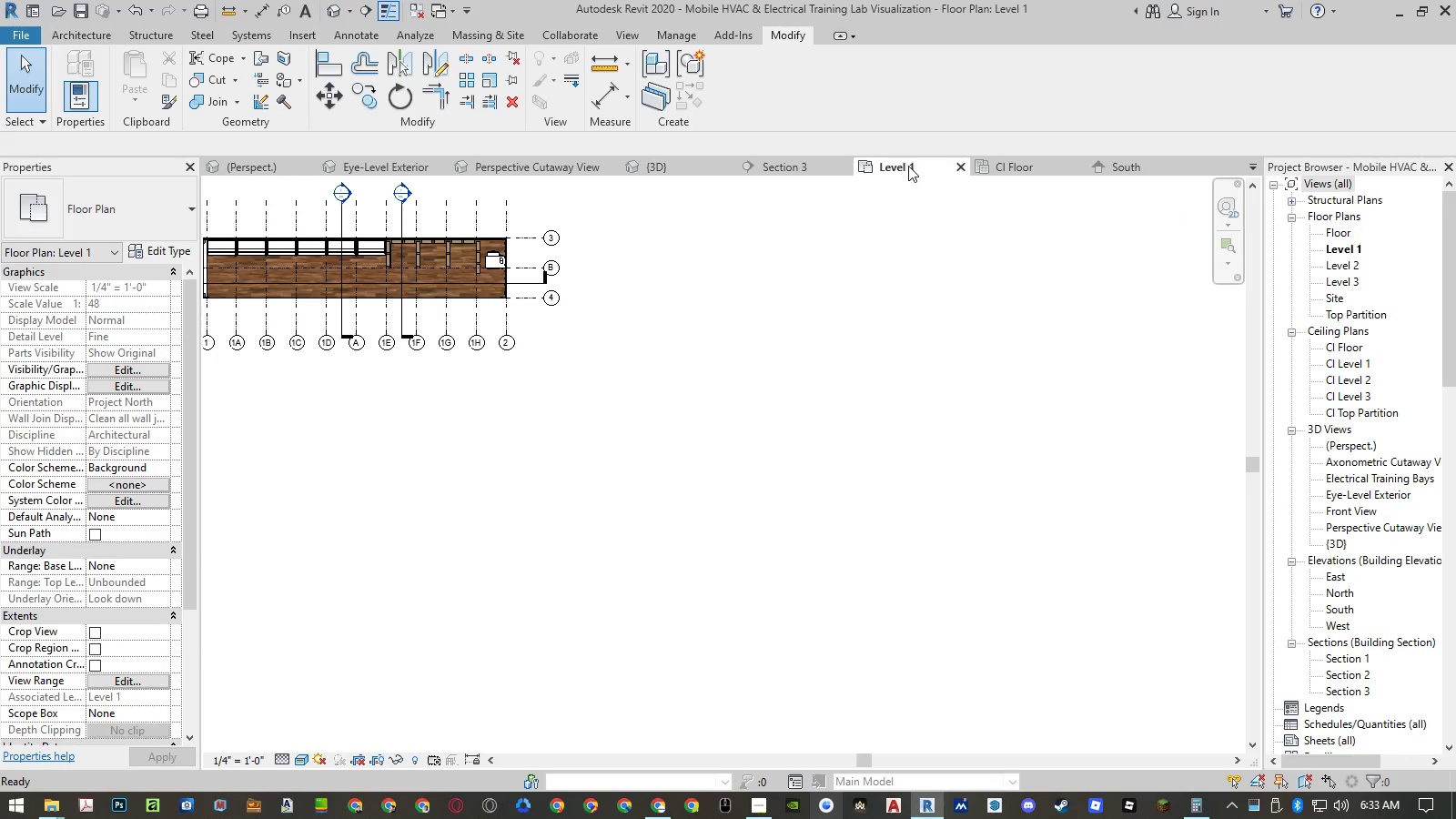 
left_click([1024, 165])
 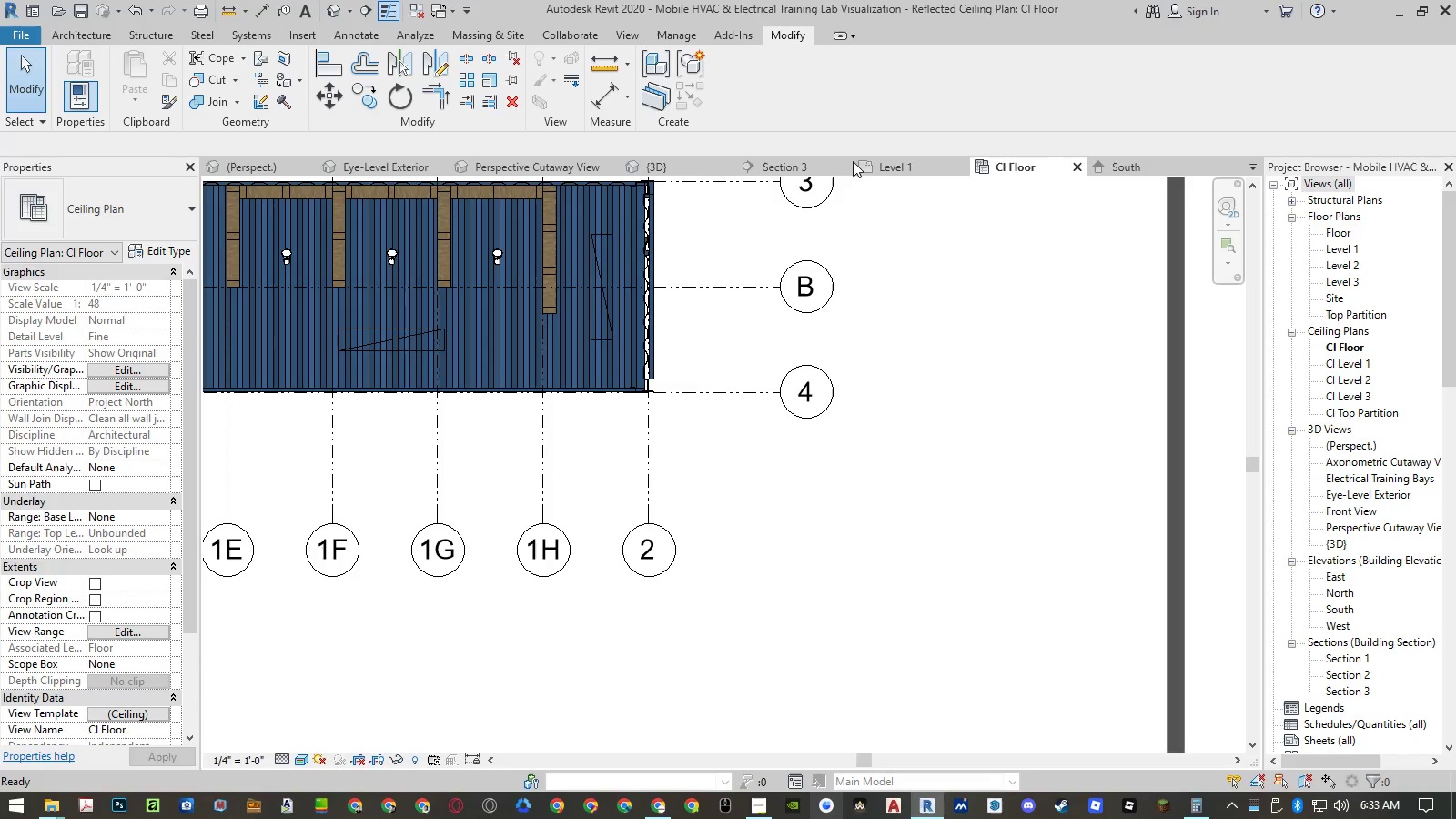 
left_click([813, 162])
 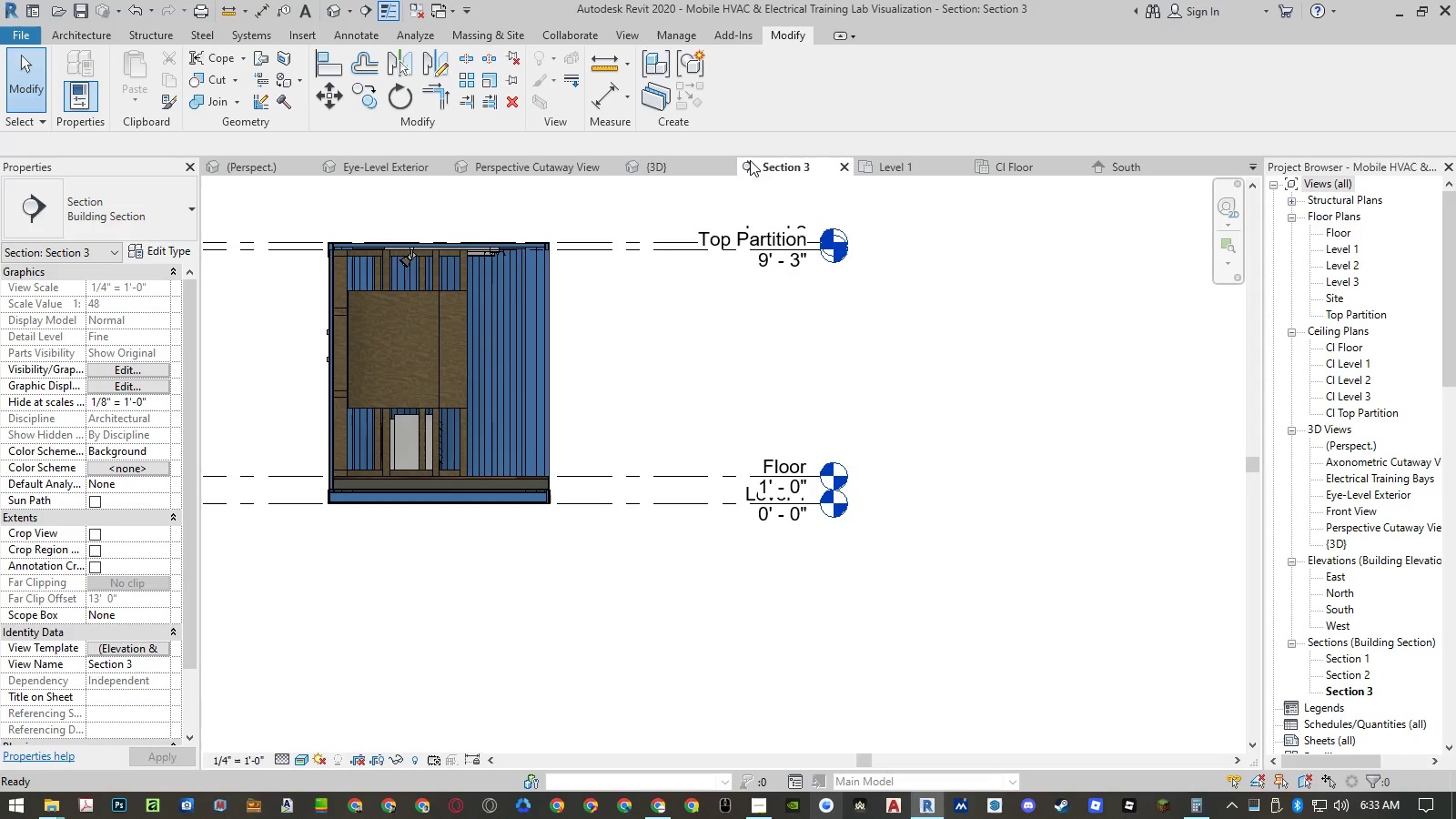 
left_click([696, 157])
 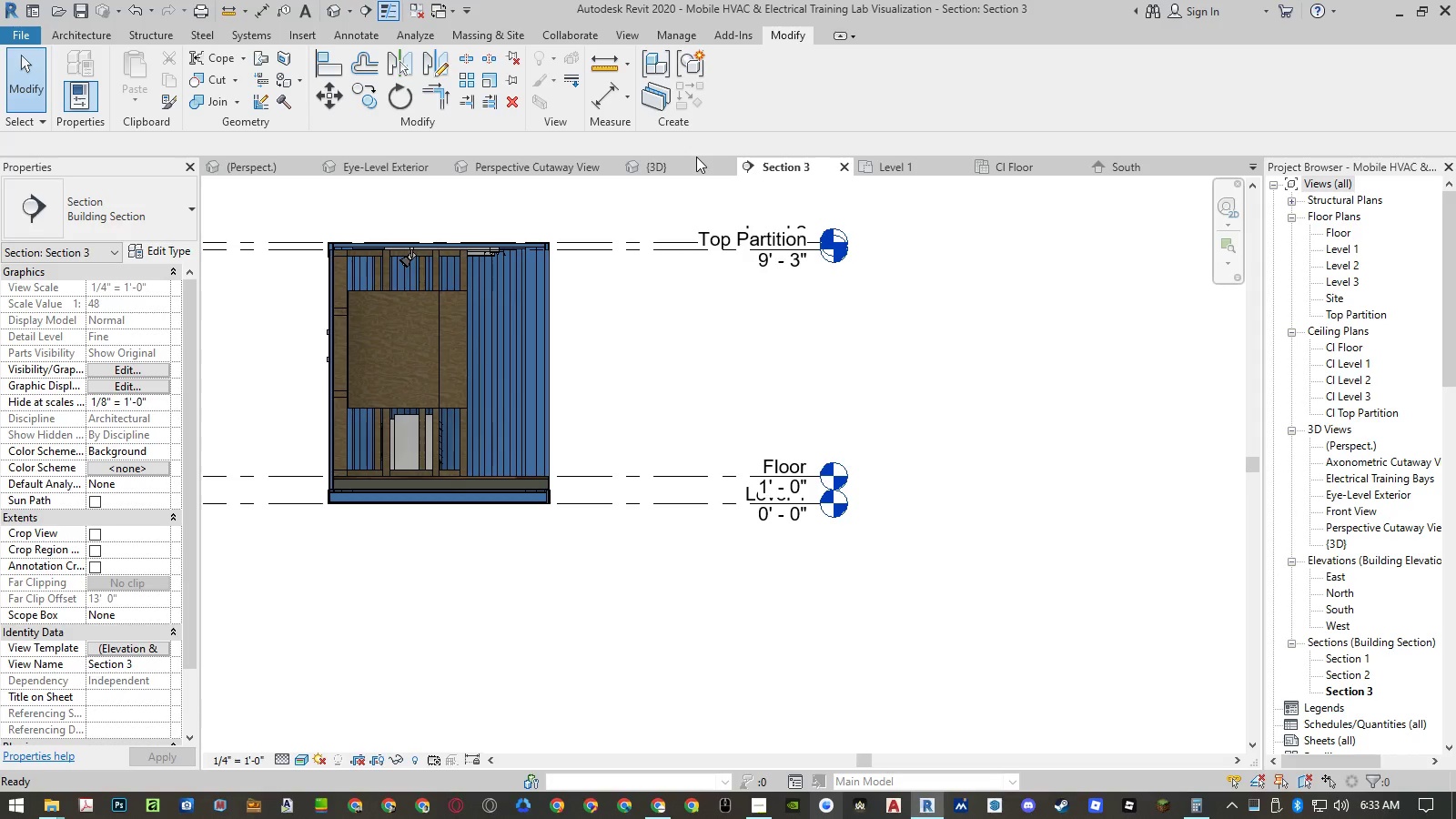 
double_click([696, 157])
 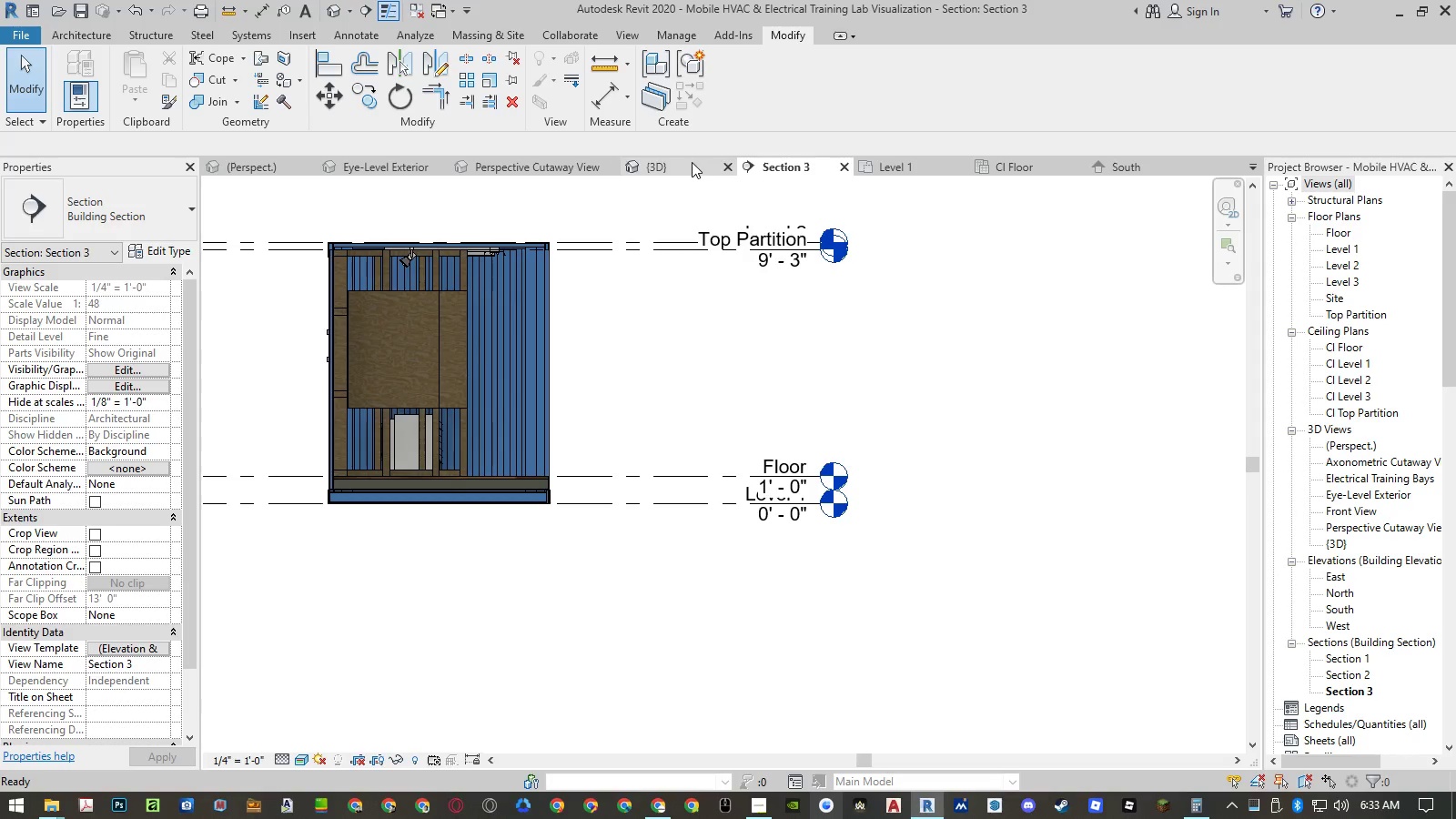 
left_click([692, 162])
 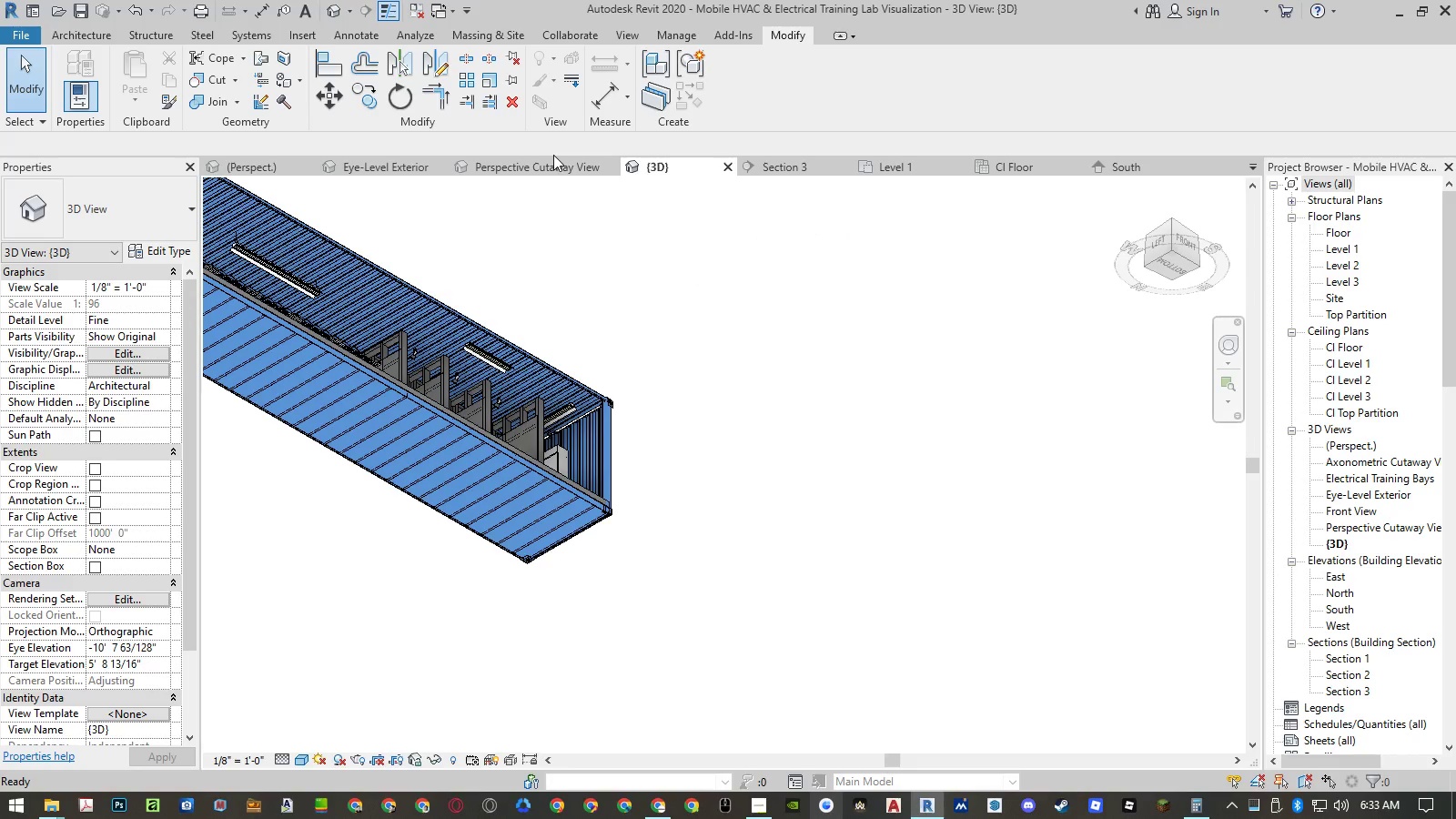 
double_click([551, 161])
 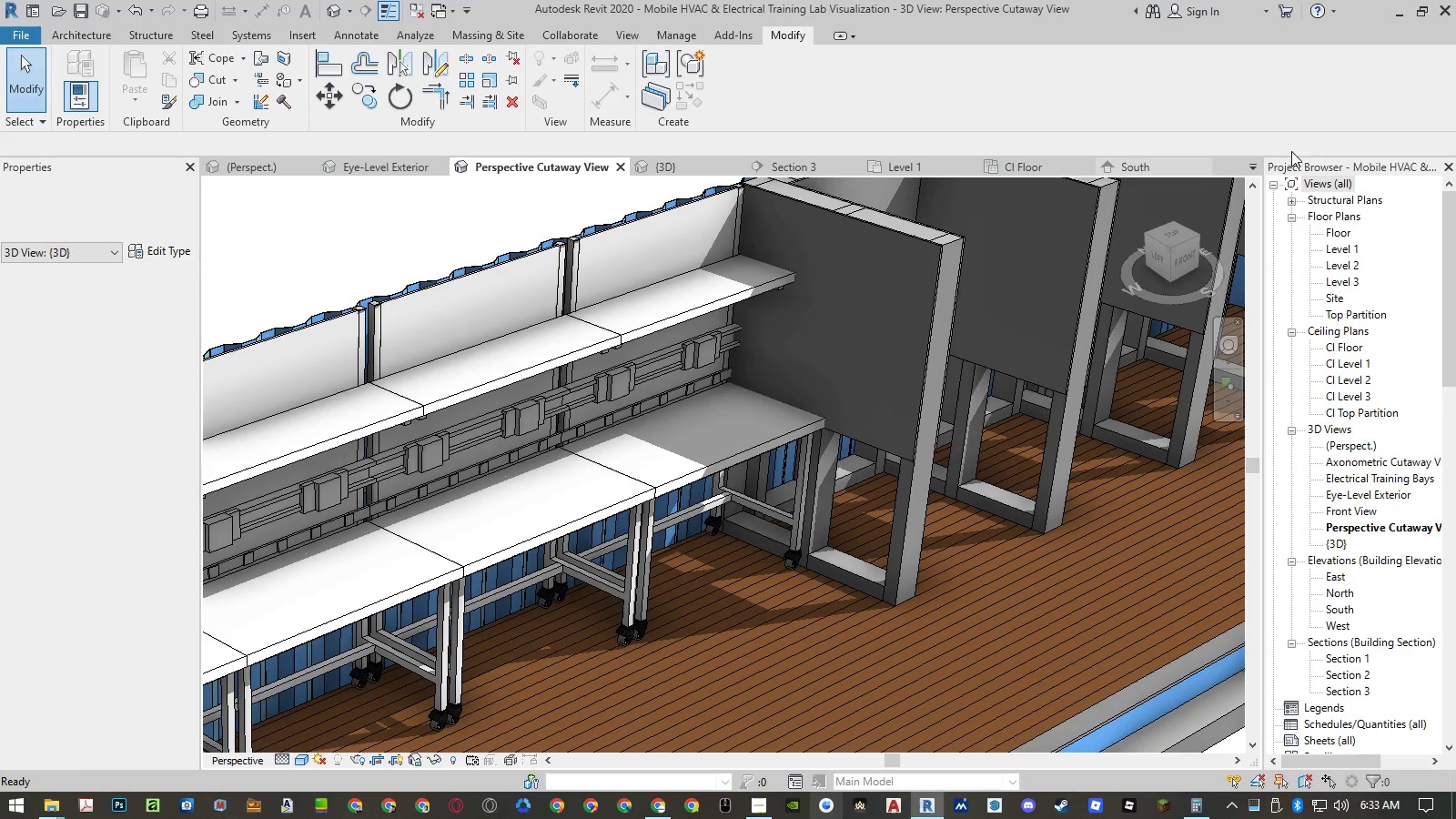 
left_click([1257, 163])
 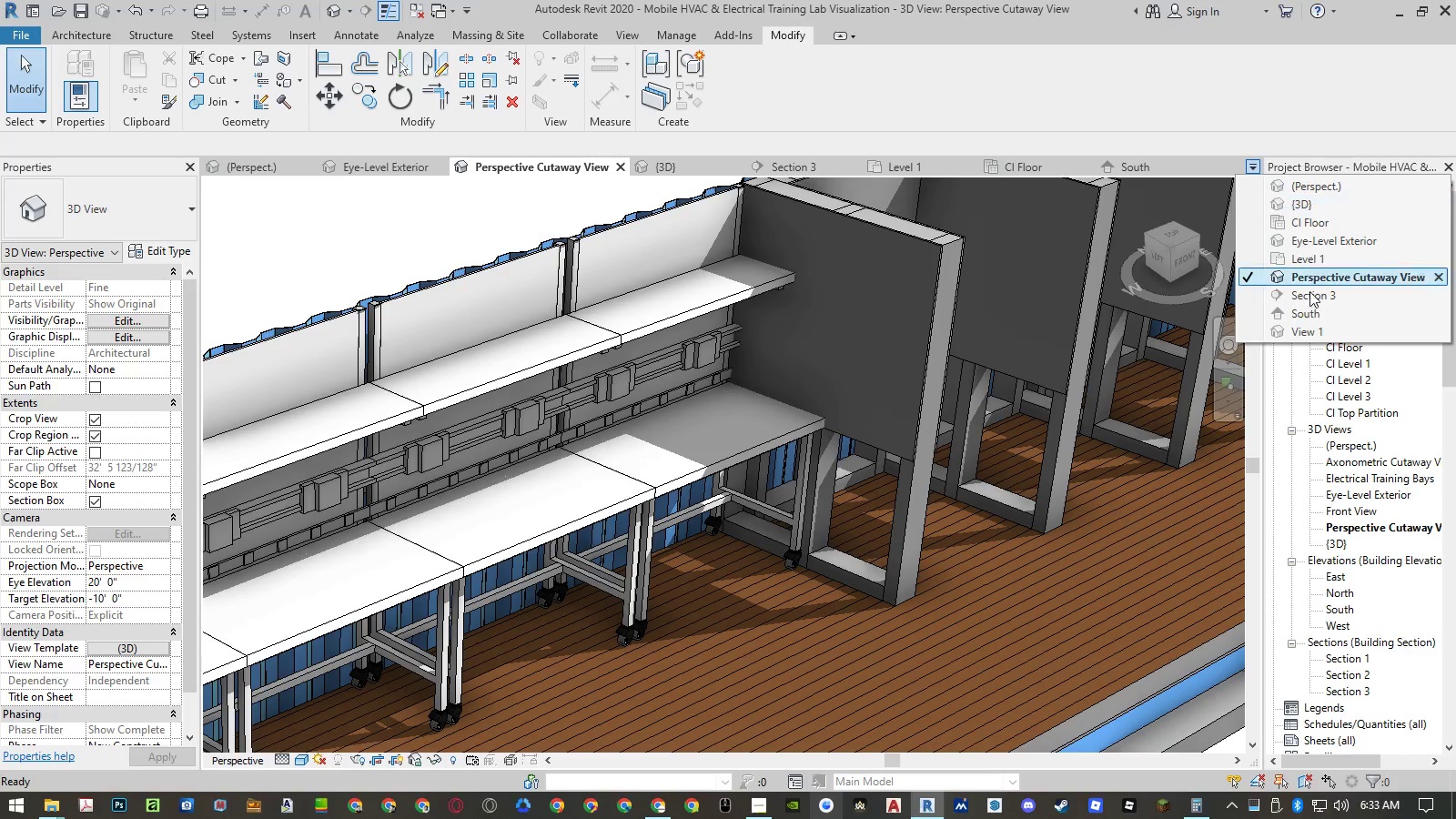 
left_click([1309, 332])
 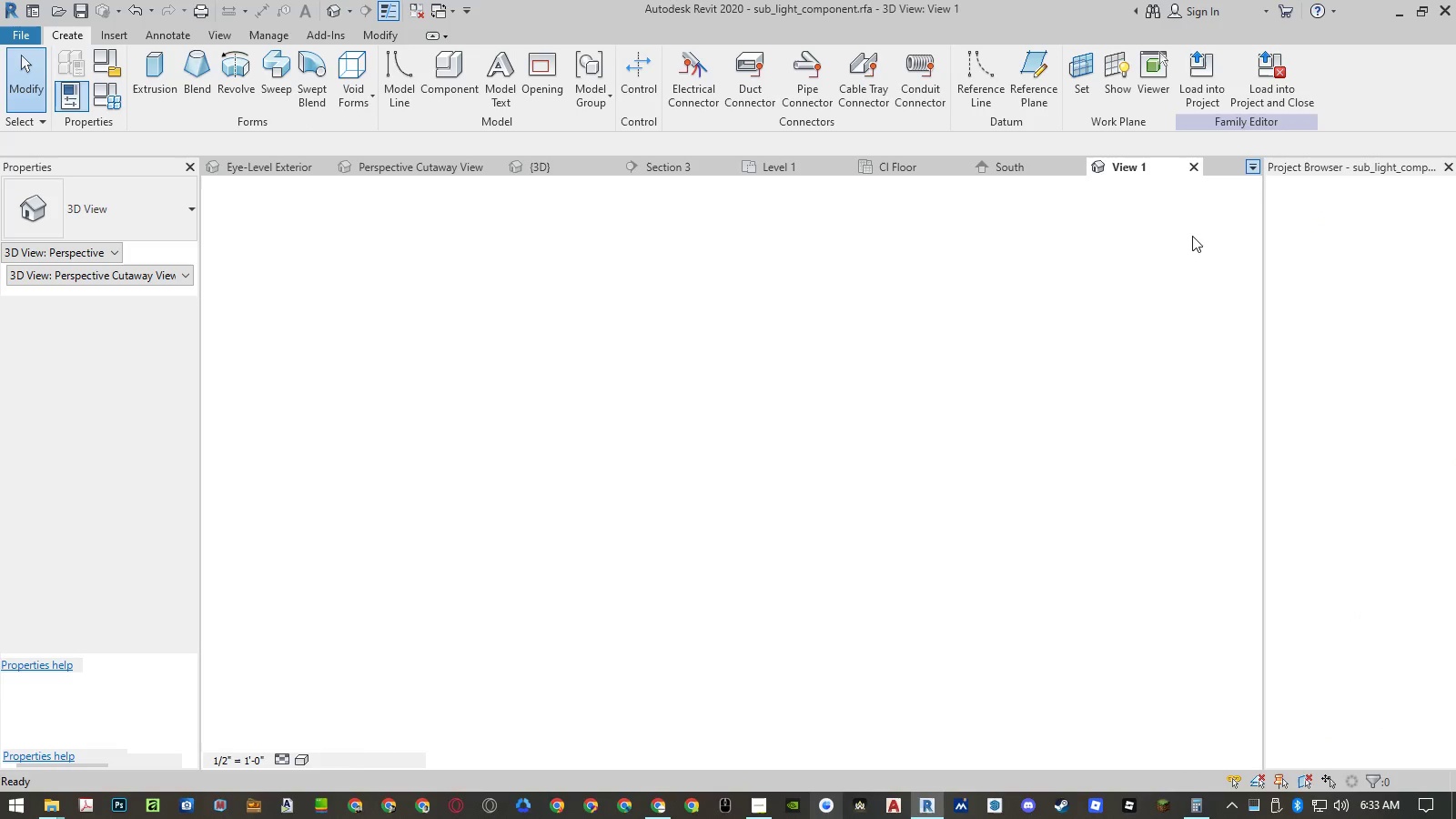 
left_click([1188, 164])
 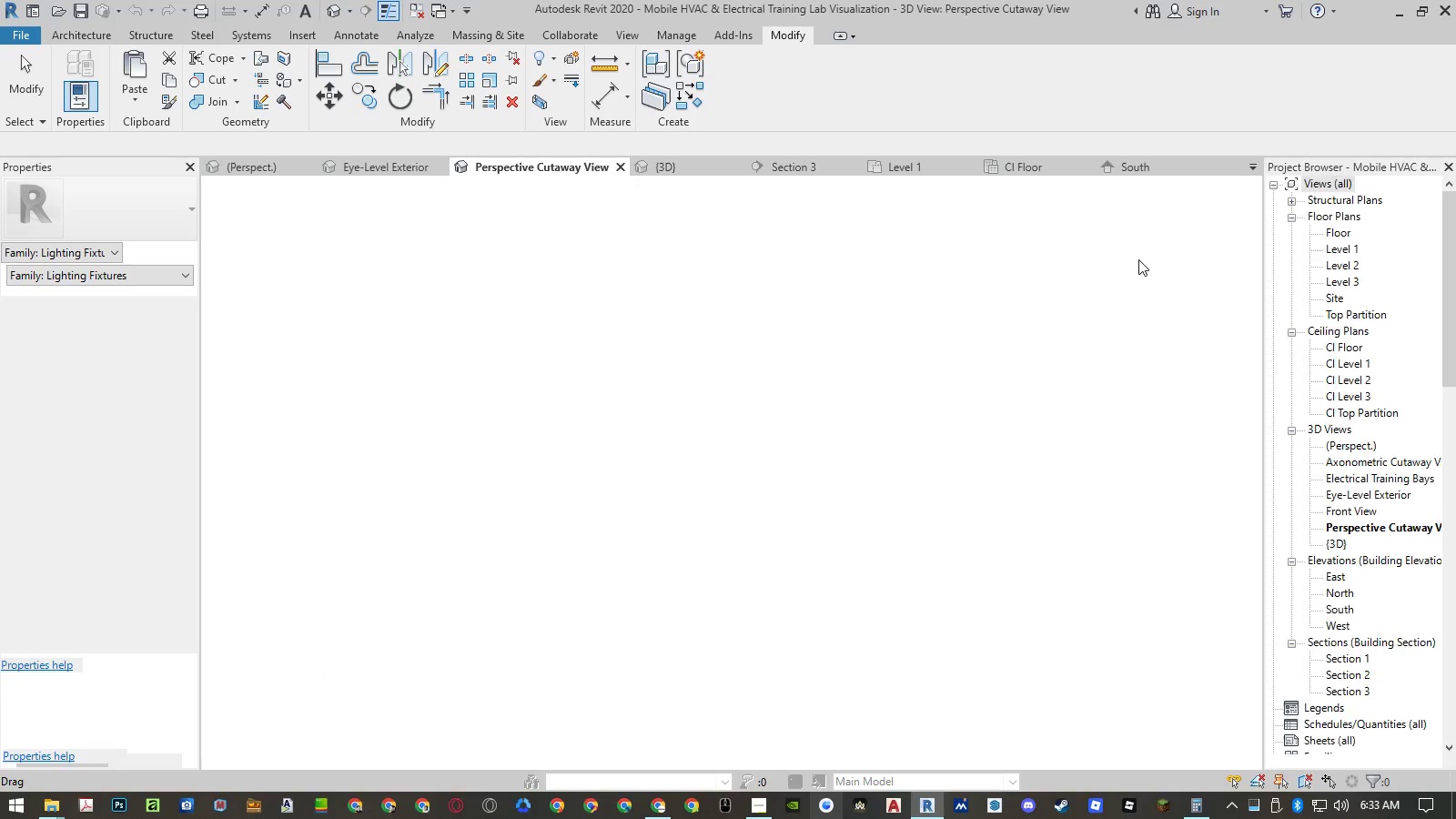 
left_click([1251, 167])
 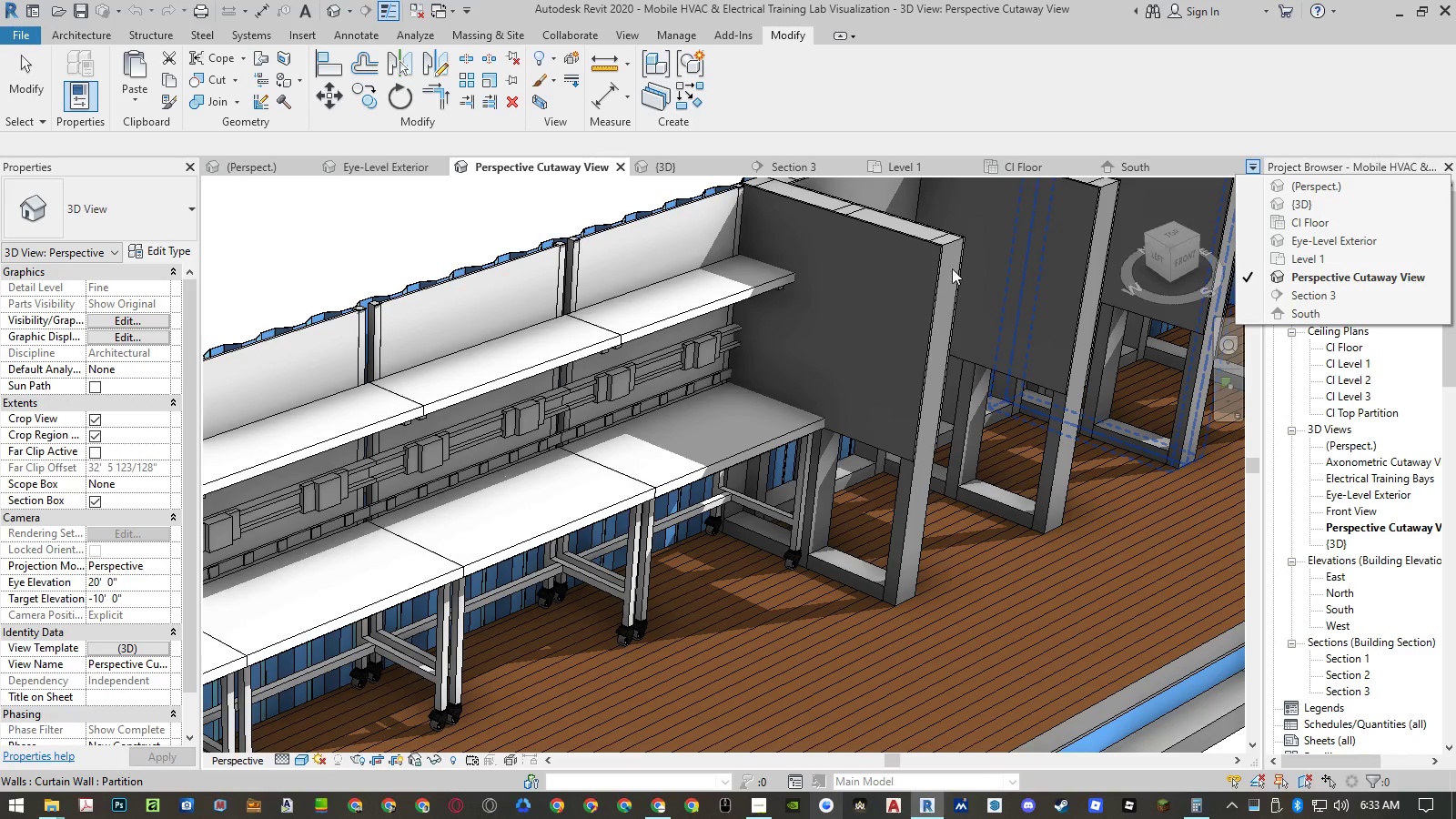 
left_click([419, 223])
 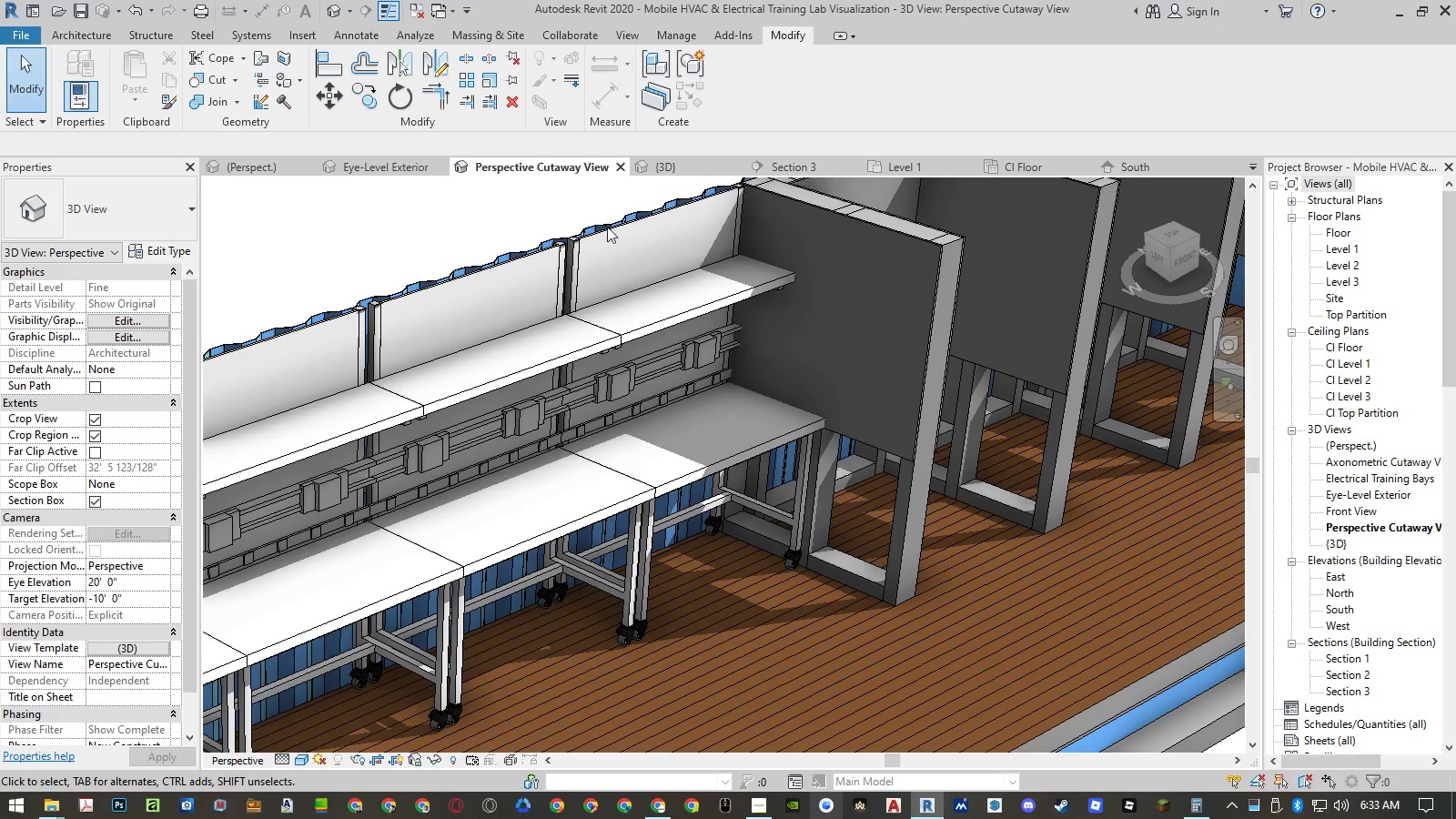 
left_click([405, 164])
 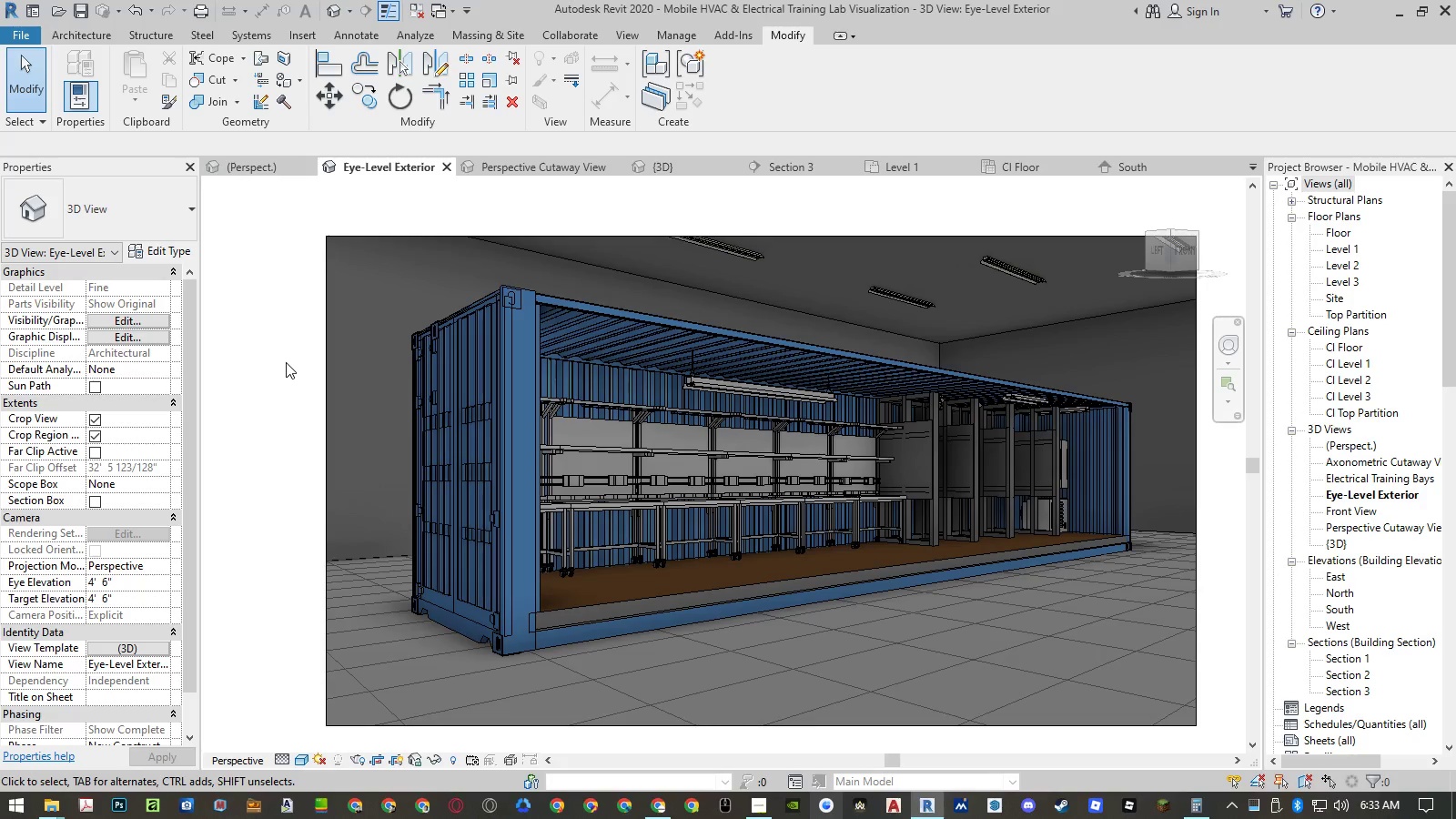 
left_click([286, 362])
 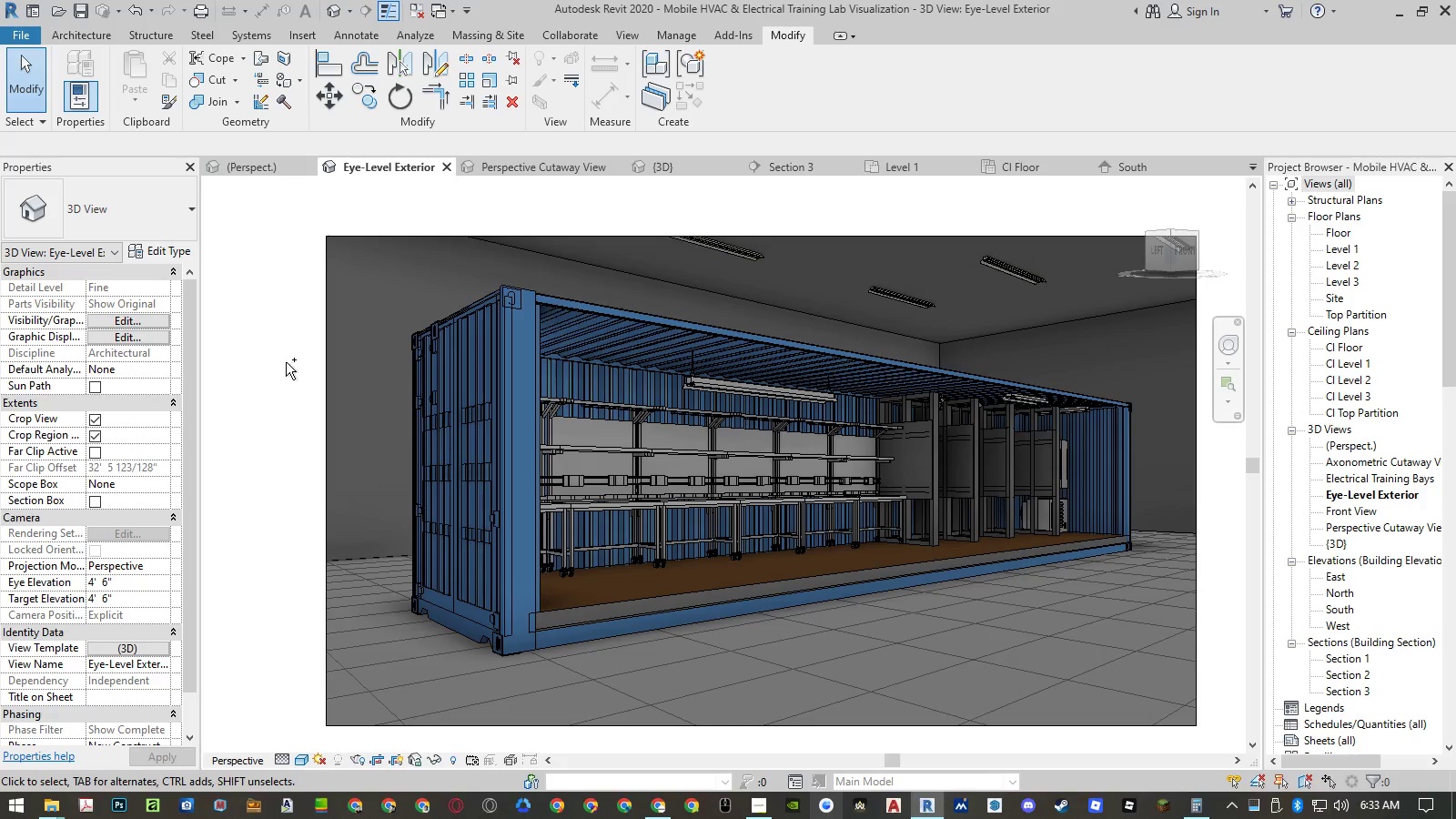 
key(Control+S)
 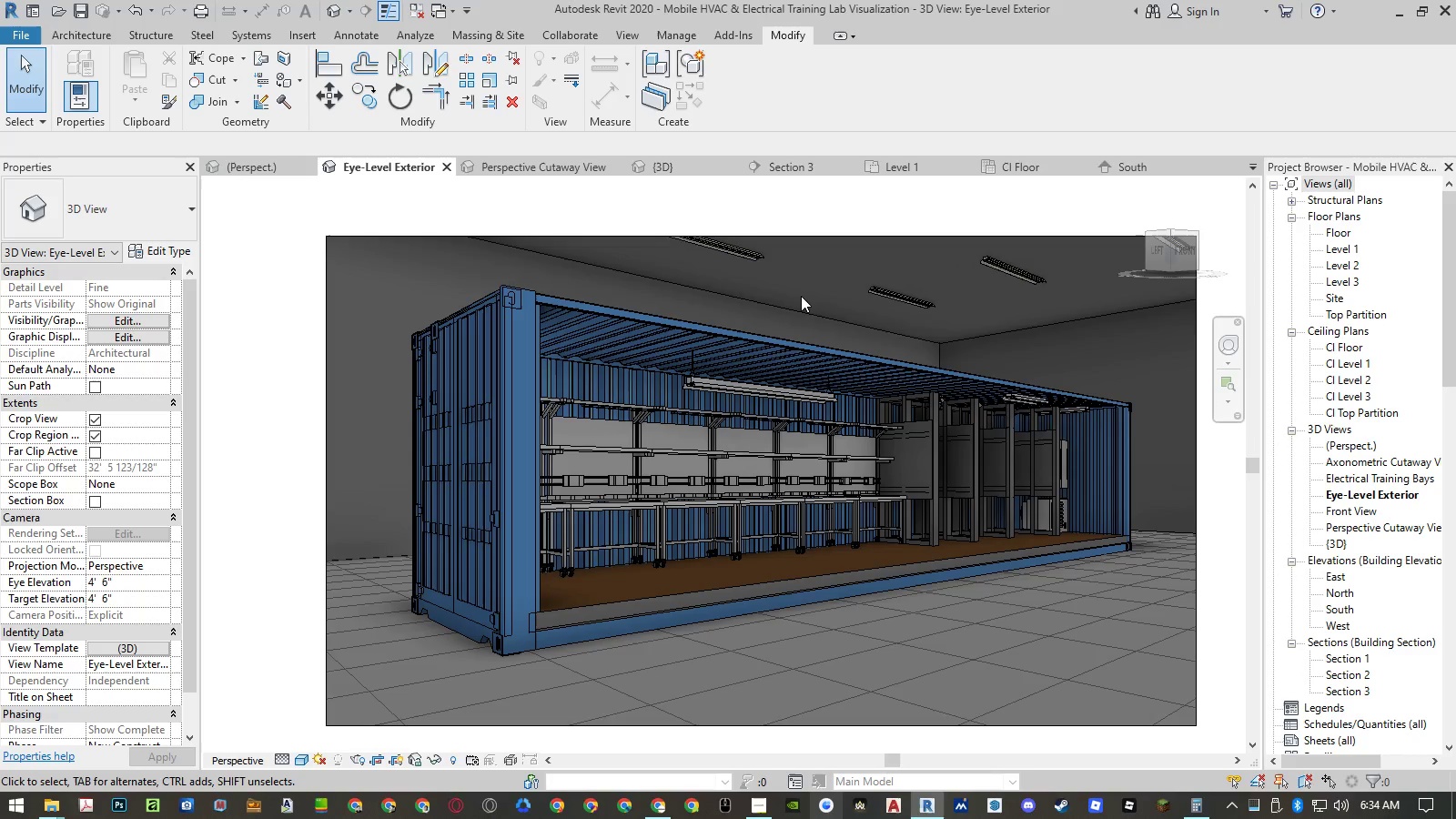 
wait(7.86)
 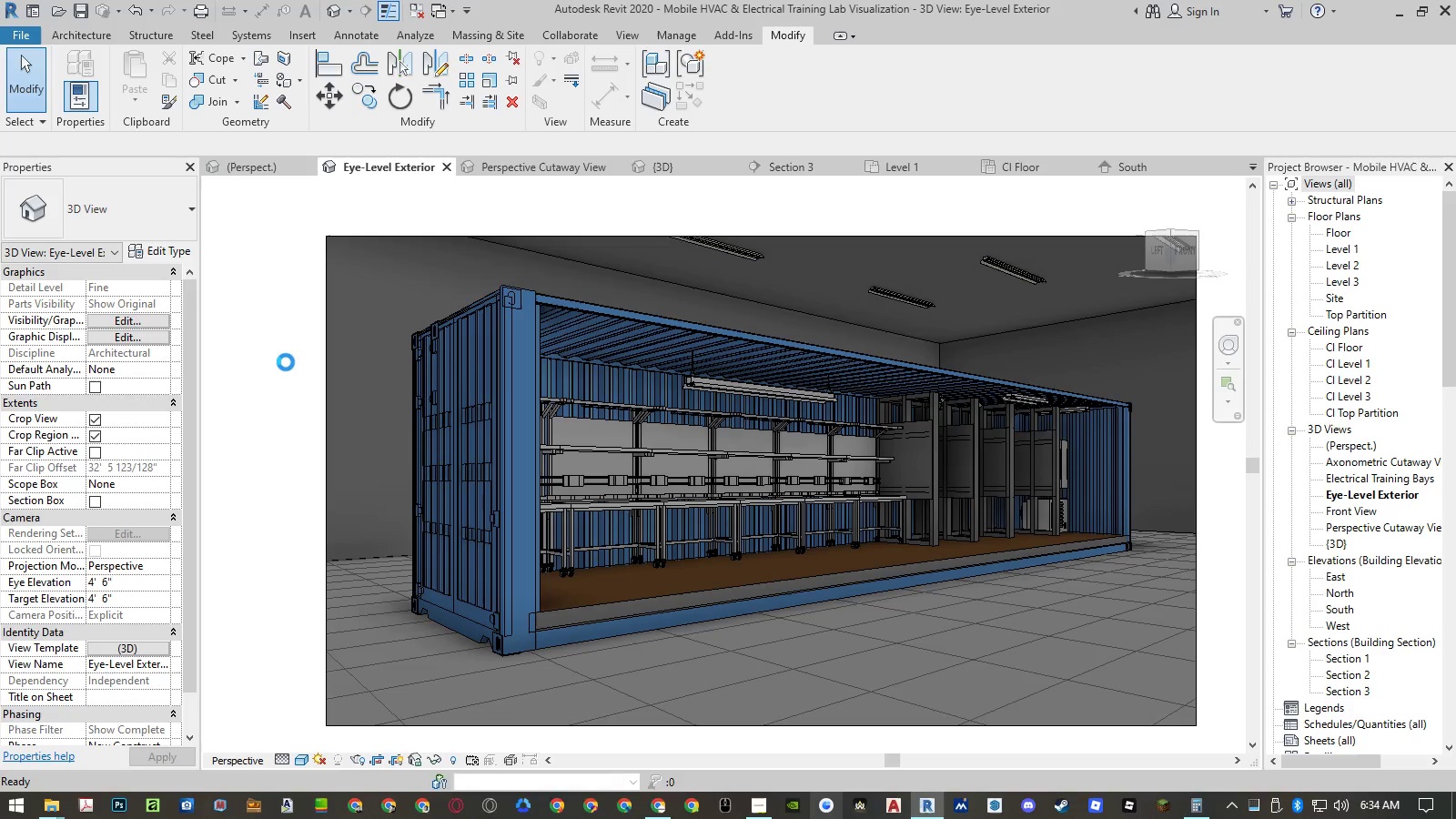 
left_click([288, 268])
 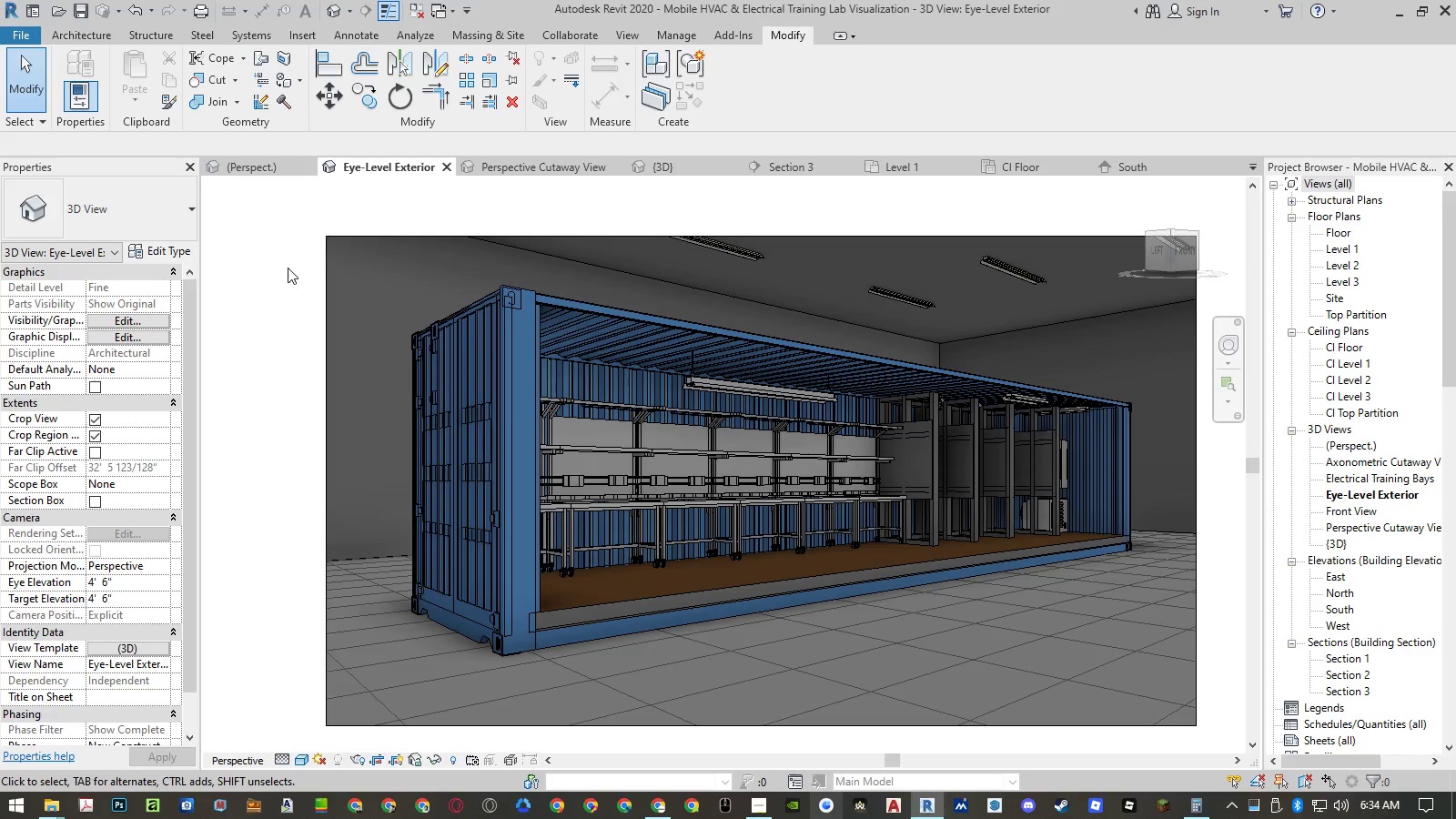 
type(rr)
 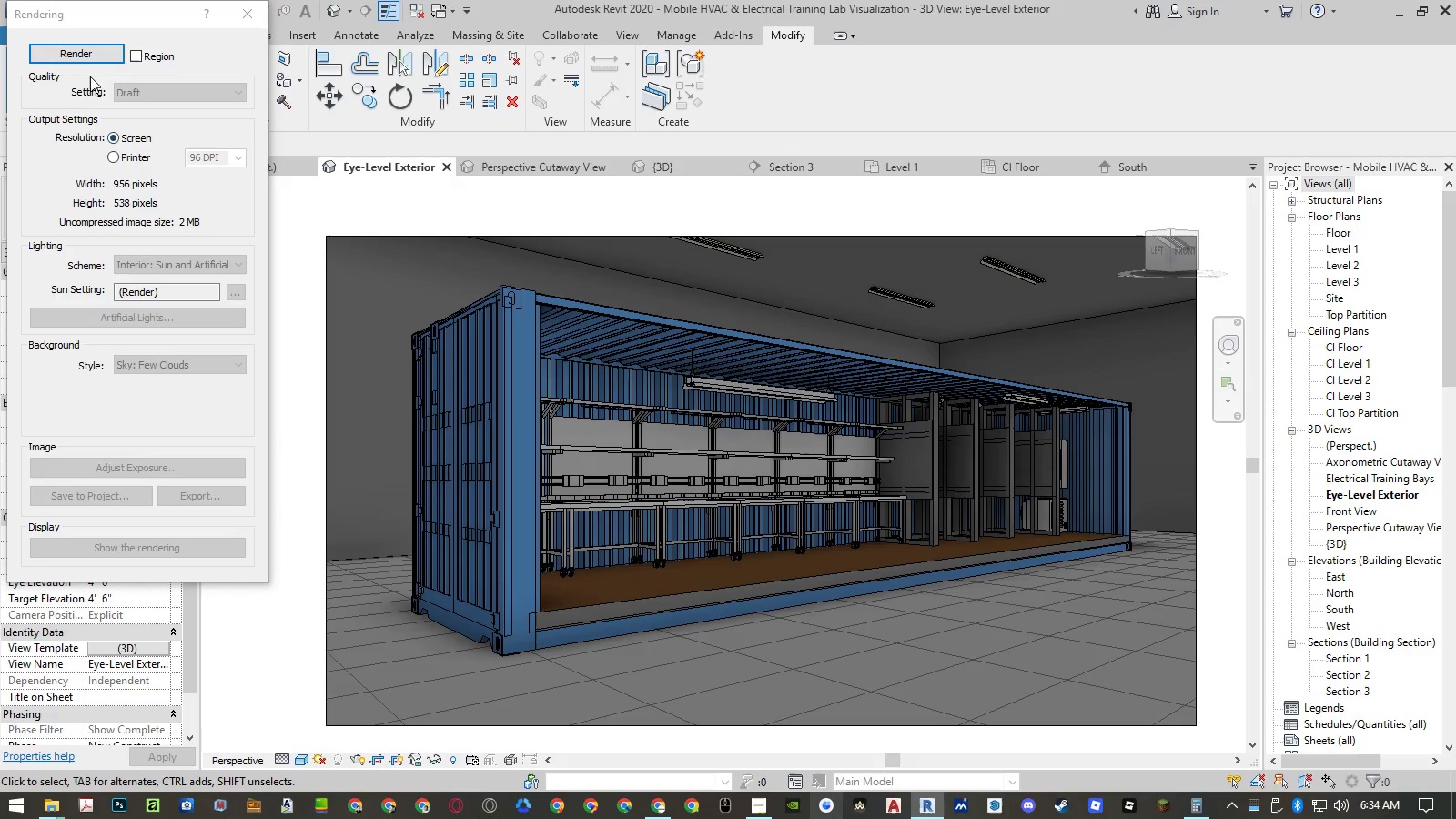 
left_click([83, 55])
 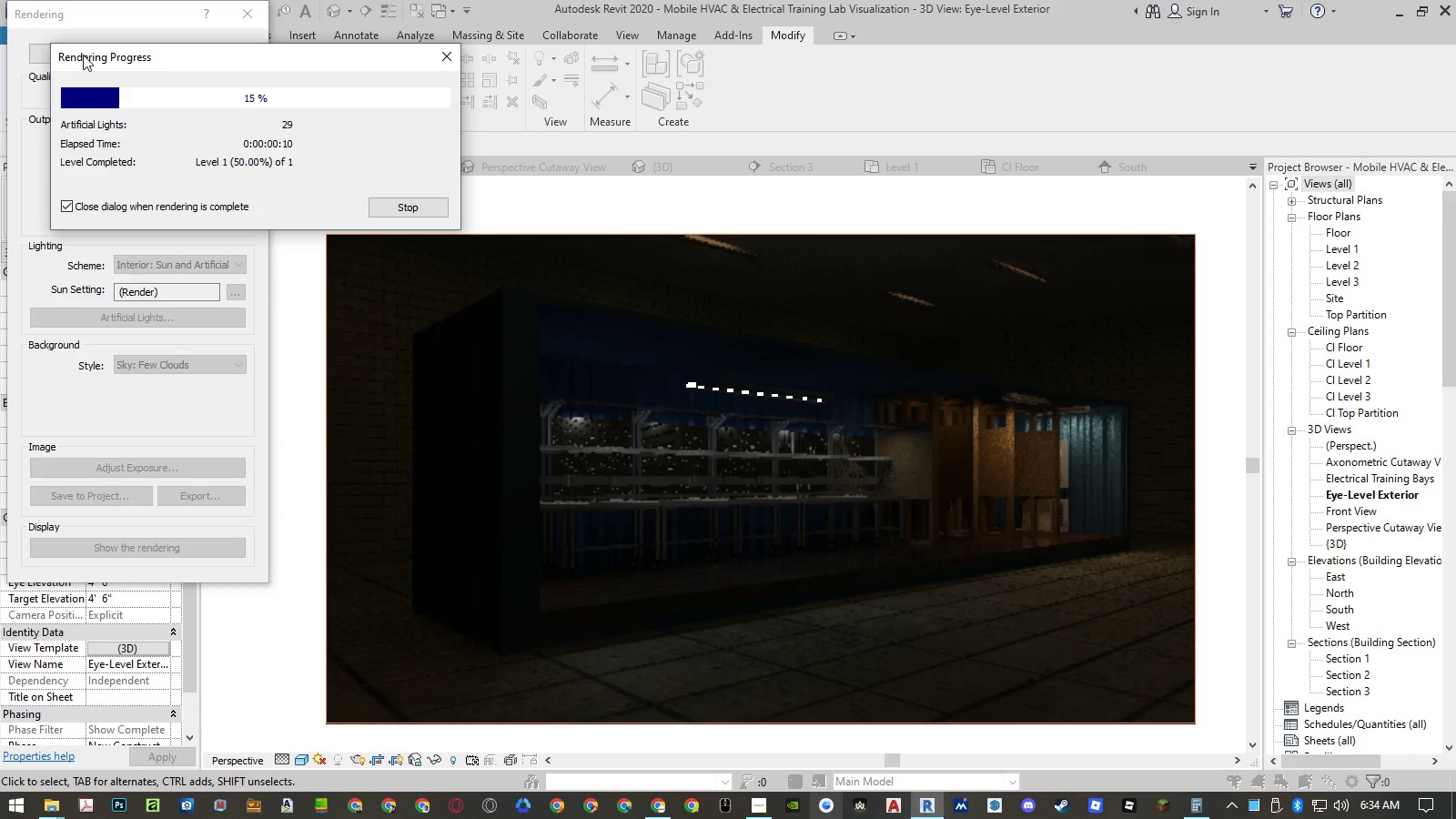 
wait(15.3)
 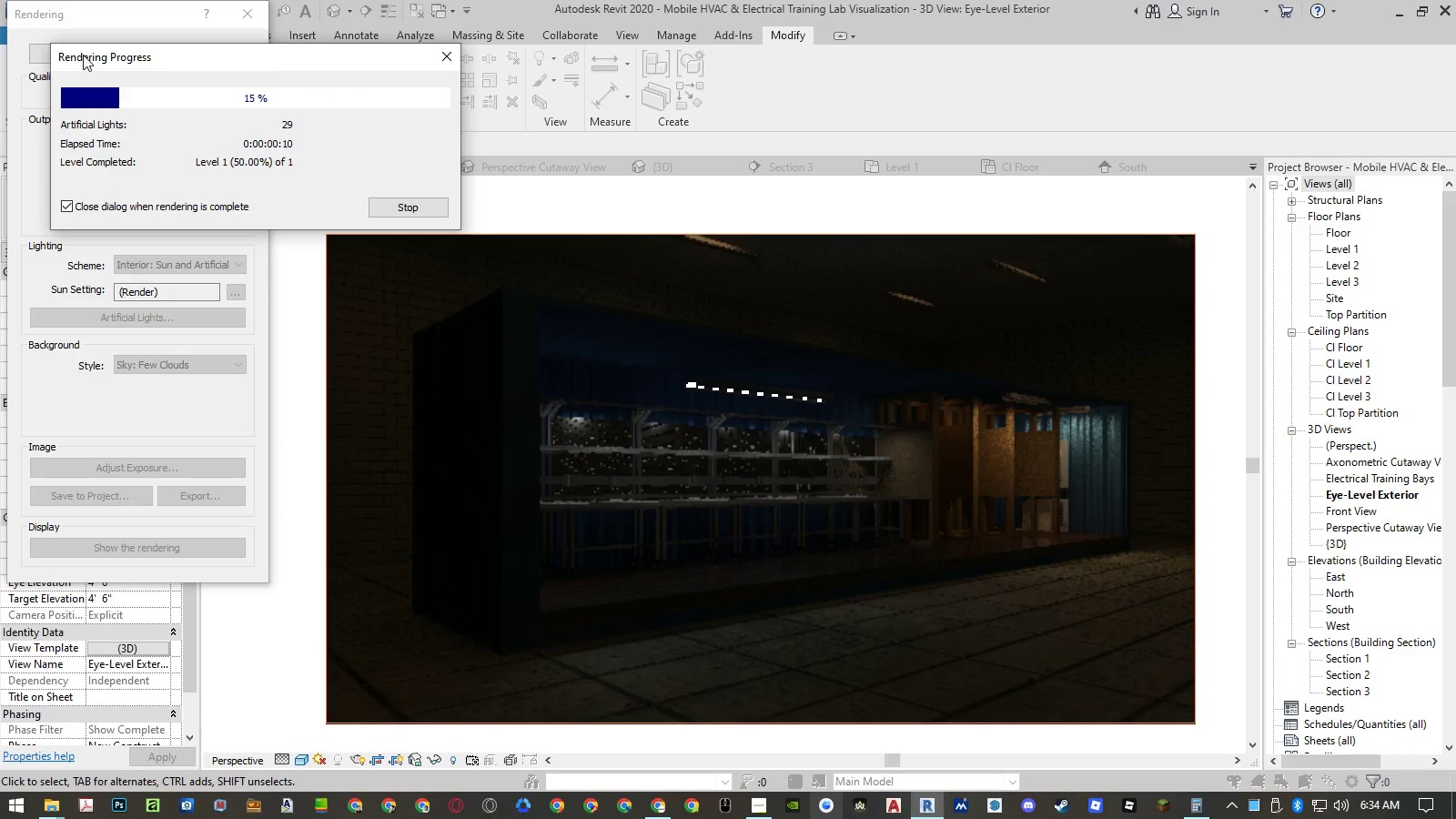 
left_click([258, 10])
 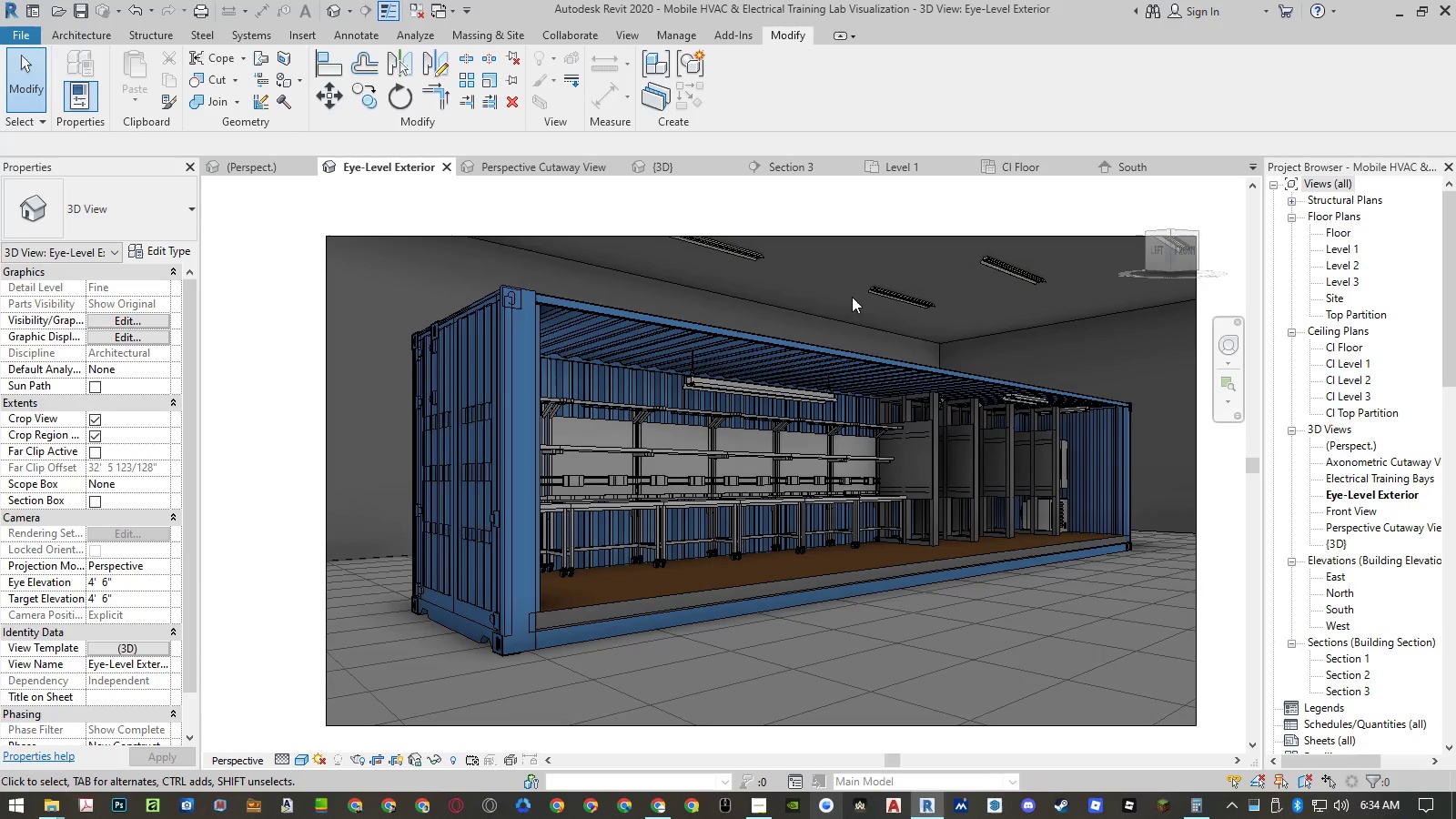 
left_click([899, 292])
 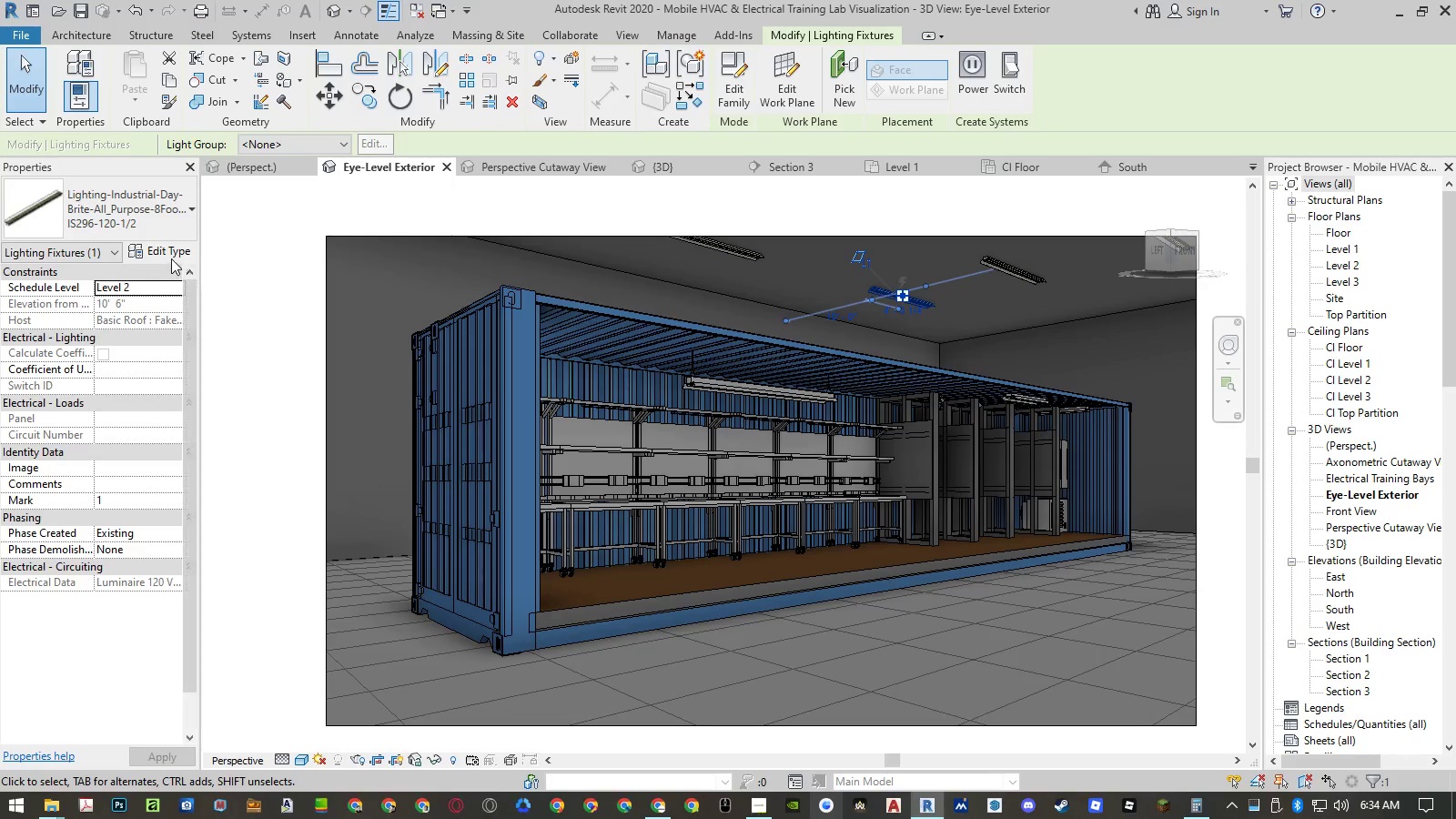 
left_click([173, 254])
 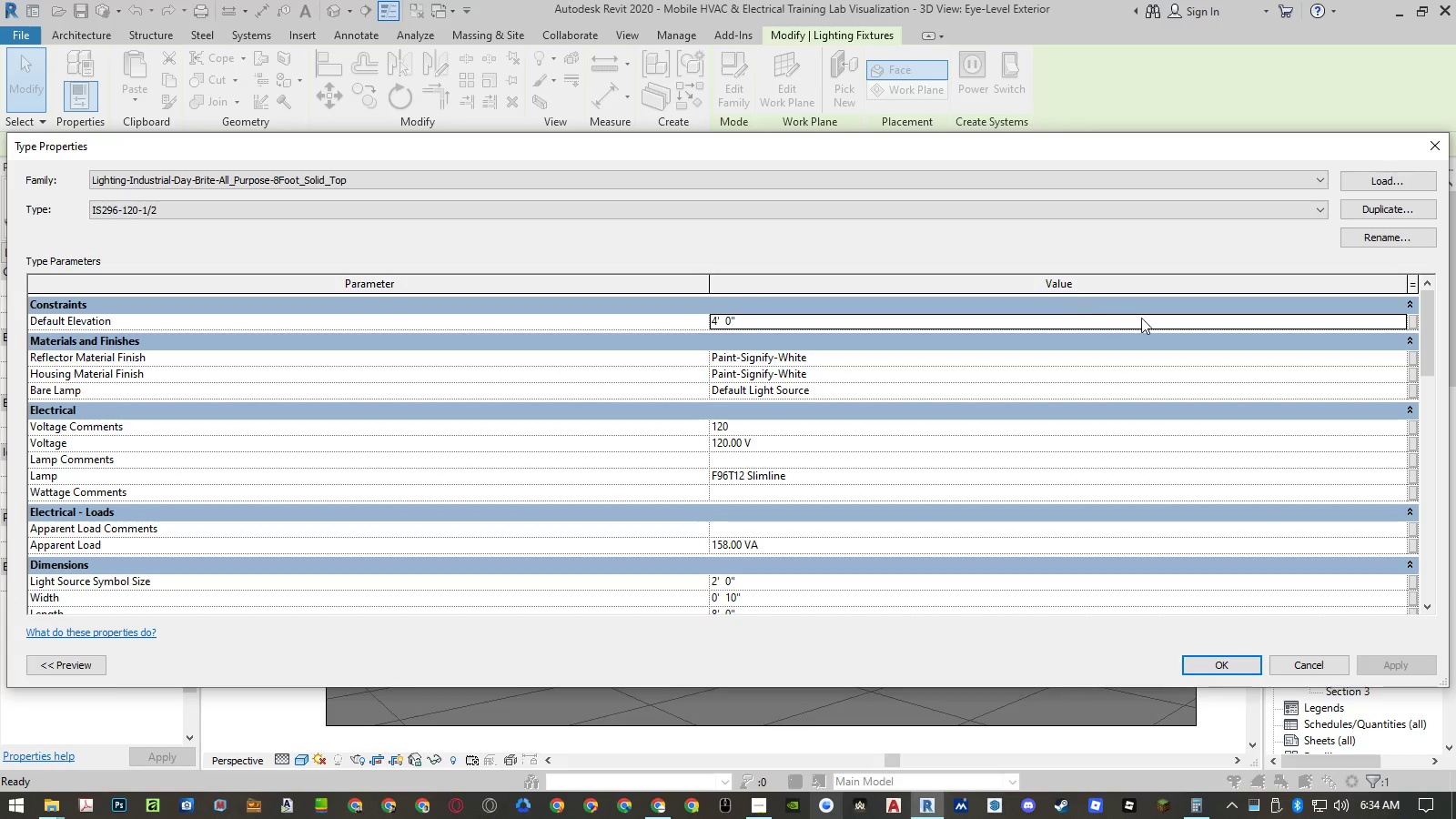 
wait(5.08)
 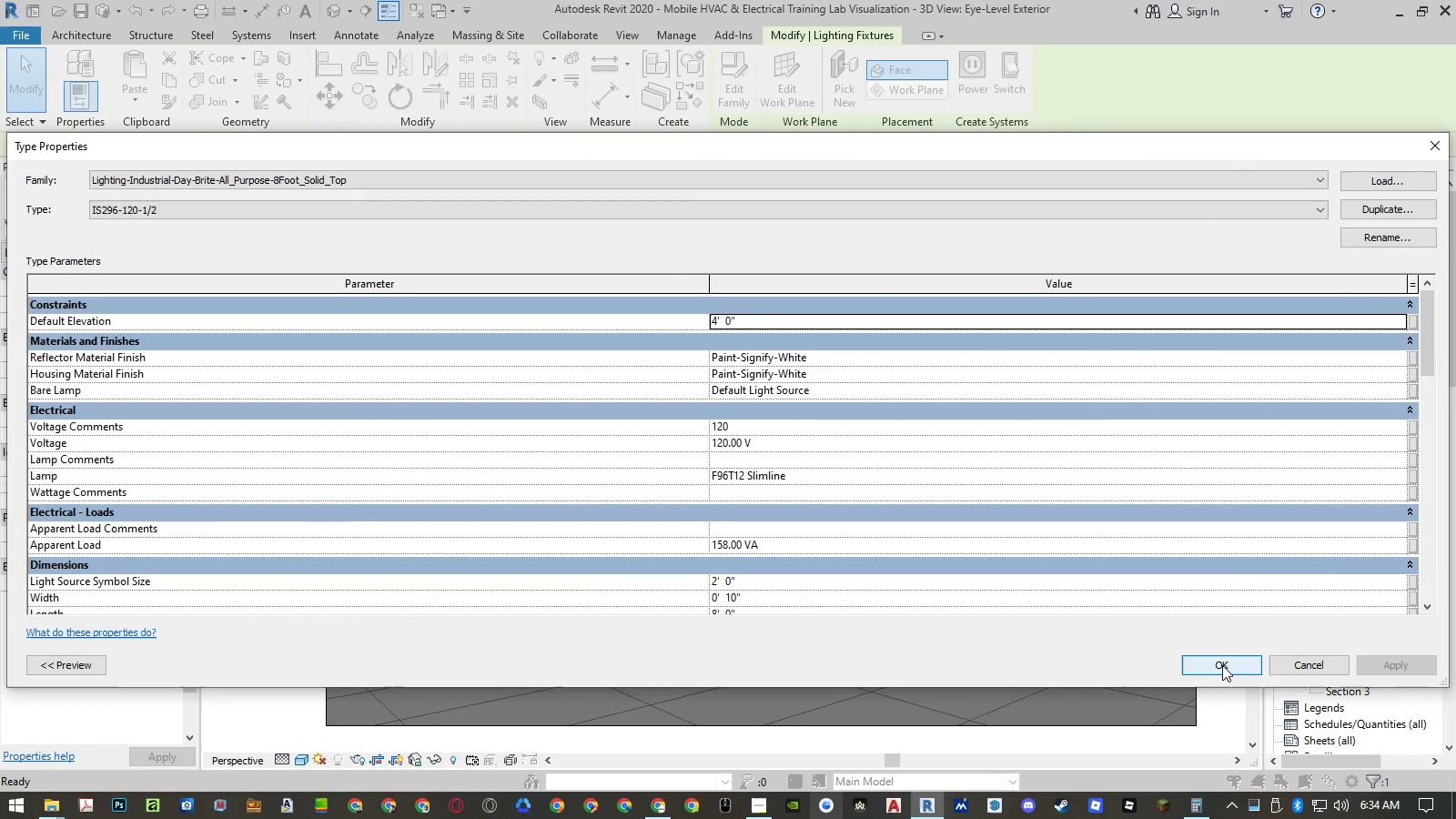 
left_click([1396, 392])
 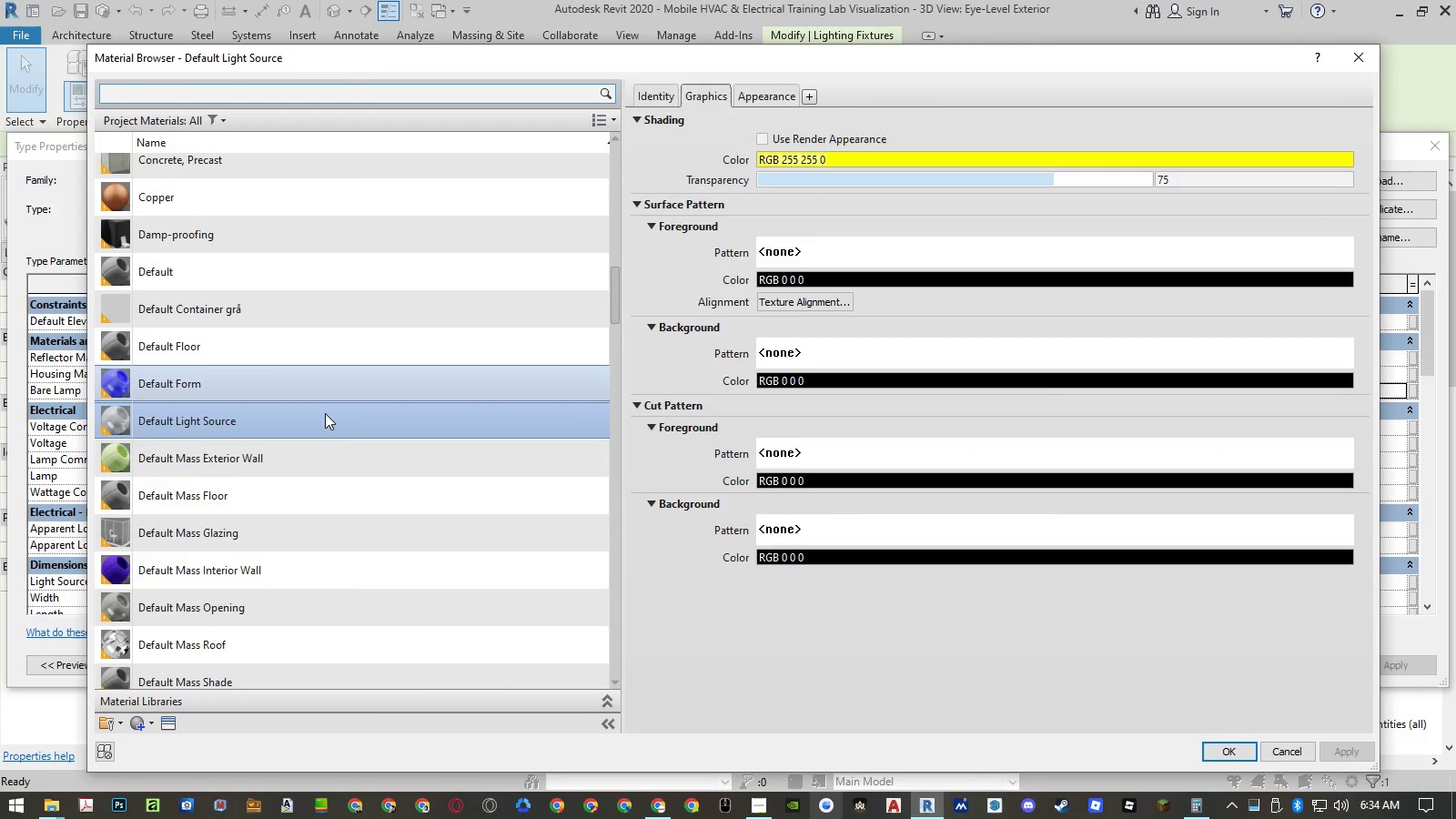 
left_click([769, 99])
 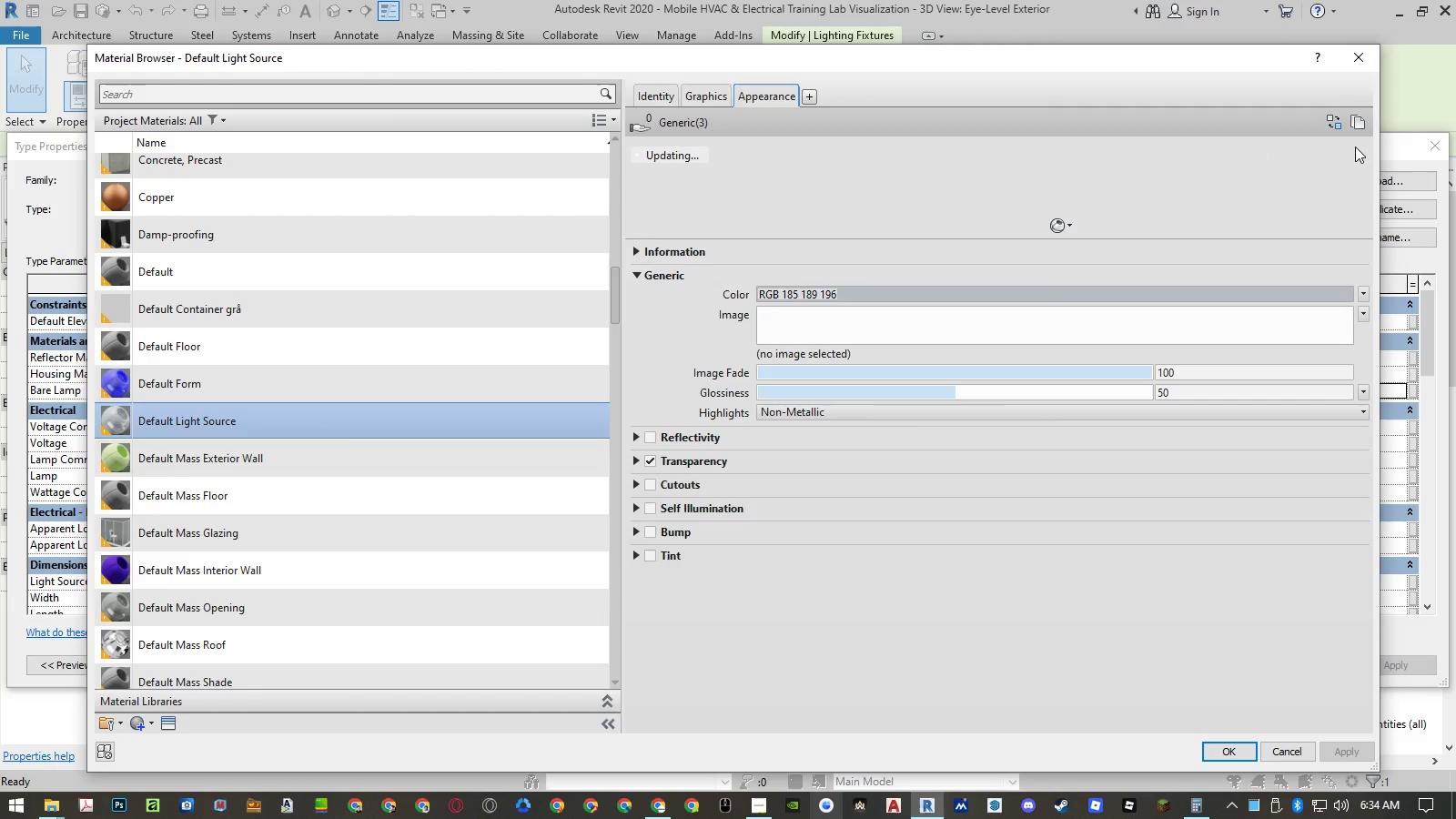 
left_click([1337, 123])
 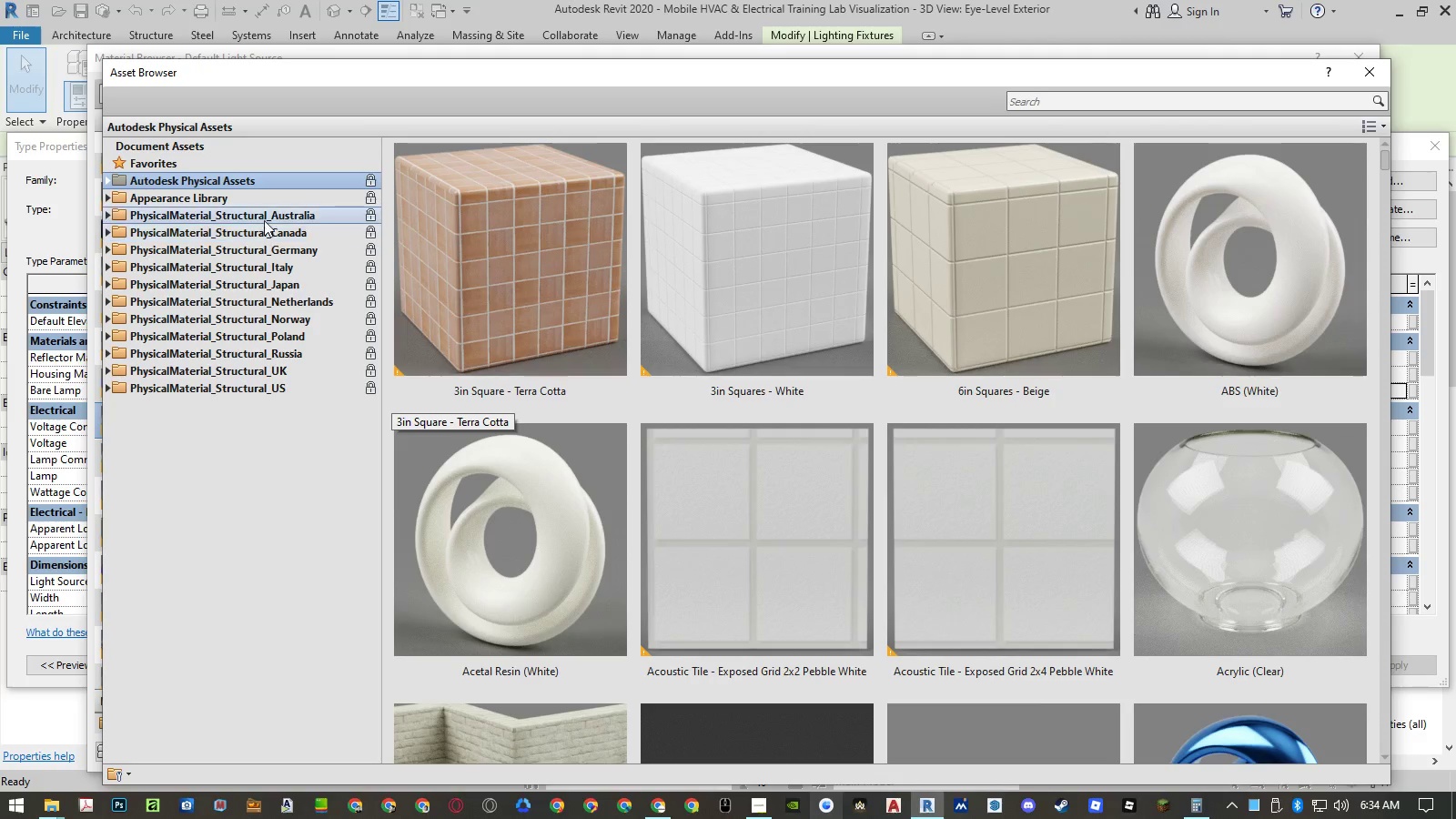 
double_click([258, 197])
 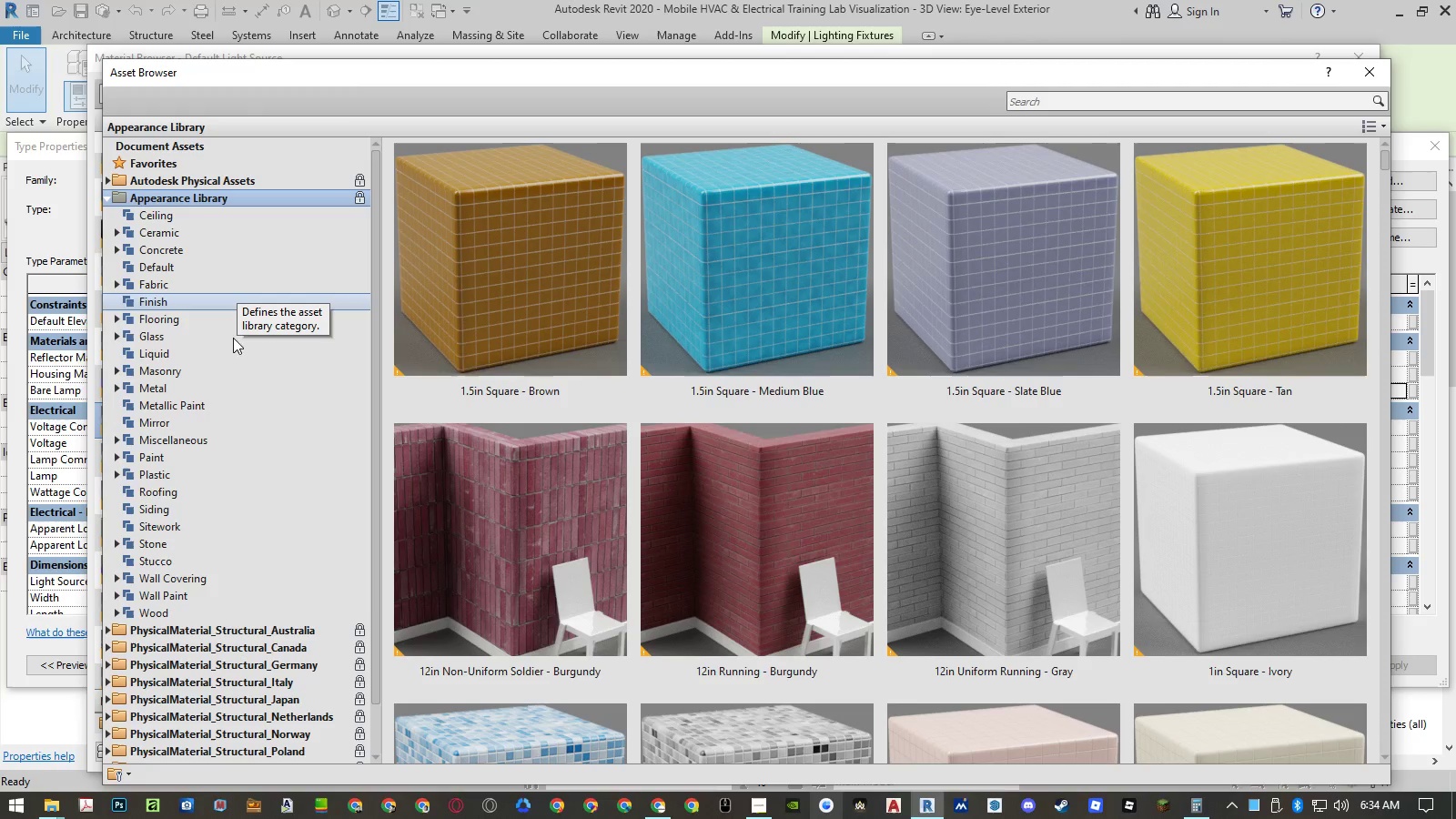 
double_click([215, 438])
 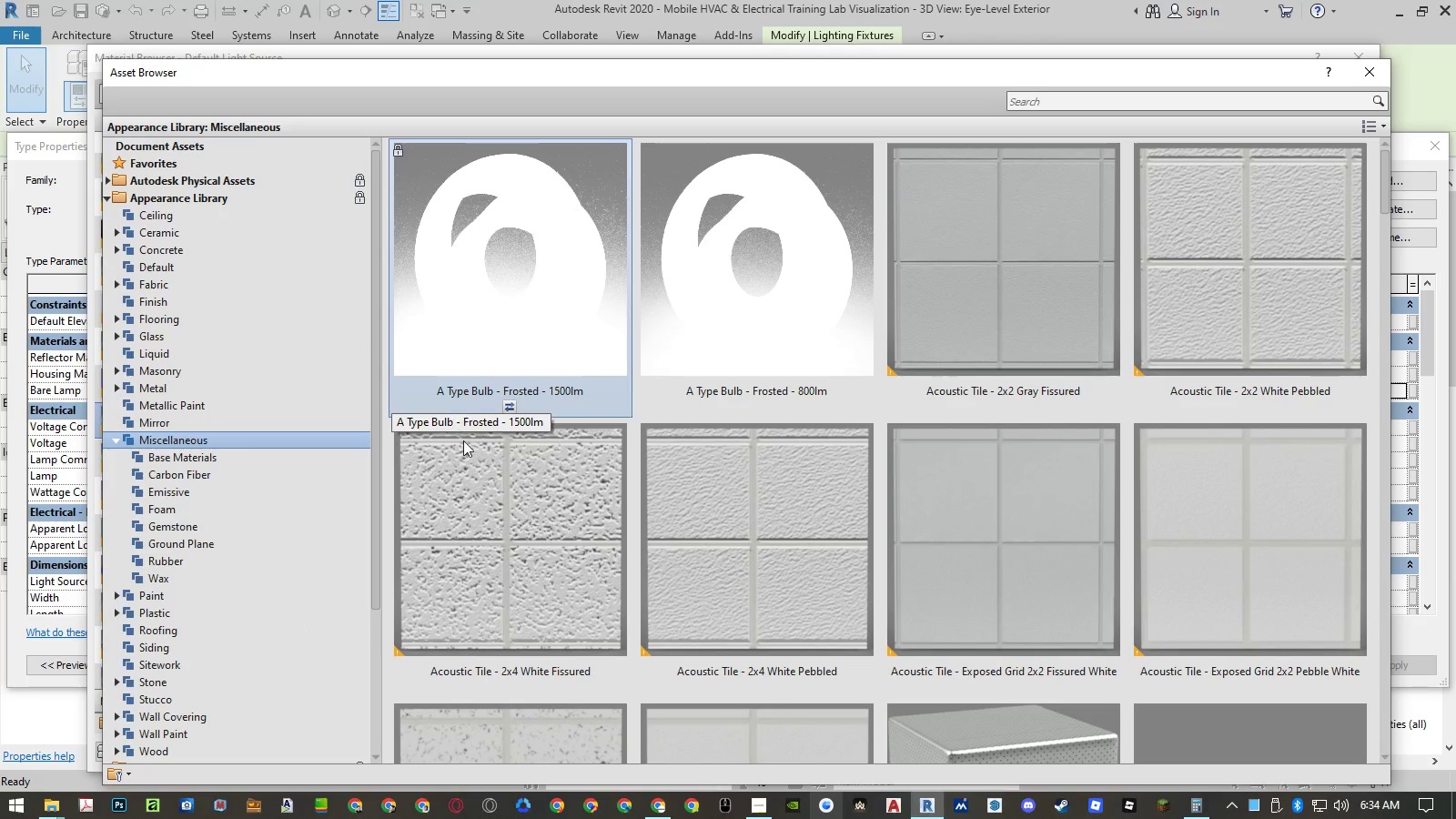 
scroll: coordinate [677, 503], scroll_direction: down, amount: 3.0
 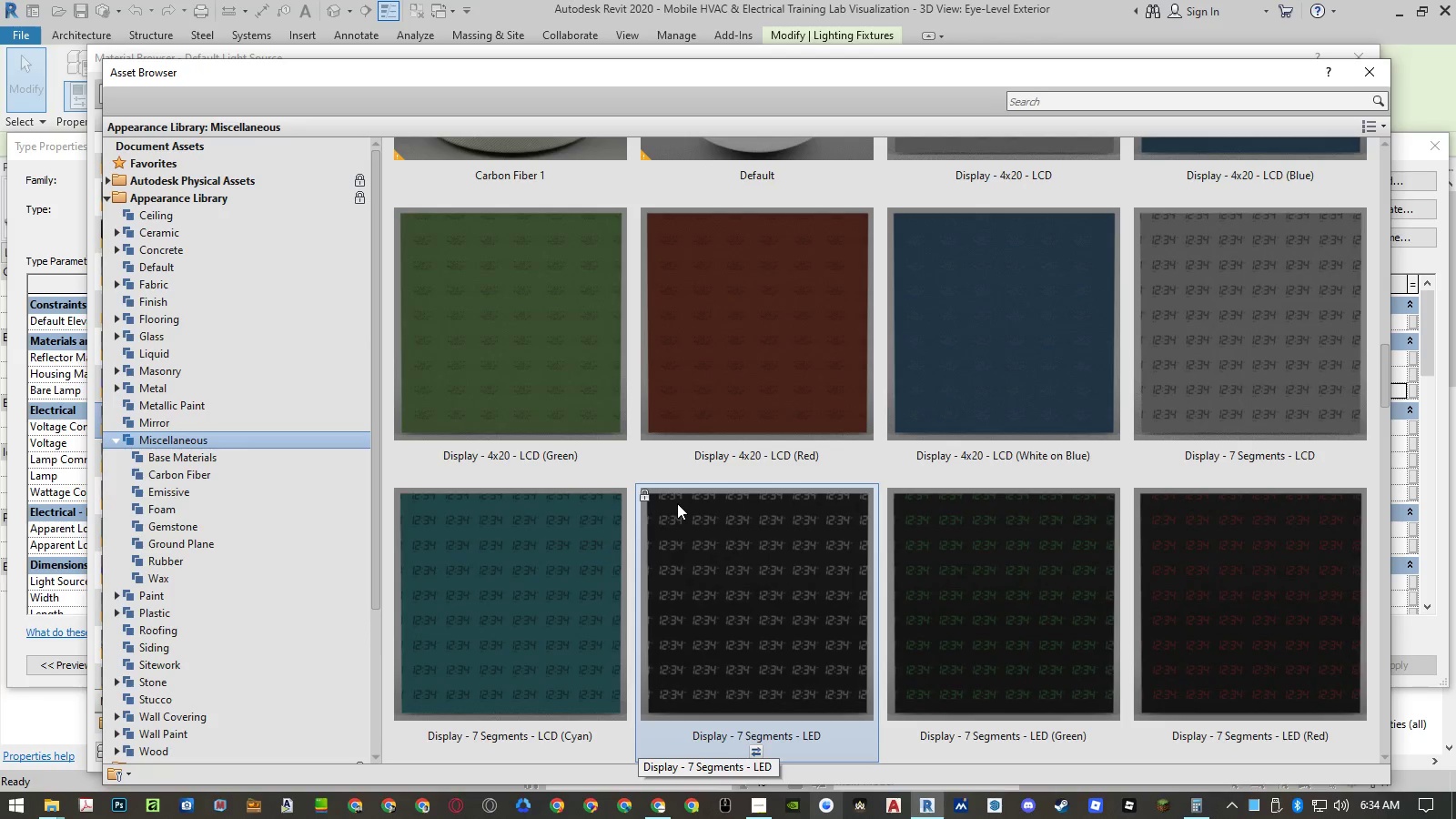 
scroll: coordinate [677, 503], scroll_direction: up, amount: 2.0
 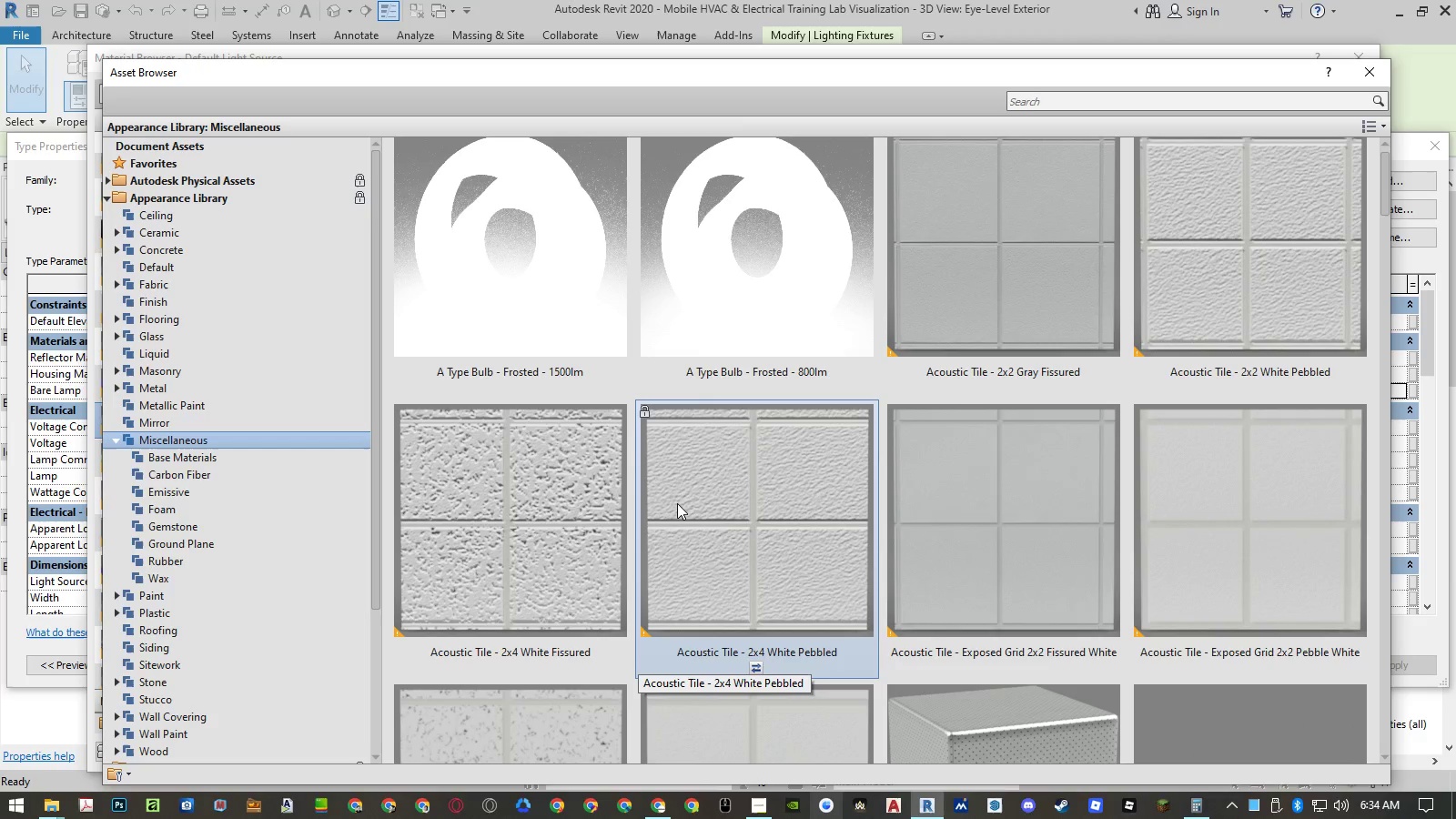 
scroll: coordinate [677, 503], scroll_direction: down, amount: 1.0
 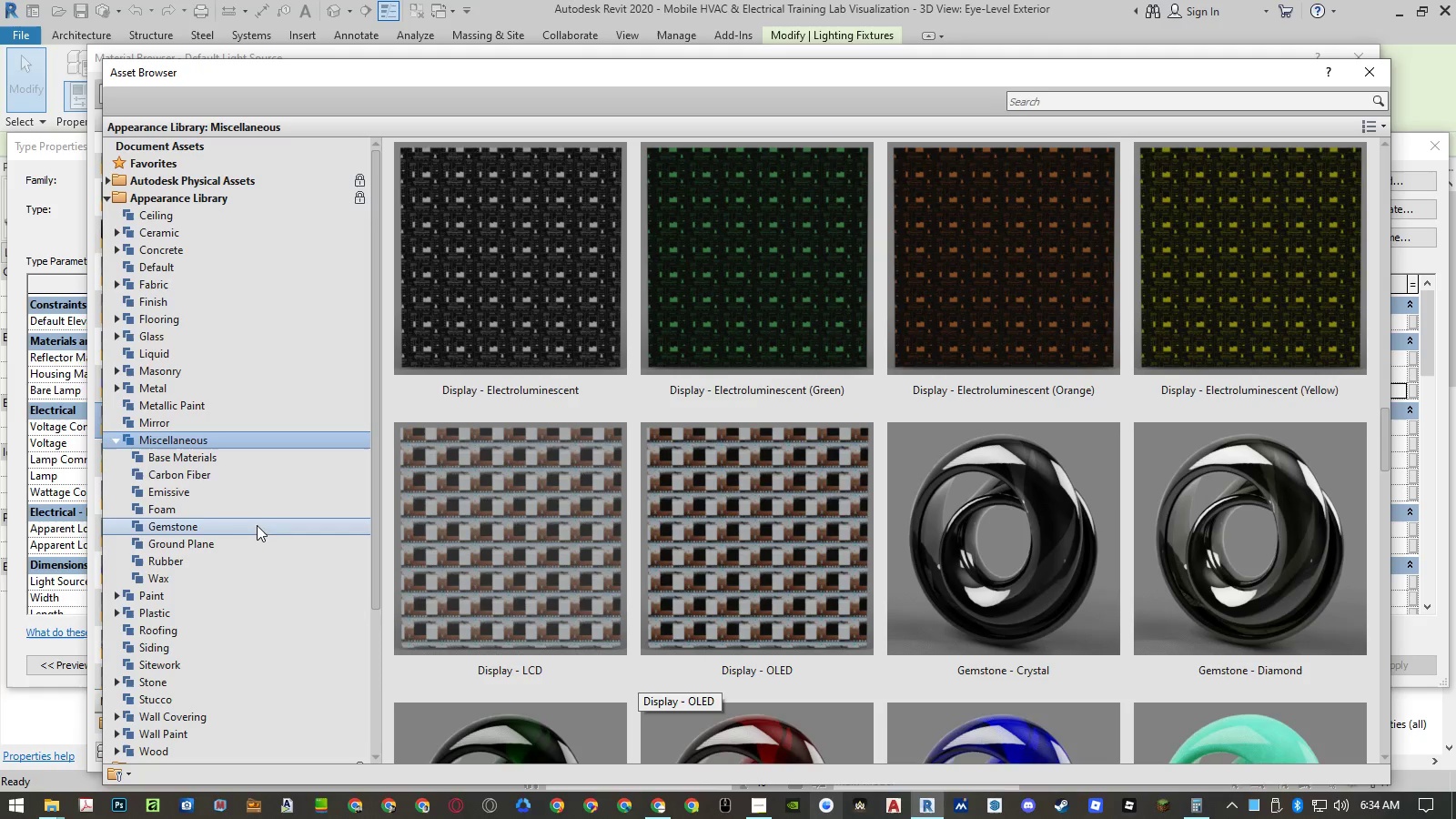 
left_click([211, 490])
 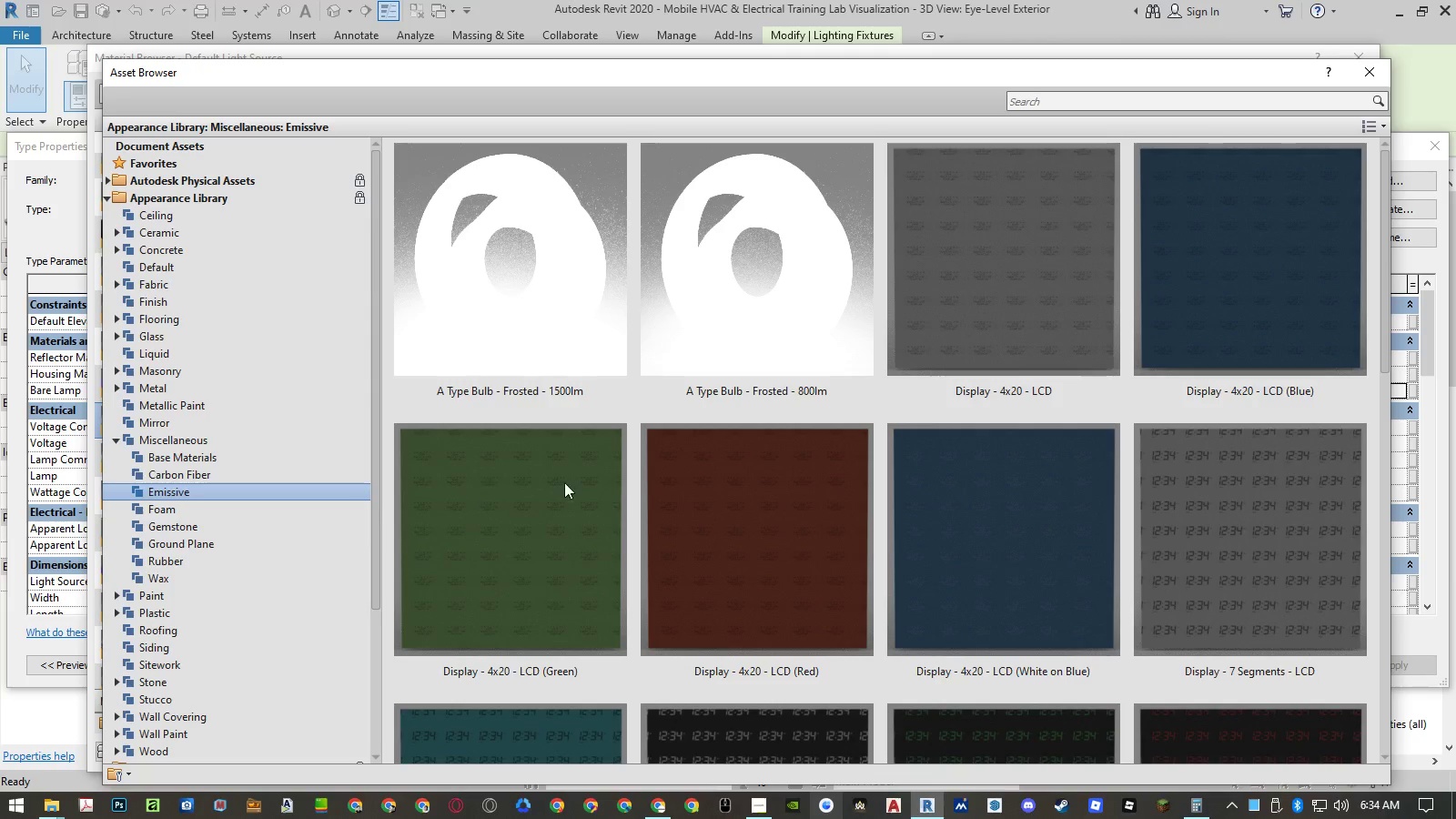 
scroll: coordinate [648, 478], scroll_direction: down, amount: 3.0
 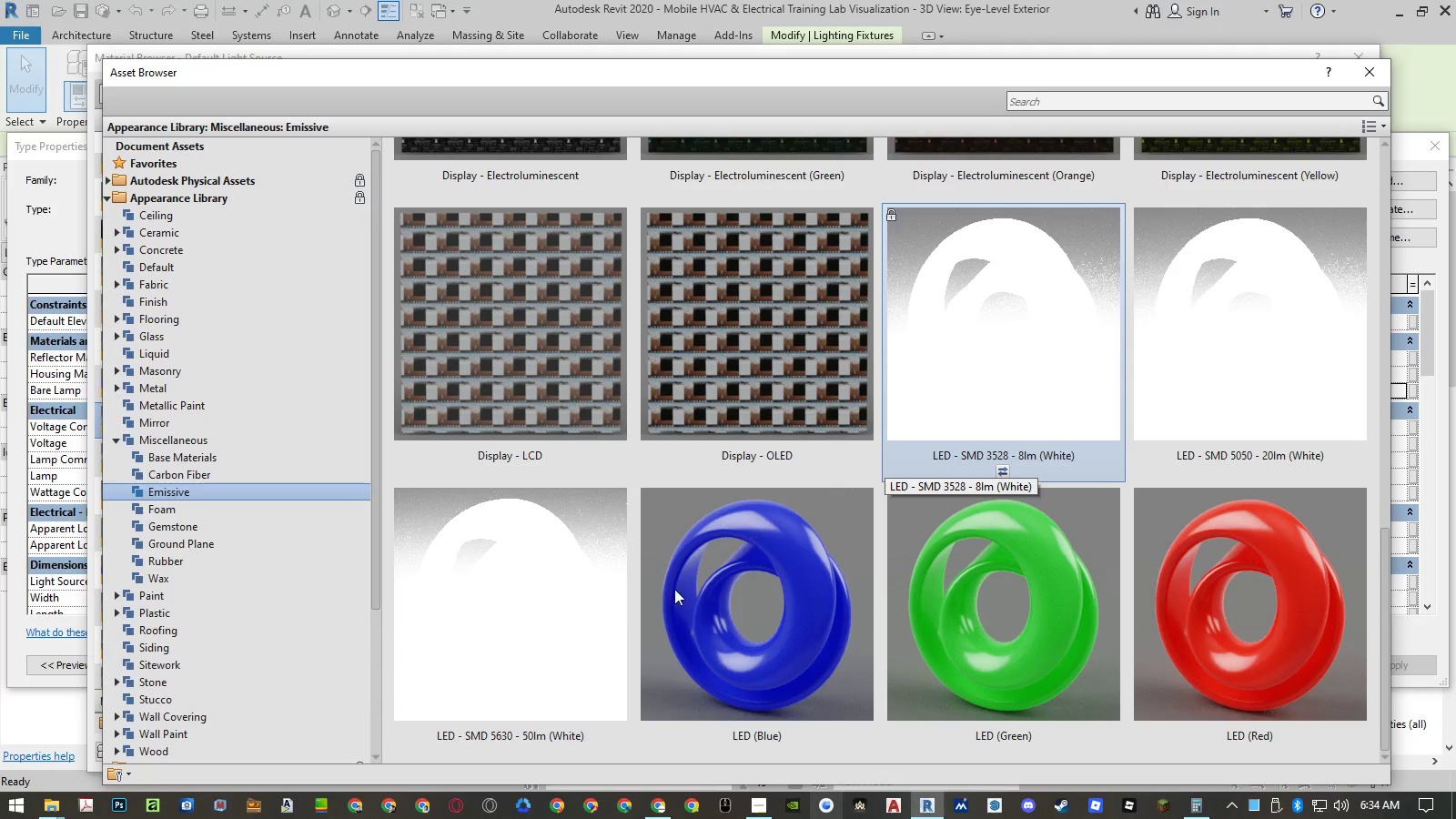 
left_click([515, 750])
 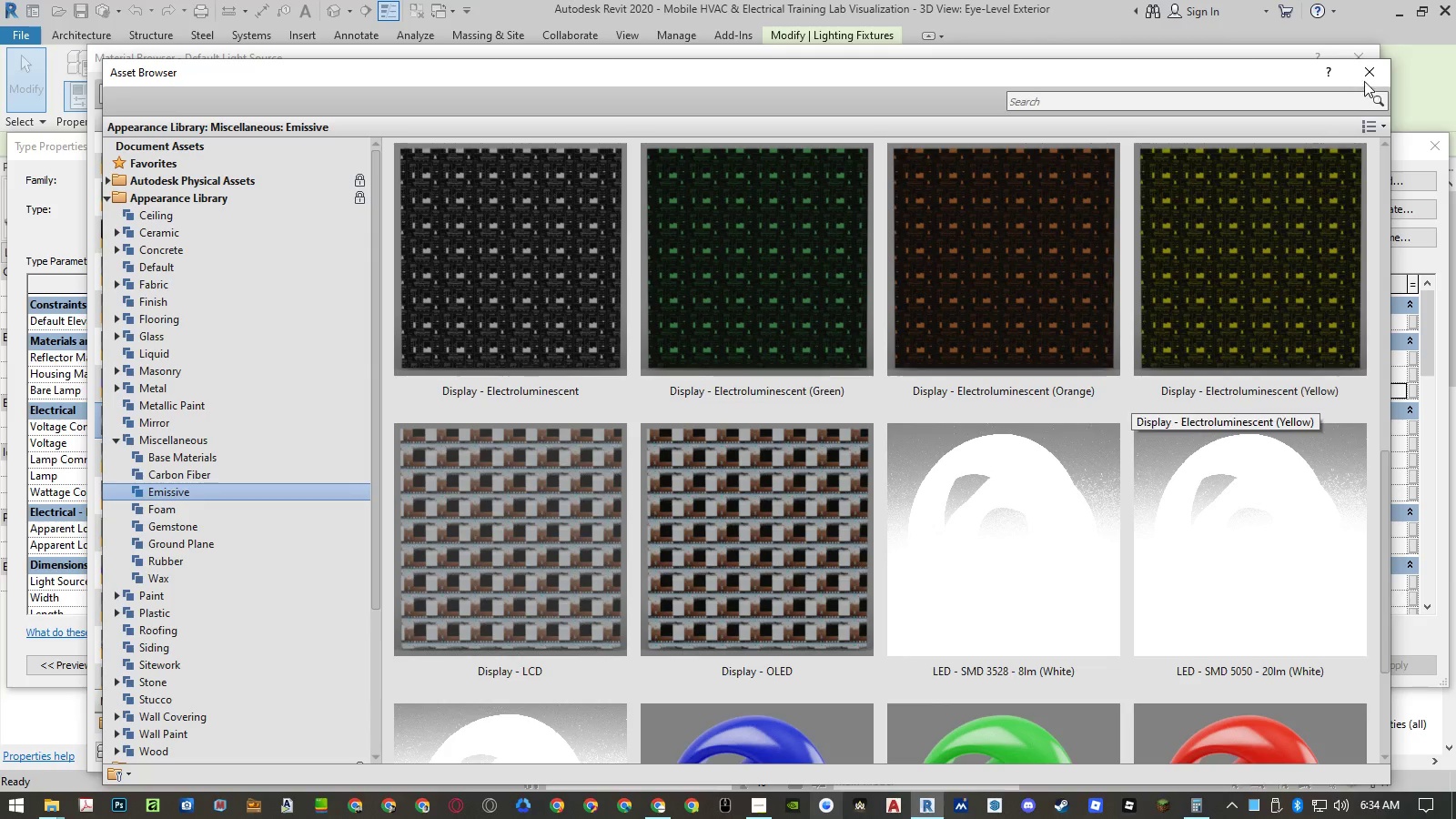 
left_click([1368, 75])
 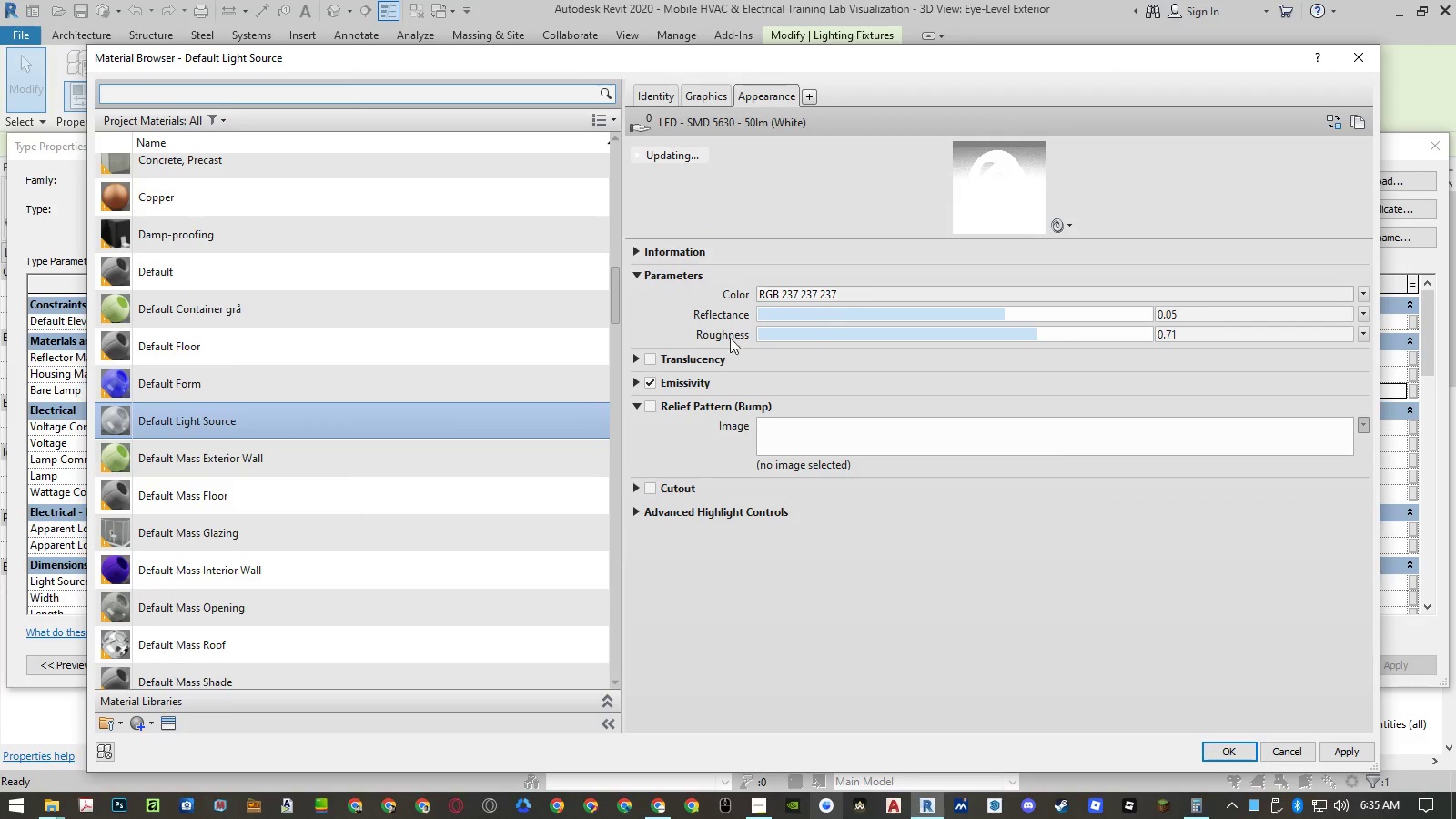 
left_click([635, 384])
 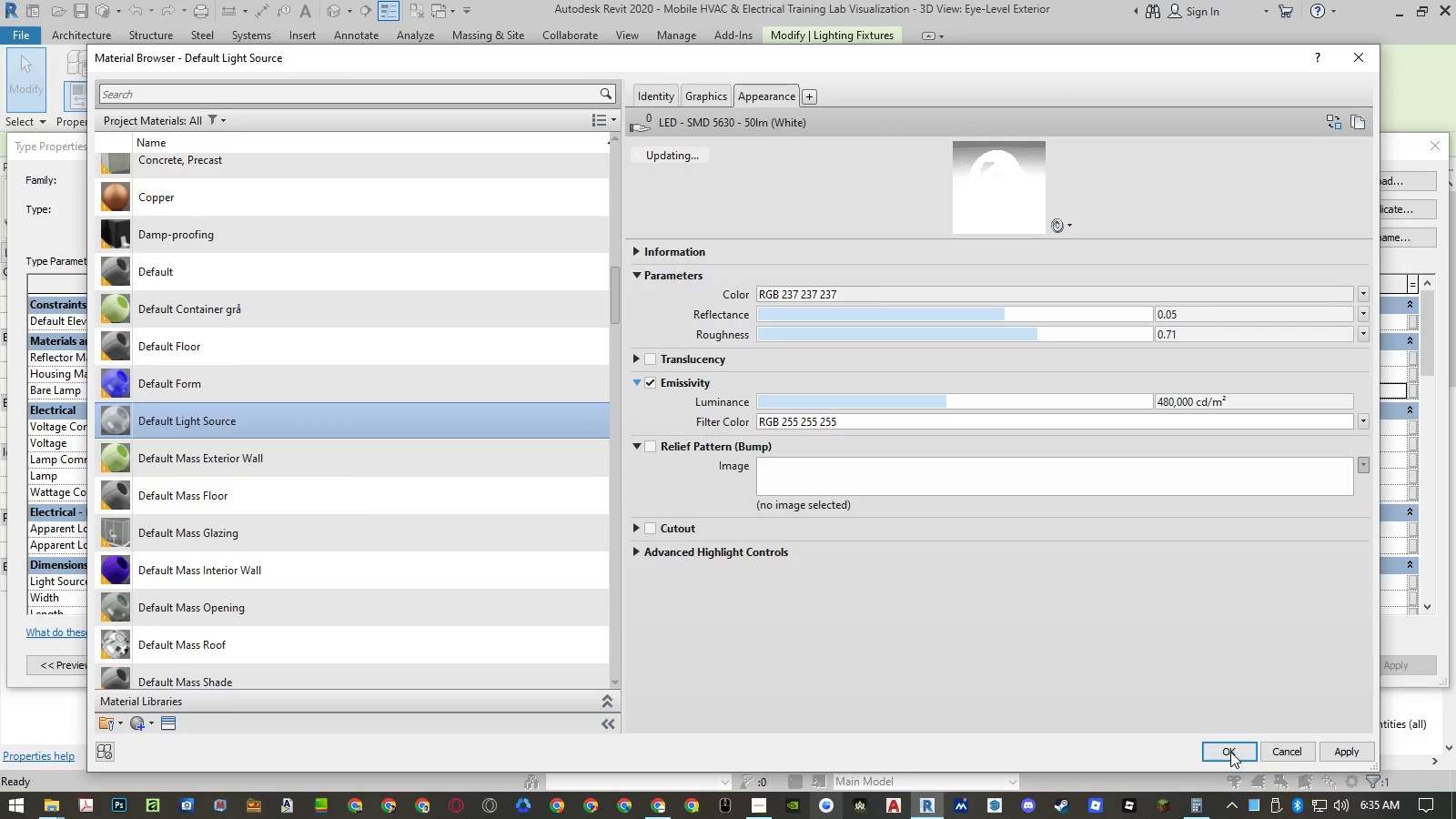 
left_click([1229, 753])
 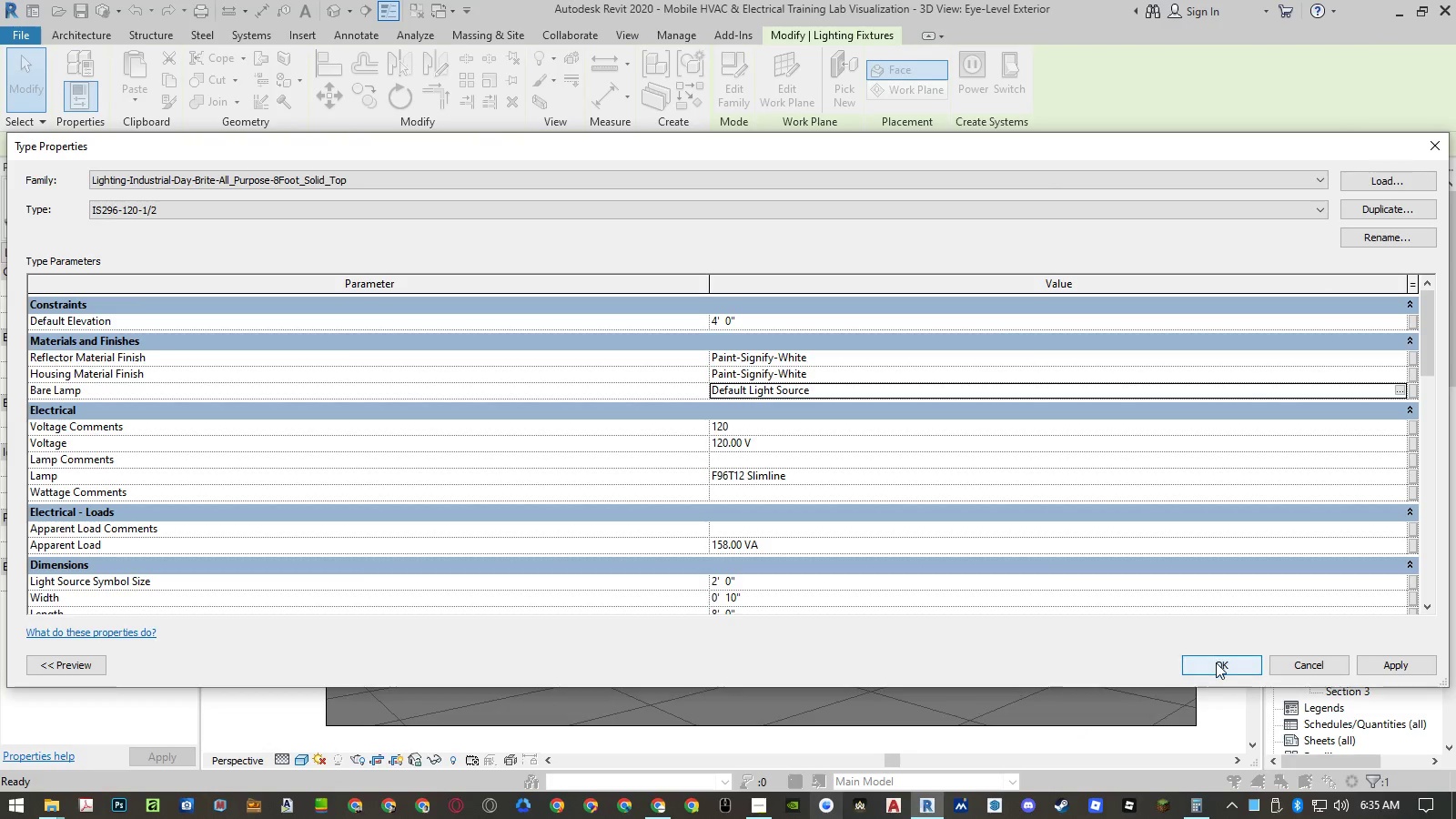 
left_click([1216, 662])
 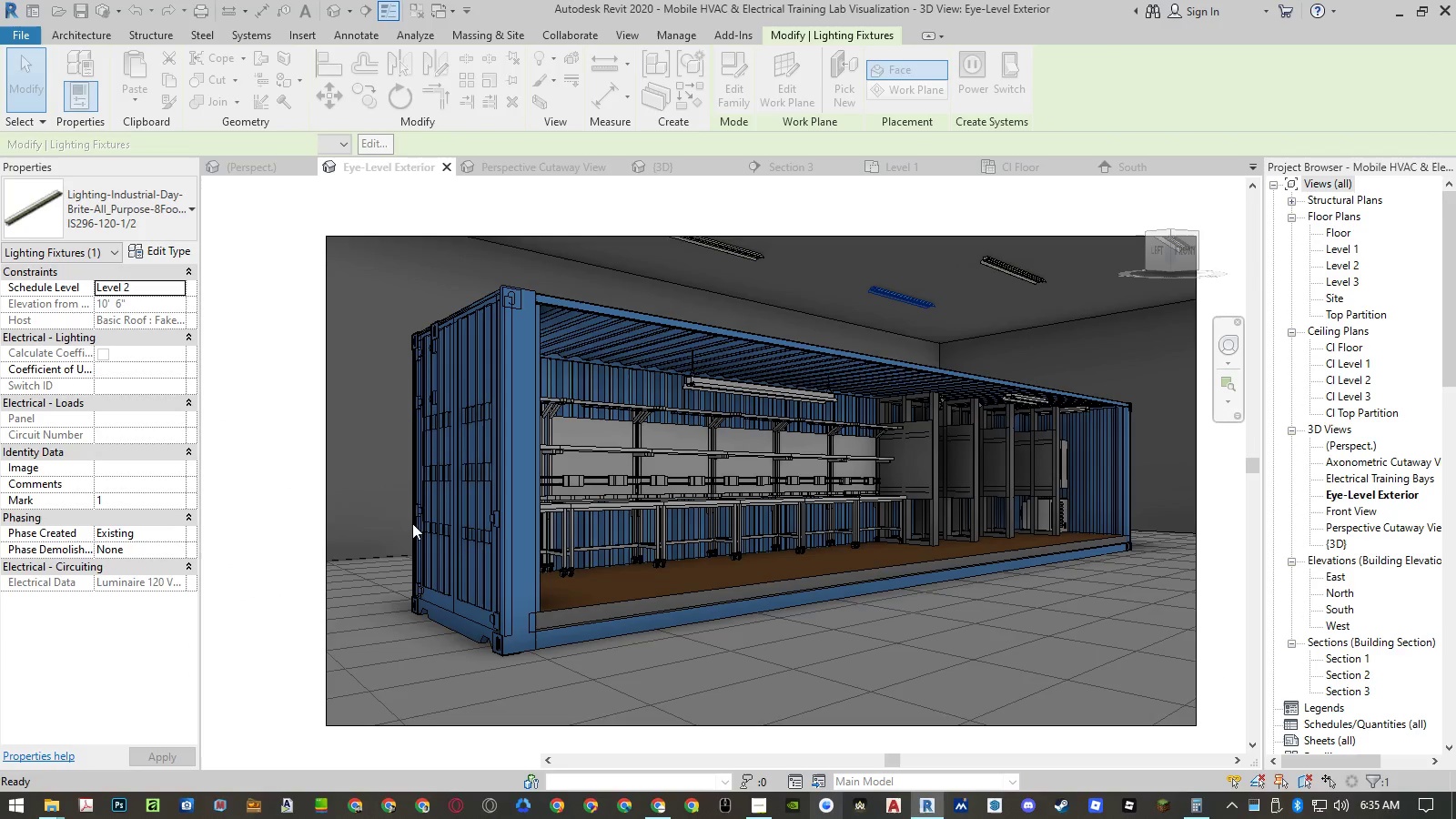 
left_click([288, 526])
 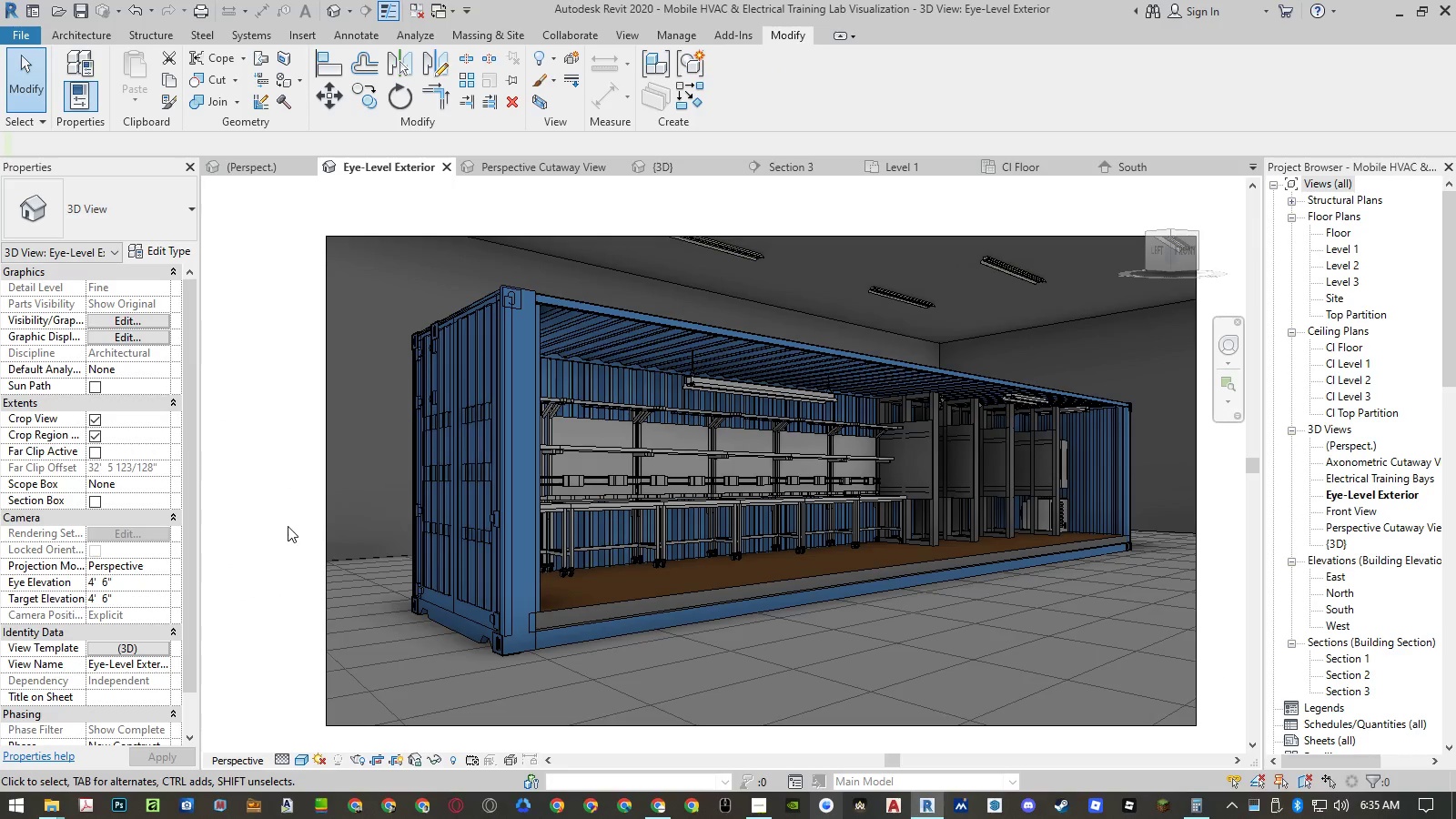 
type(rr)
 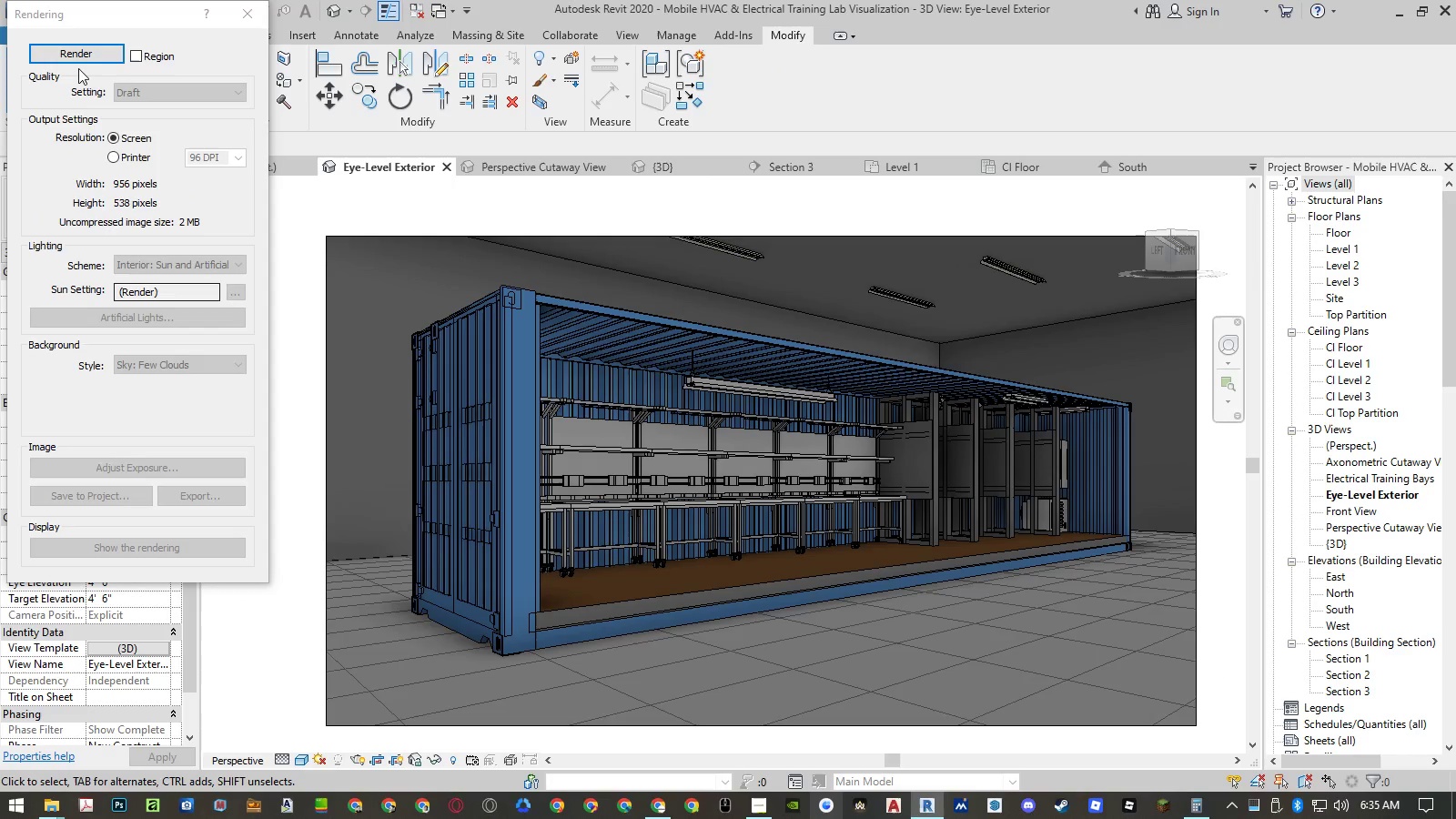 
left_click([79, 54])
 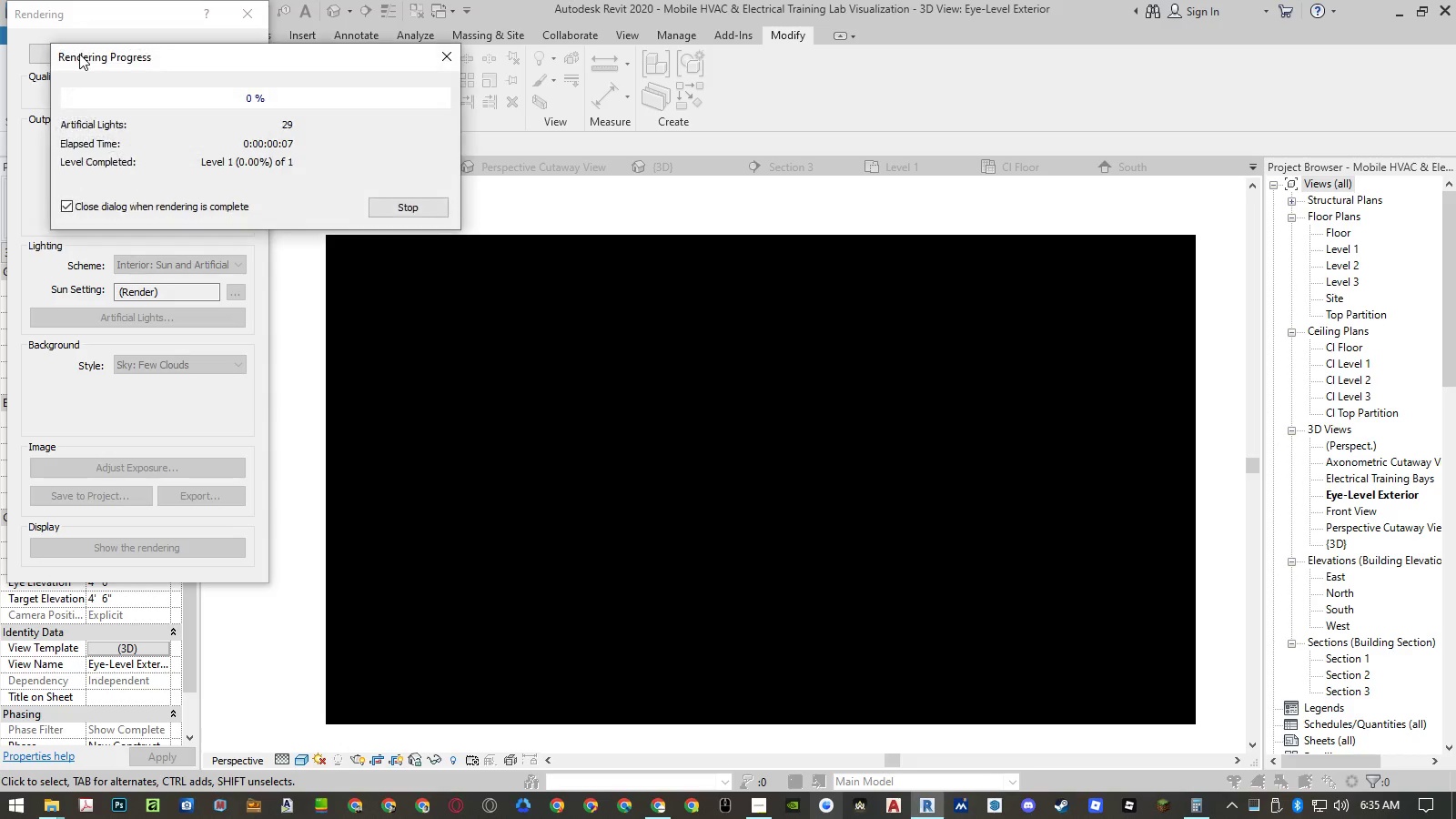 
wait(12.46)
 